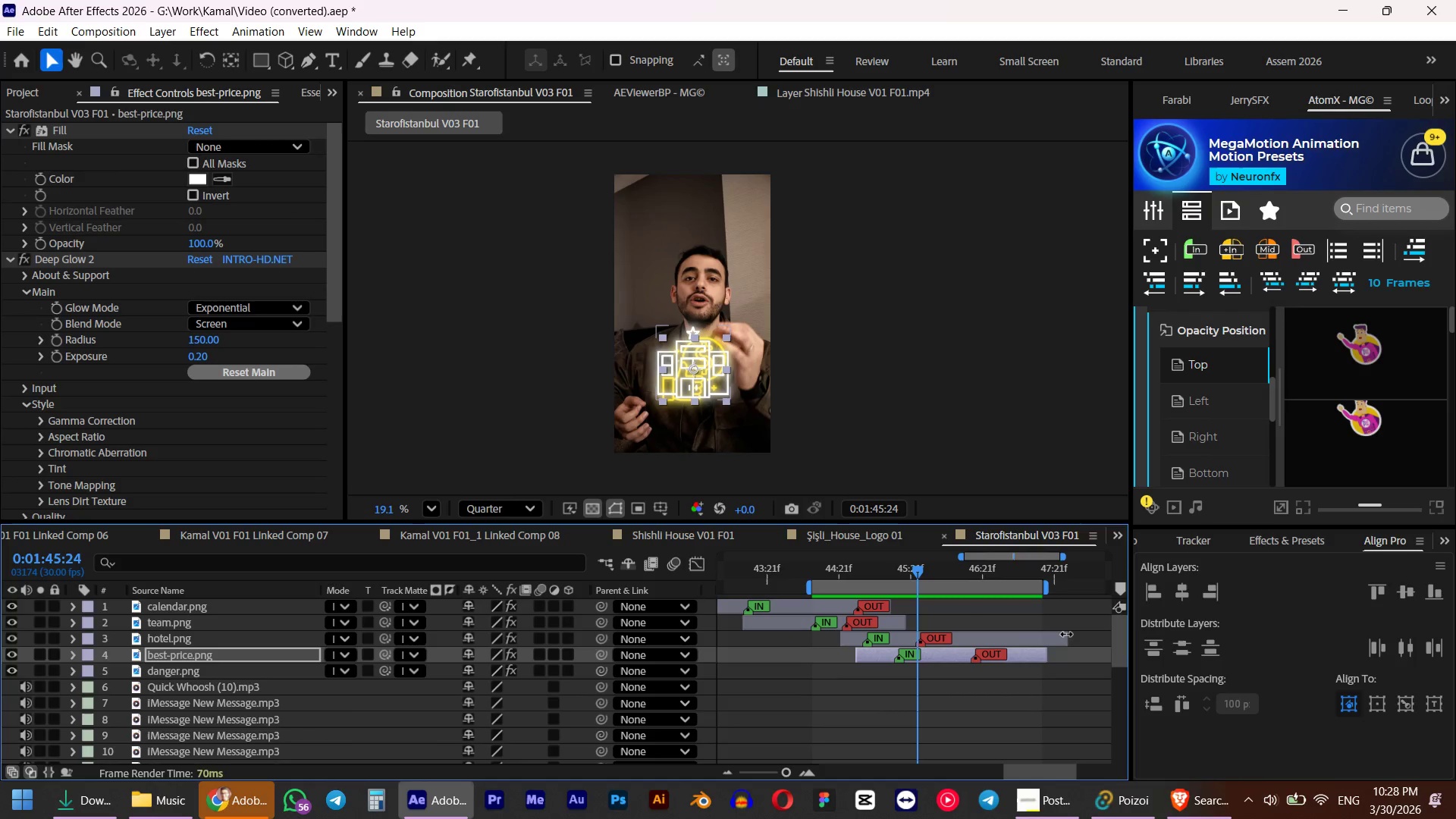 
left_click_drag(start_coordinate=[1066, 637], to_coordinate=[963, 646])
 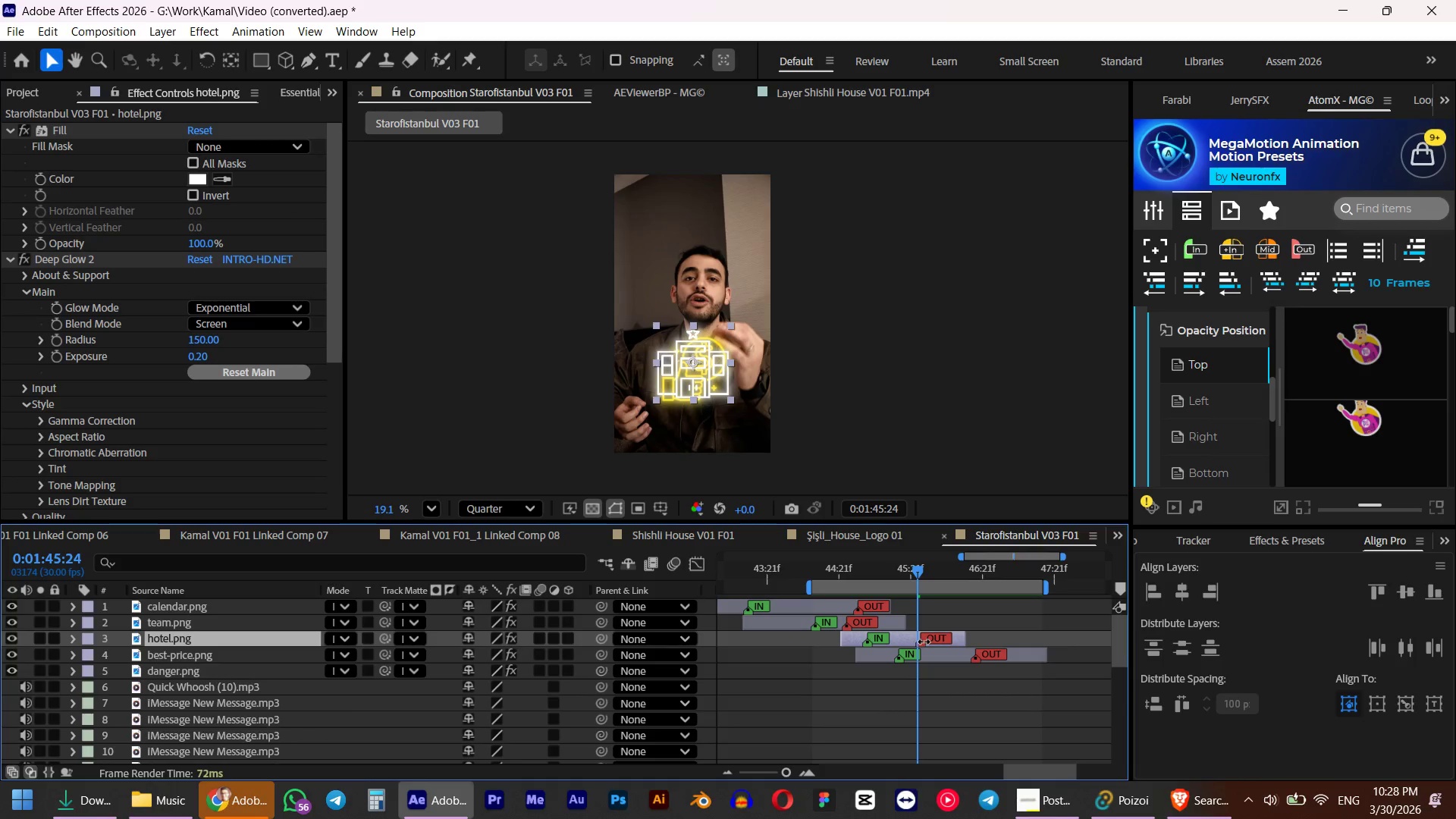 
left_click_drag(start_coordinate=[924, 640], to_coordinate=[914, 642])
 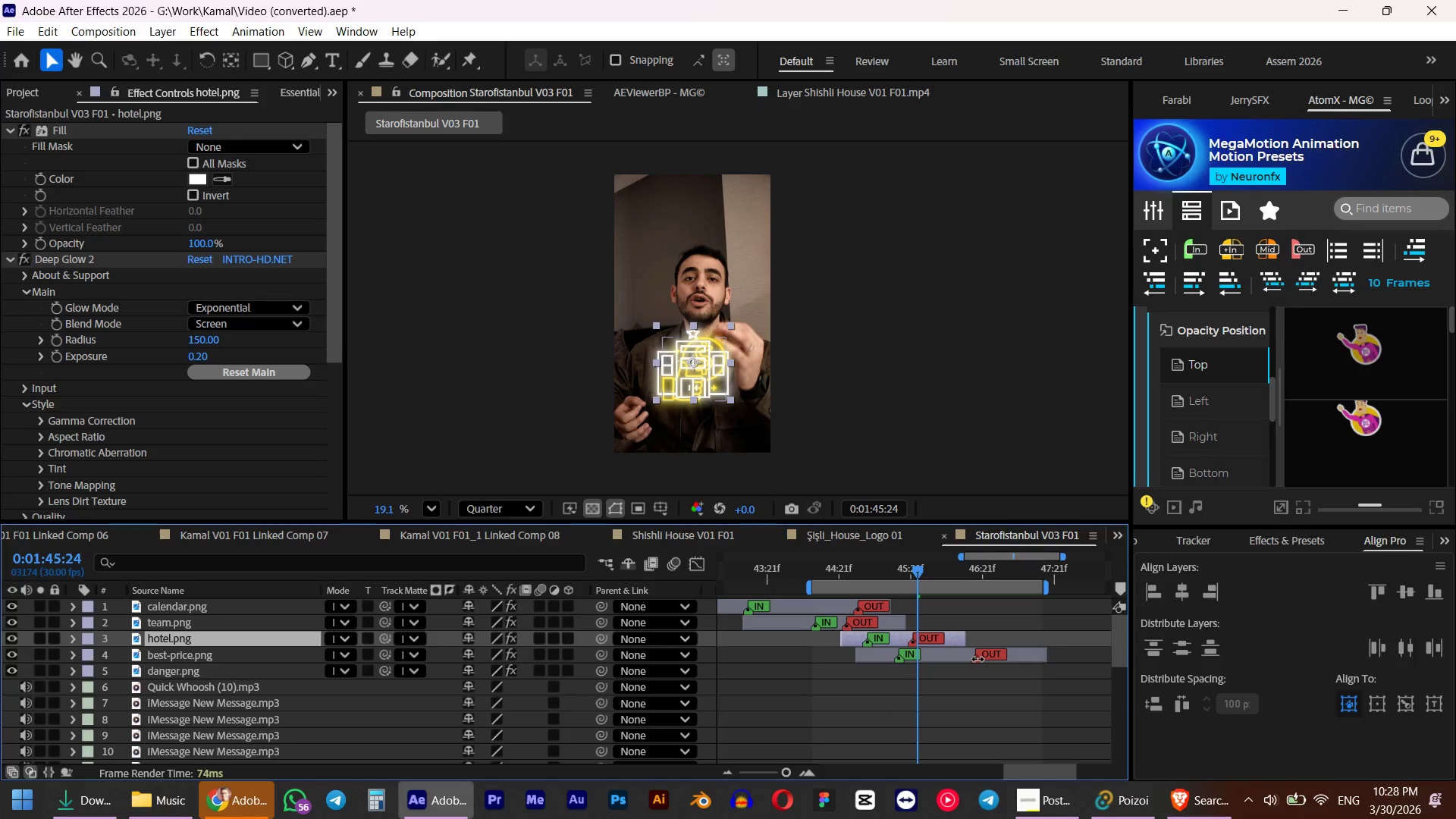 
left_click_drag(start_coordinate=[976, 659], to_coordinate=[941, 660])
 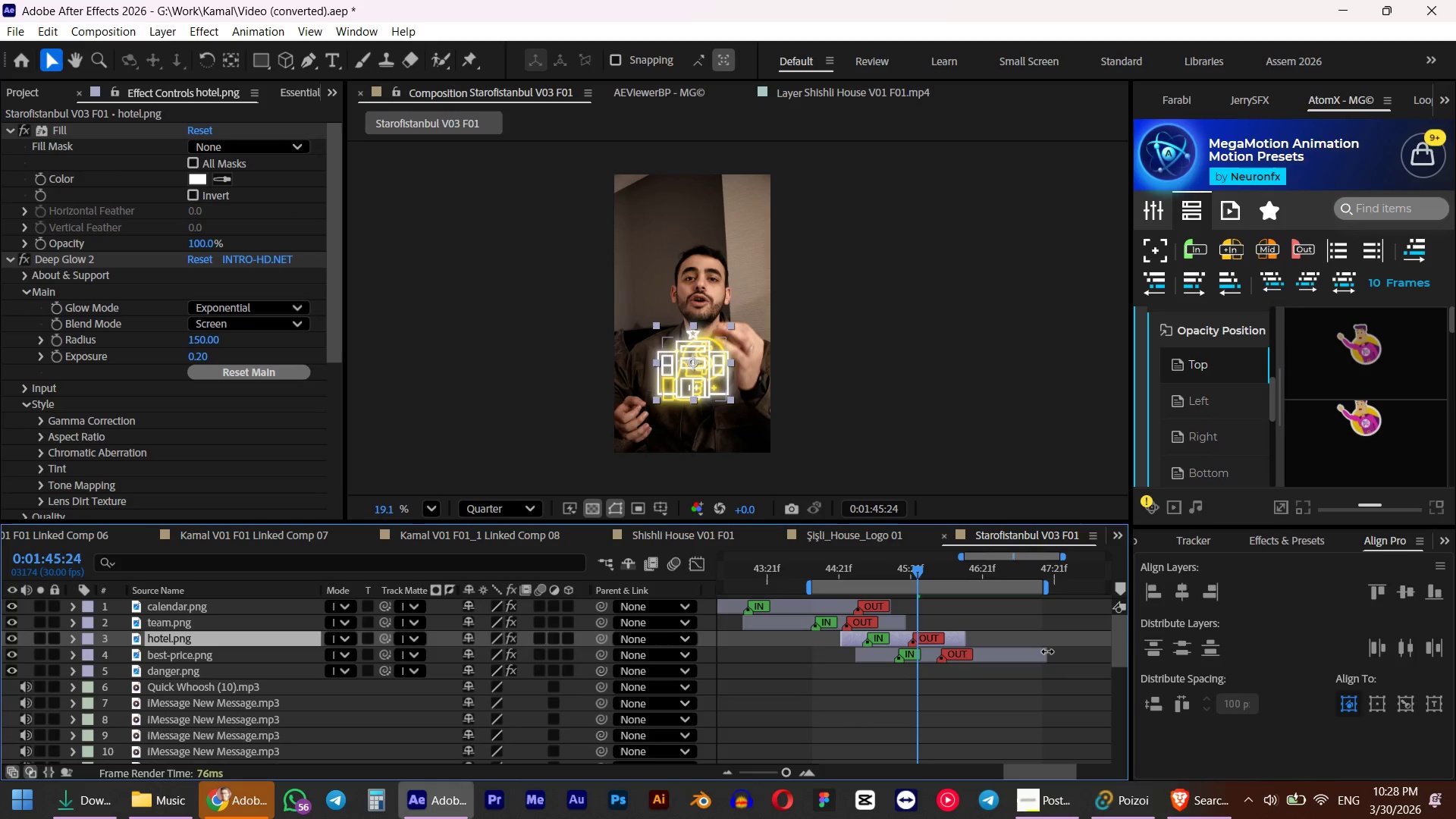 
left_click_drag(start_coordinate=[1046, 651], to_coordinate=[981, 661])
 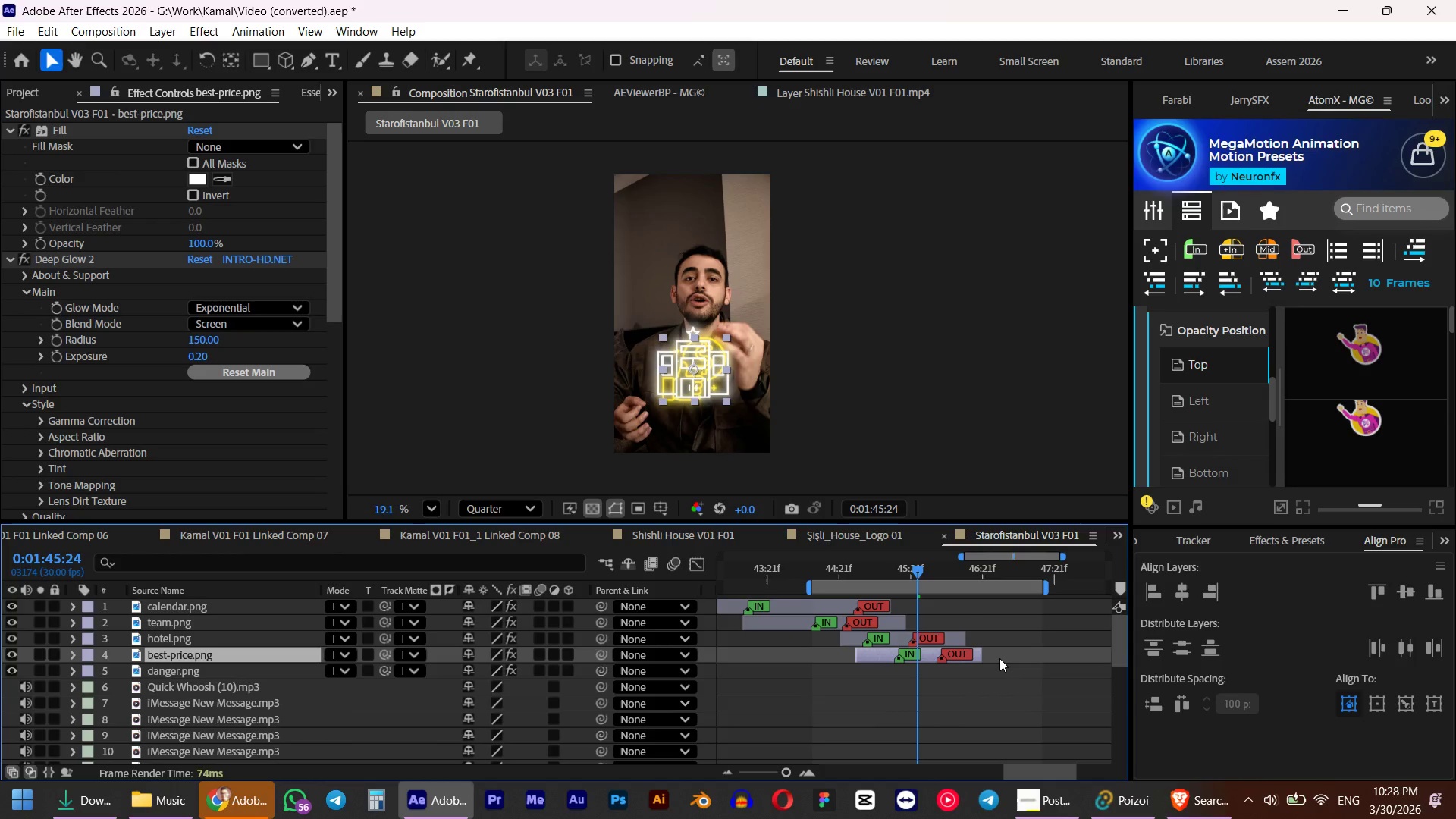 
hold_key(key=Numpad0, duration=13.41)
 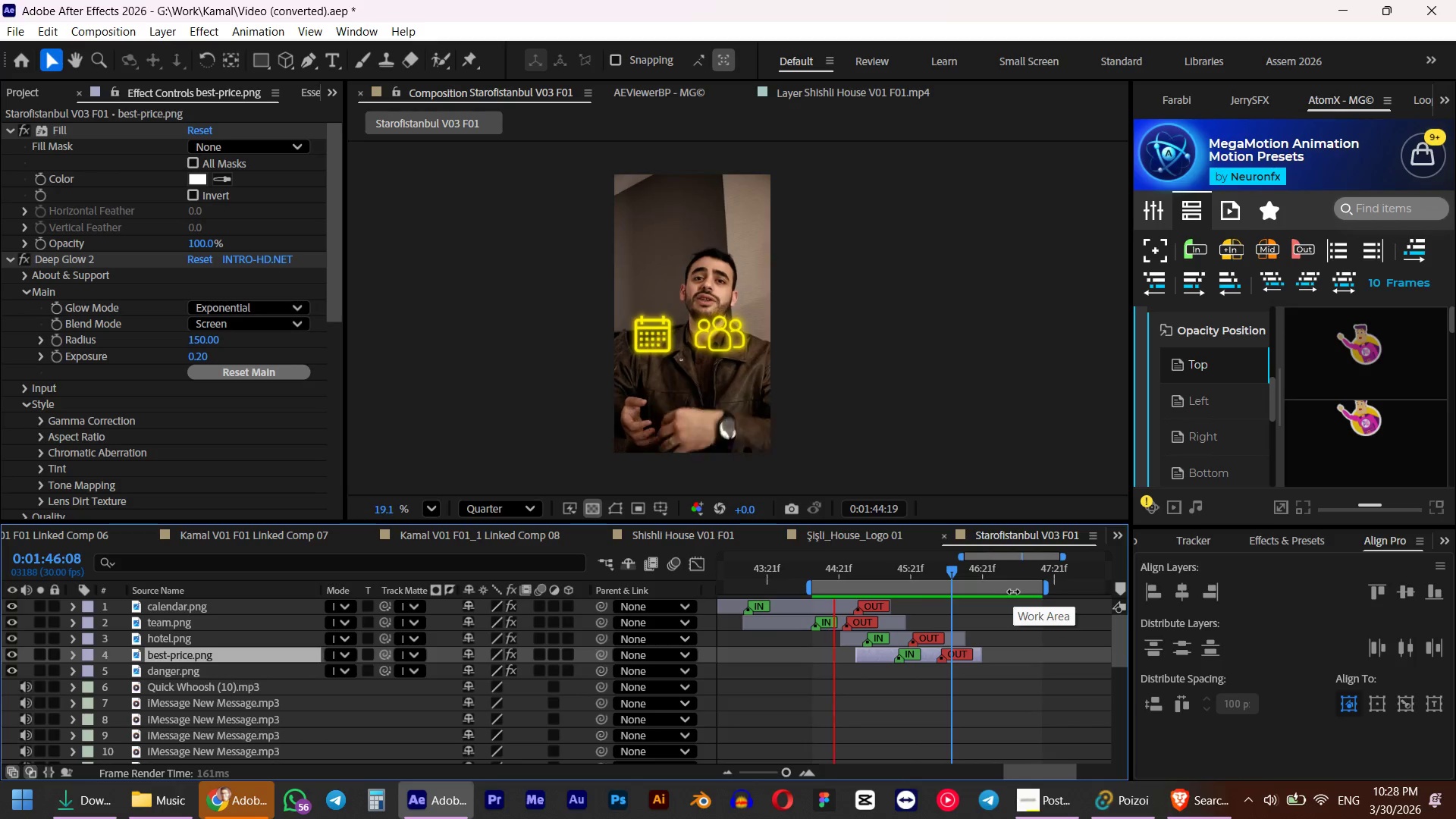 
key(Space)
 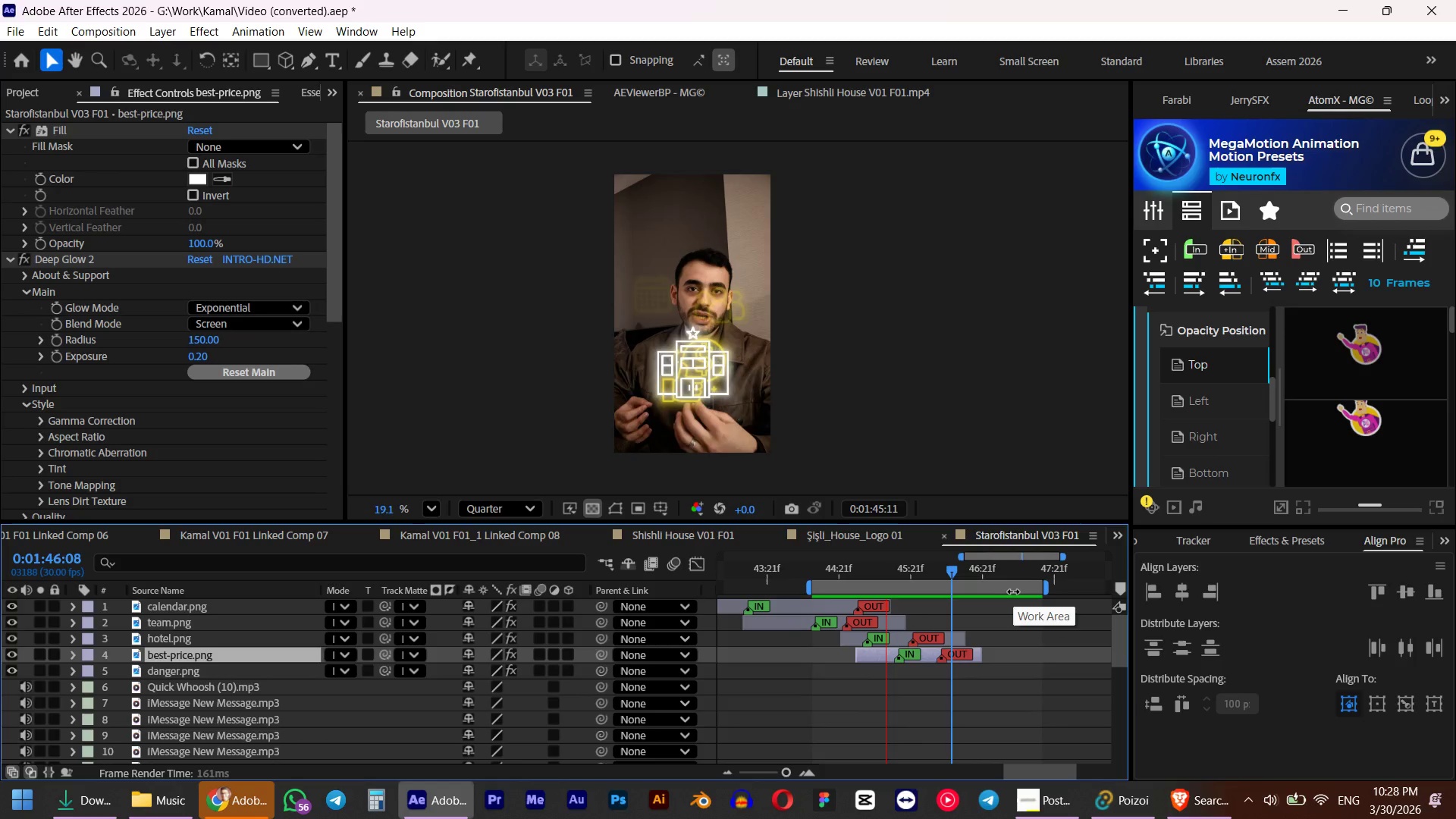 
key(Space)
 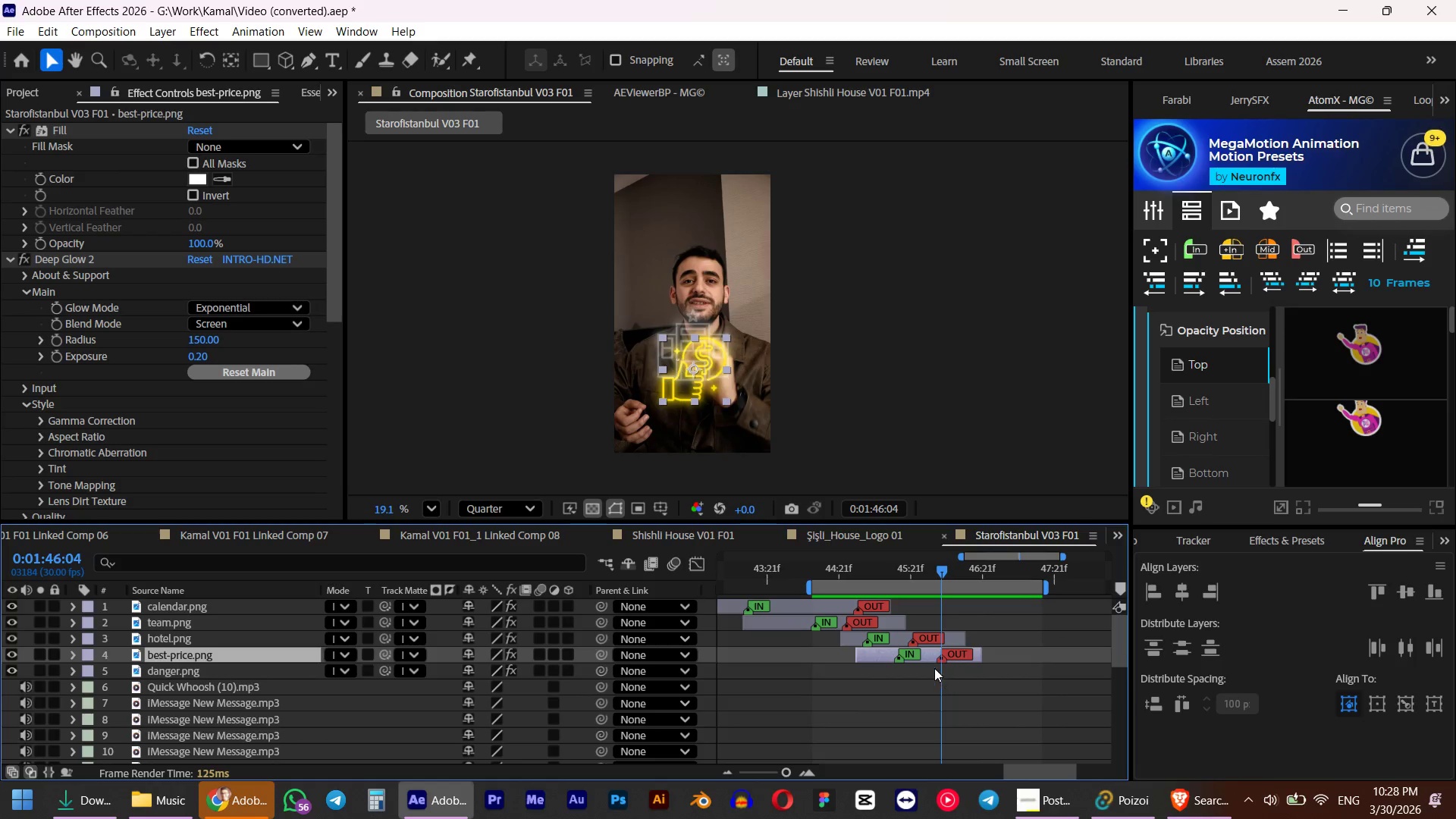 
left_click_drag(start_coordinate=[927, 657], to_coordinate=[996, 658])
 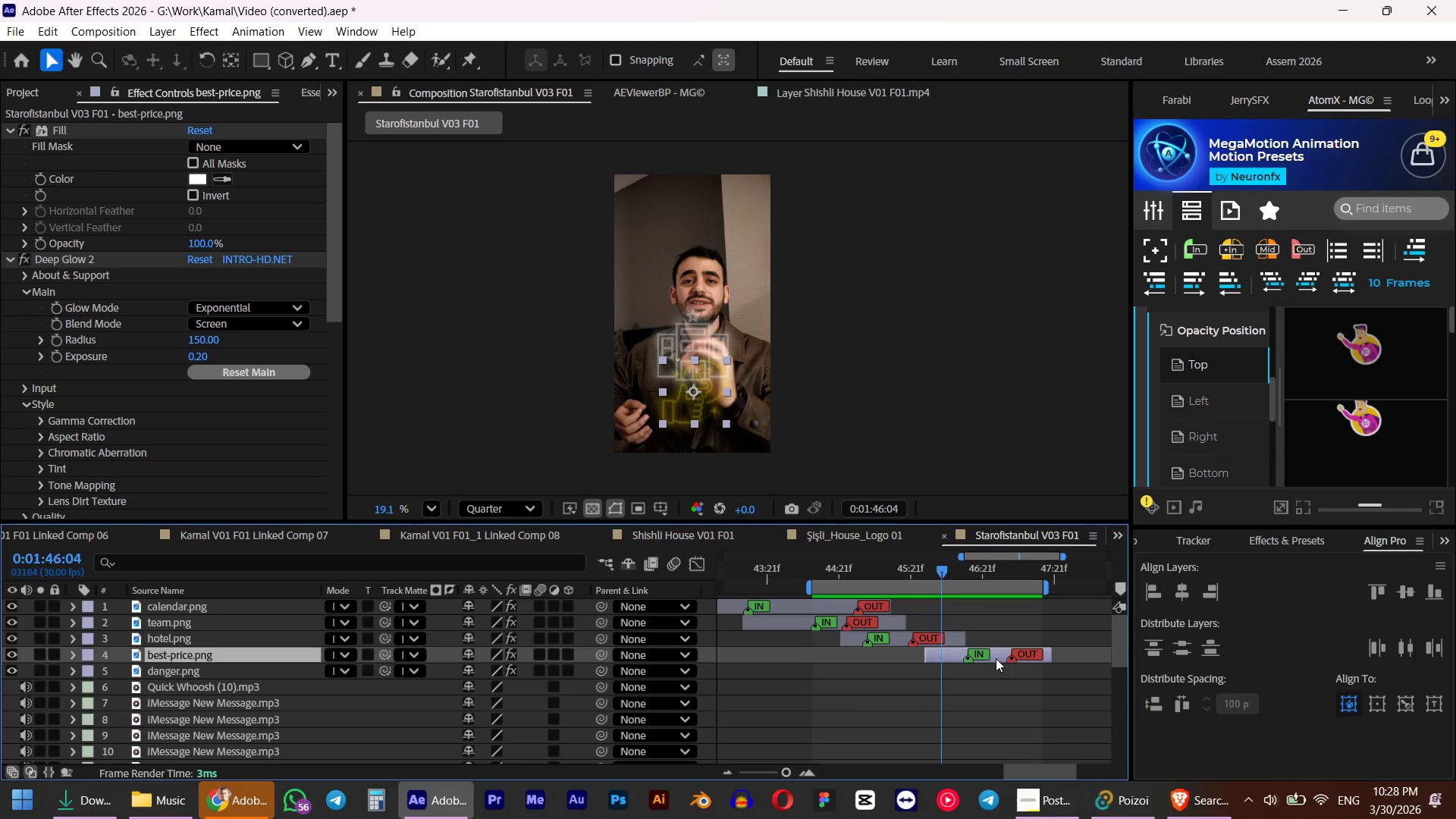 
key(Control+Shift+BracketRight)
 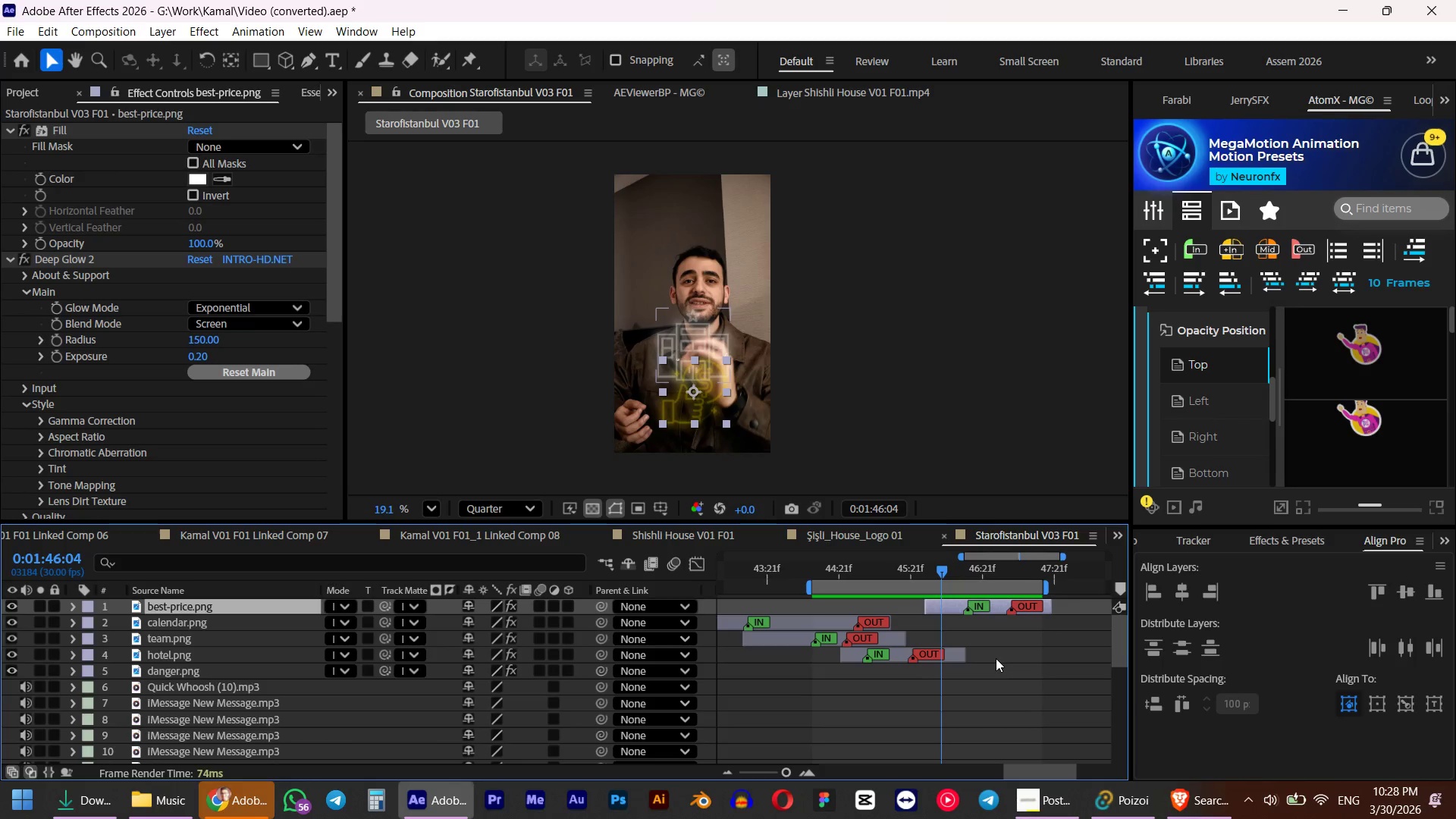 
key(Numpad0)
 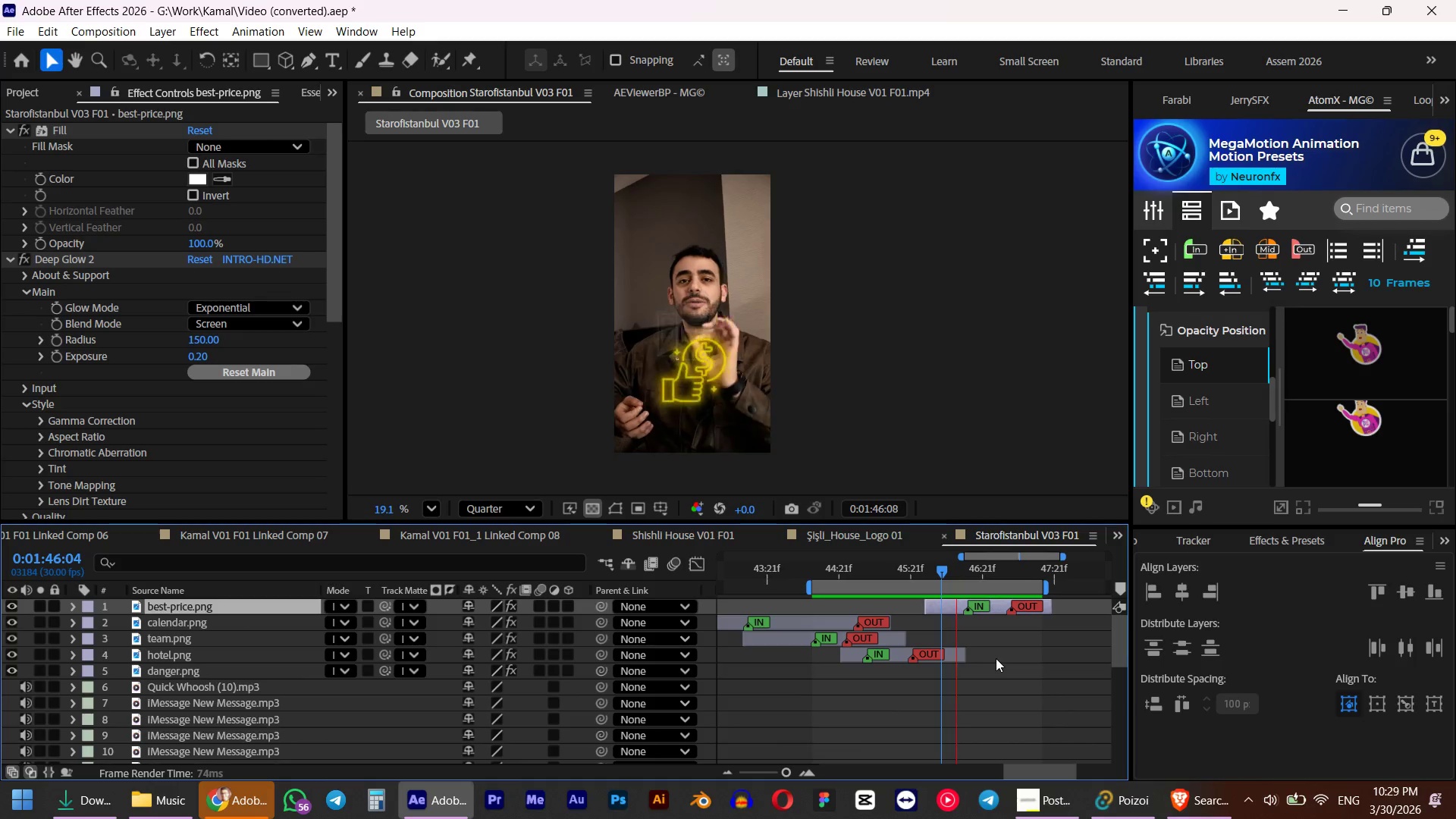 
wait(17.34)
 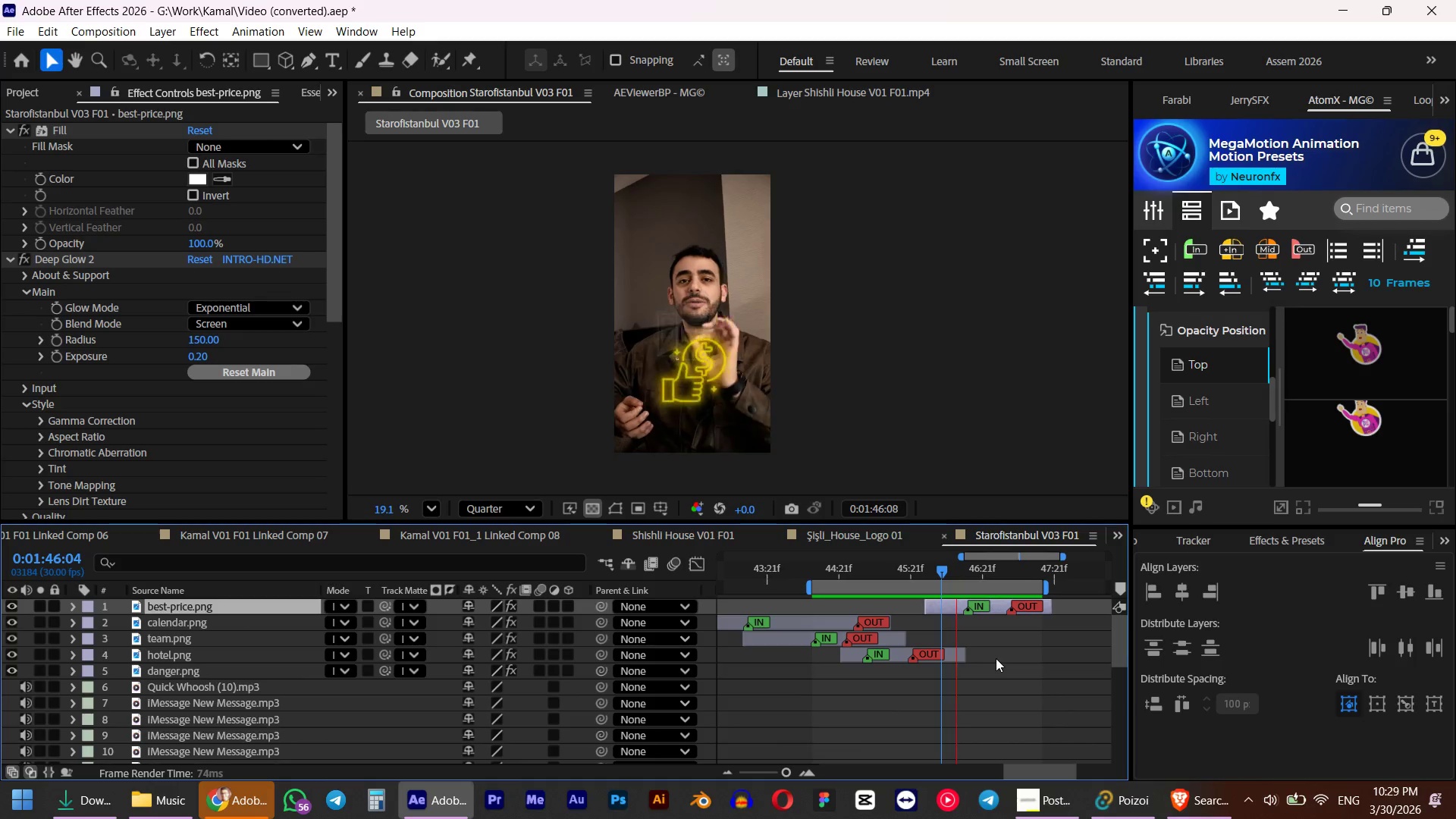 
key(Space)
 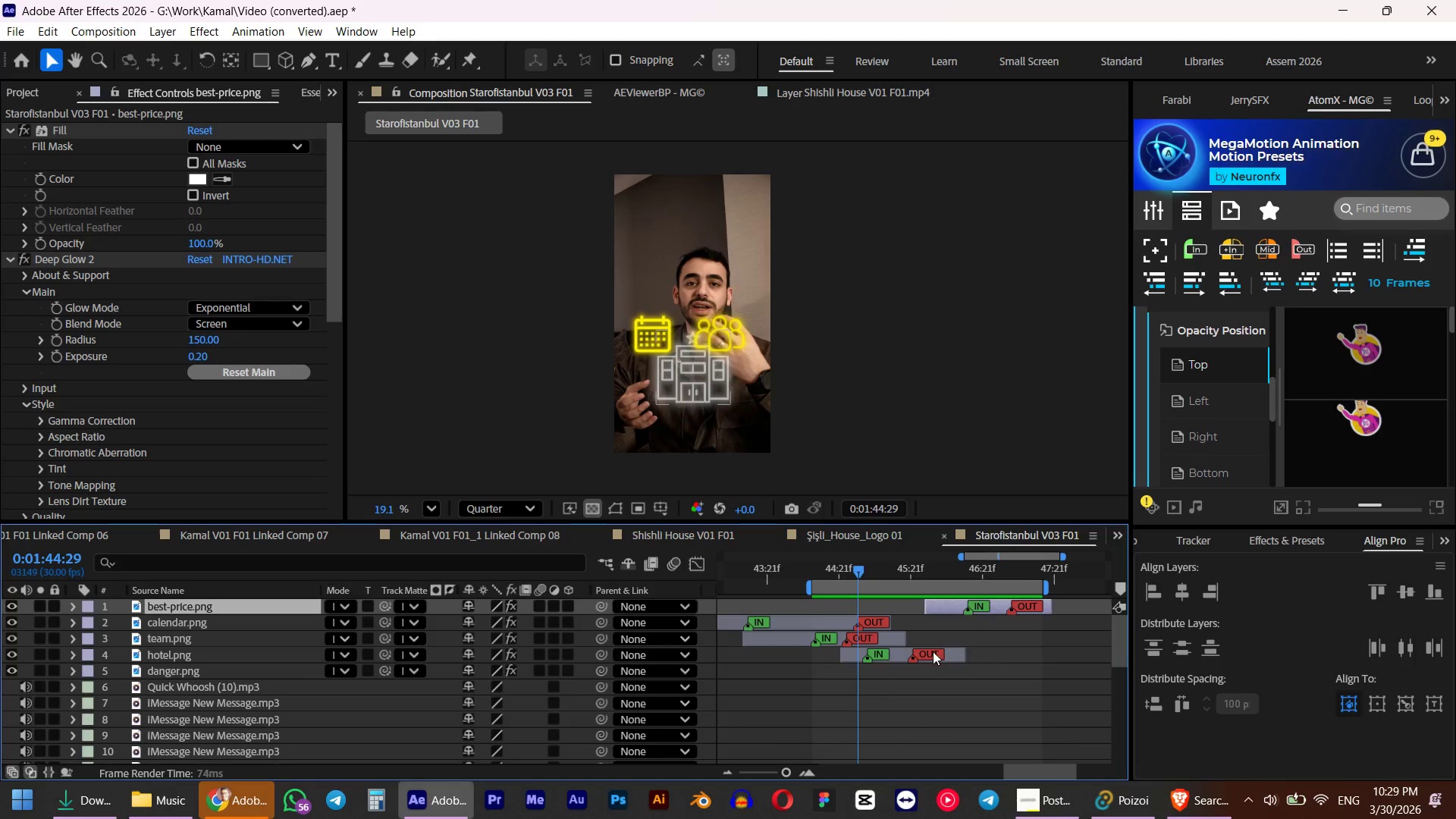 
hold_key(key=AltLeft, duration=0.34)
scroll: coordinate [915, 654], scroll_direction: down, amount: 4.0
 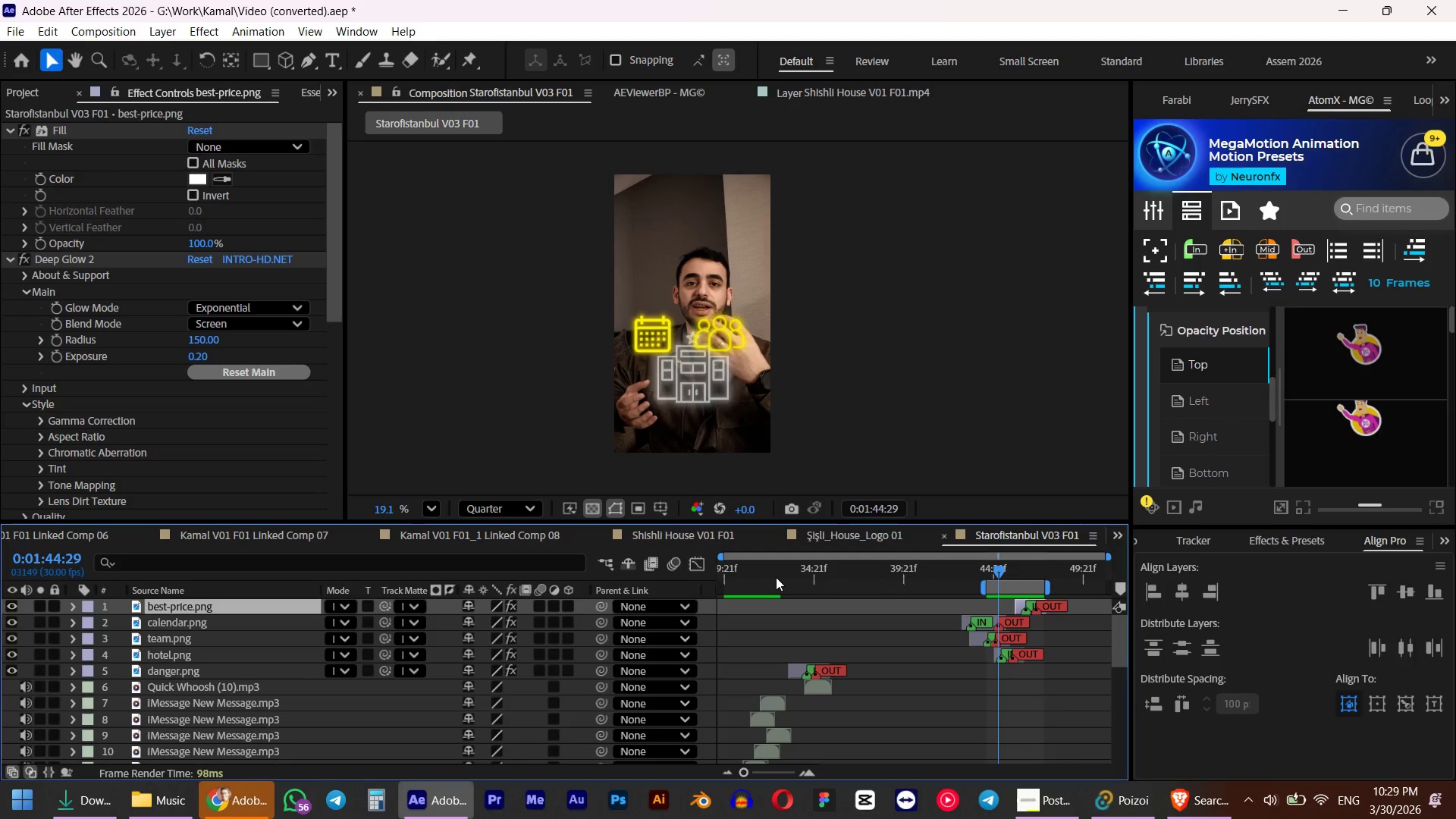 
left_click_drag(start_coordinate=[776, 577], to_coordinate=[952, 591])
 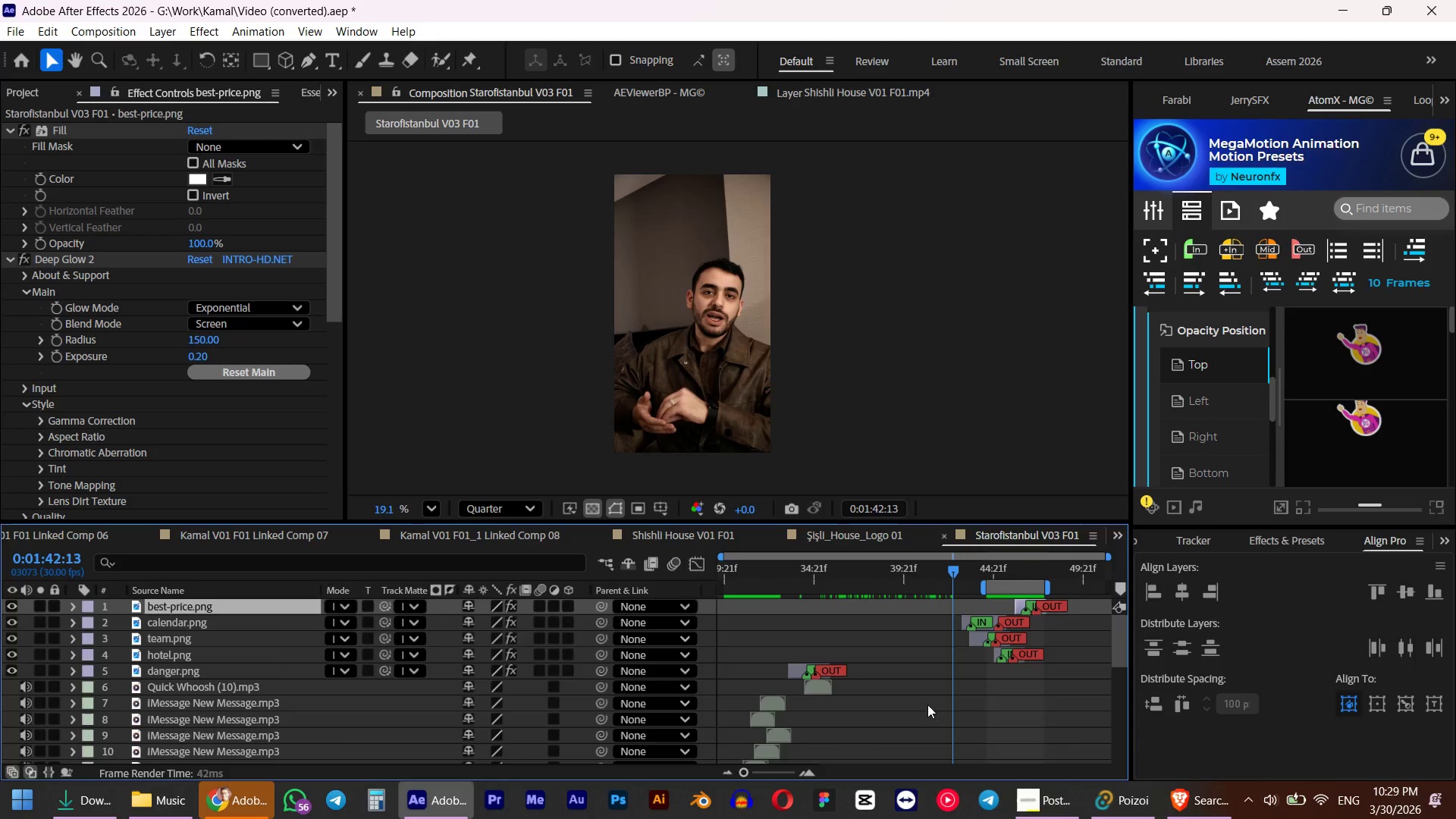 
scroll: coordinate [922, 716], scroll_direction: down, amount: 7.0
 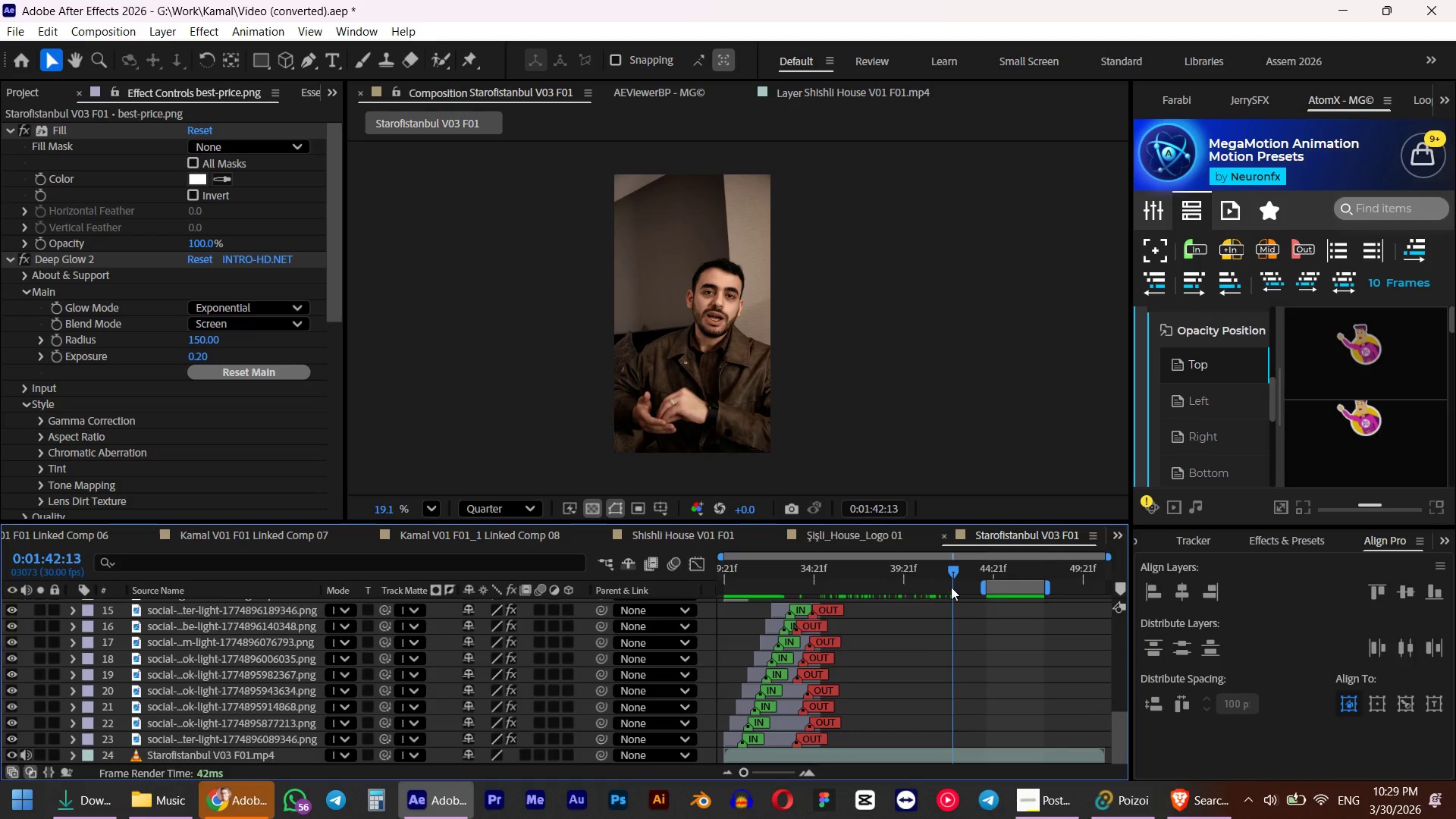 
left_click_drag(start_coordinate=[1013, 592], to_coordinate=[930, 604])
 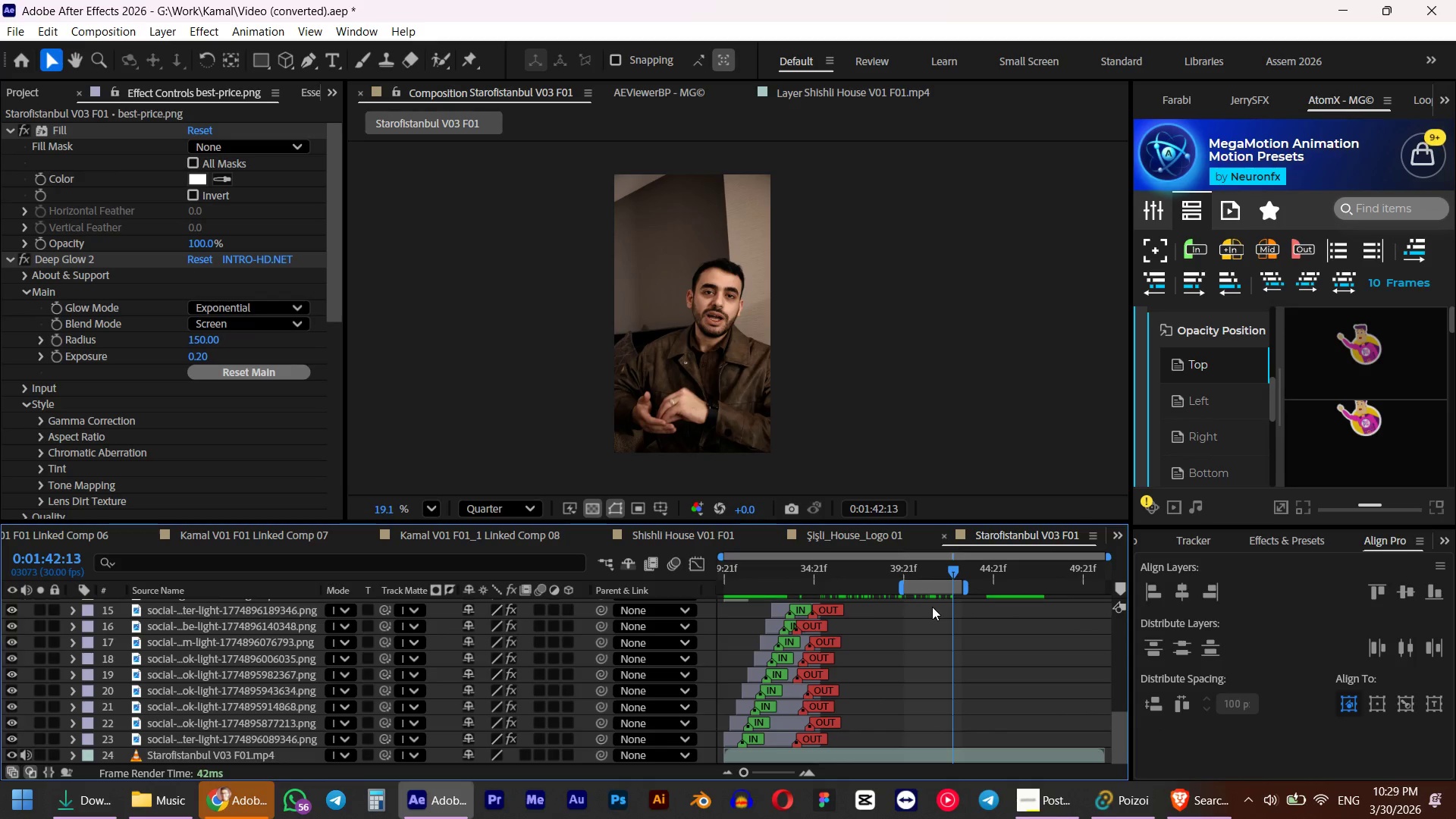 
key(Numpad0)
 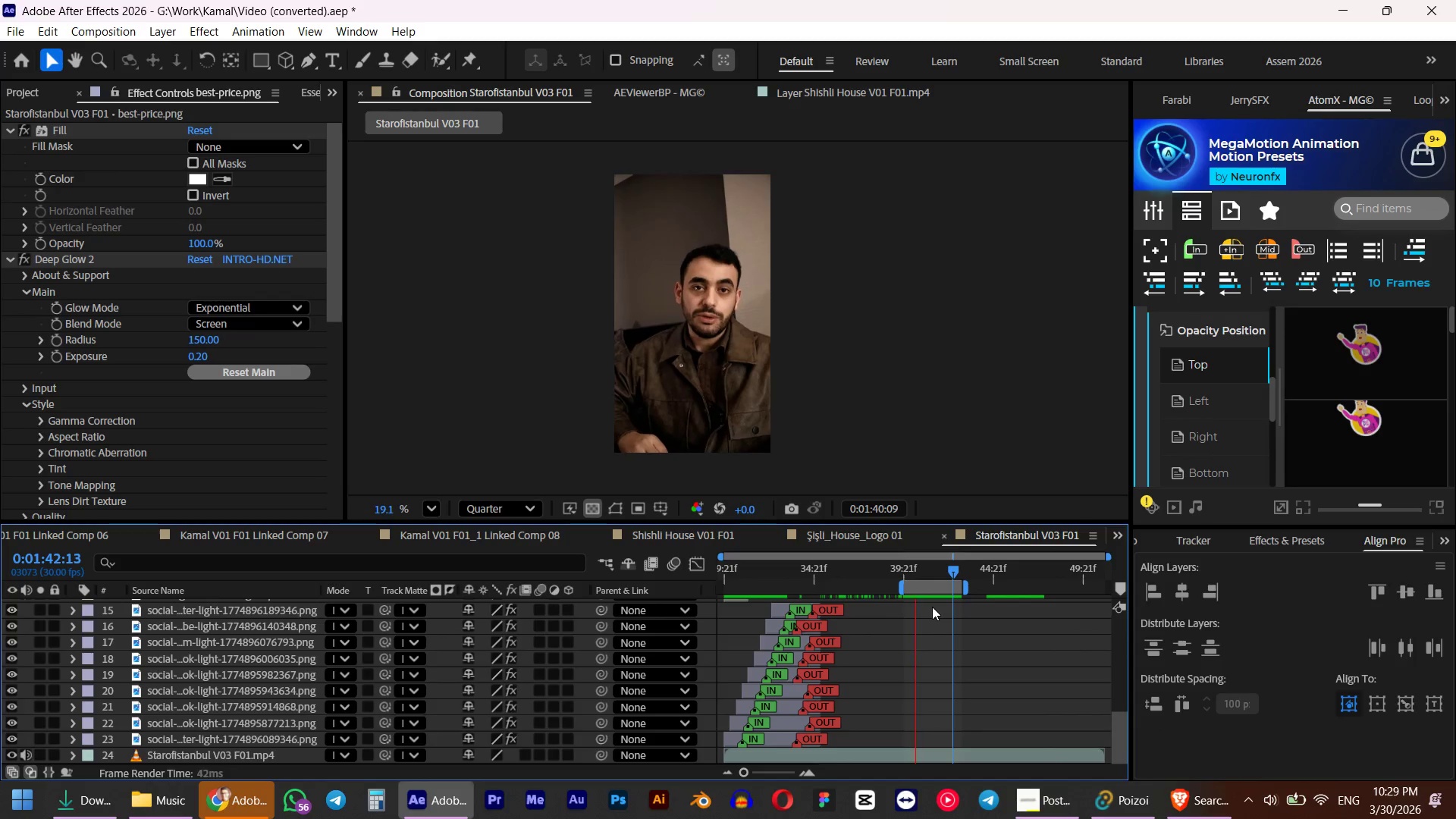 
key(Space)
 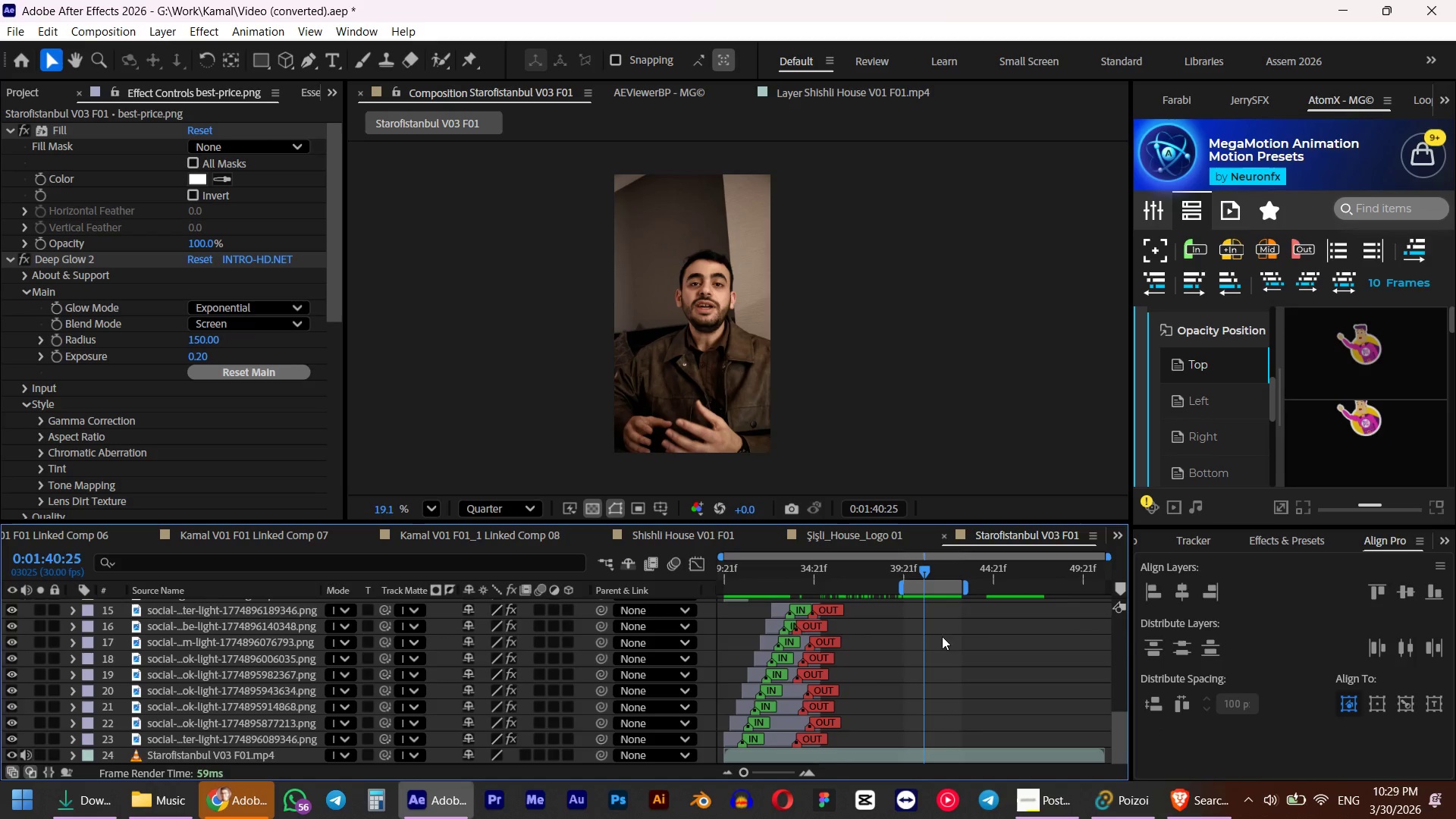 
hold_key(key=AltLeft, duration=0.36)
scroll: coordinate [949, 733], scroll_direction: up, amount: 1.0
 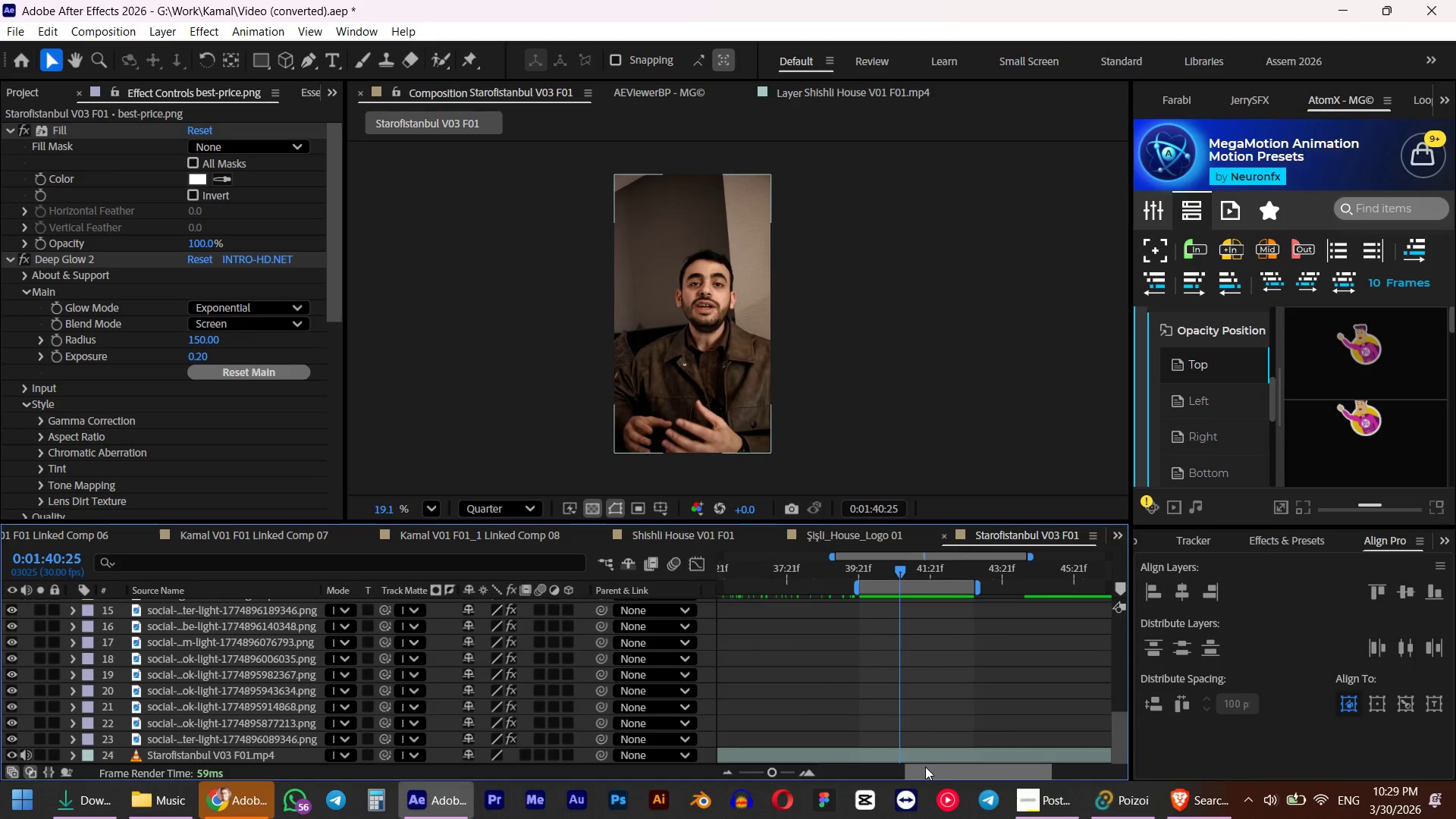 
left_click([919, 759])
 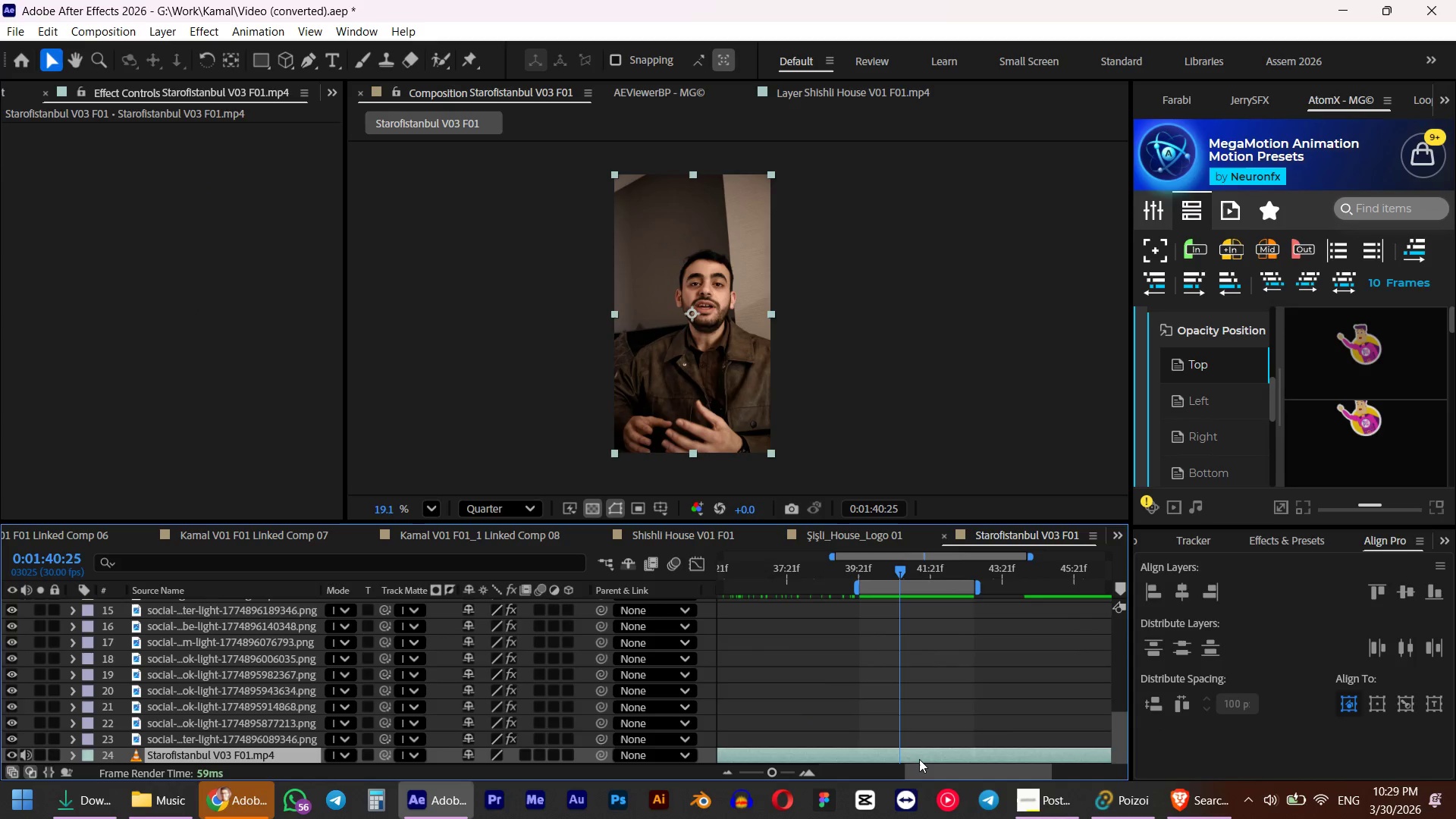 
type(ll)
 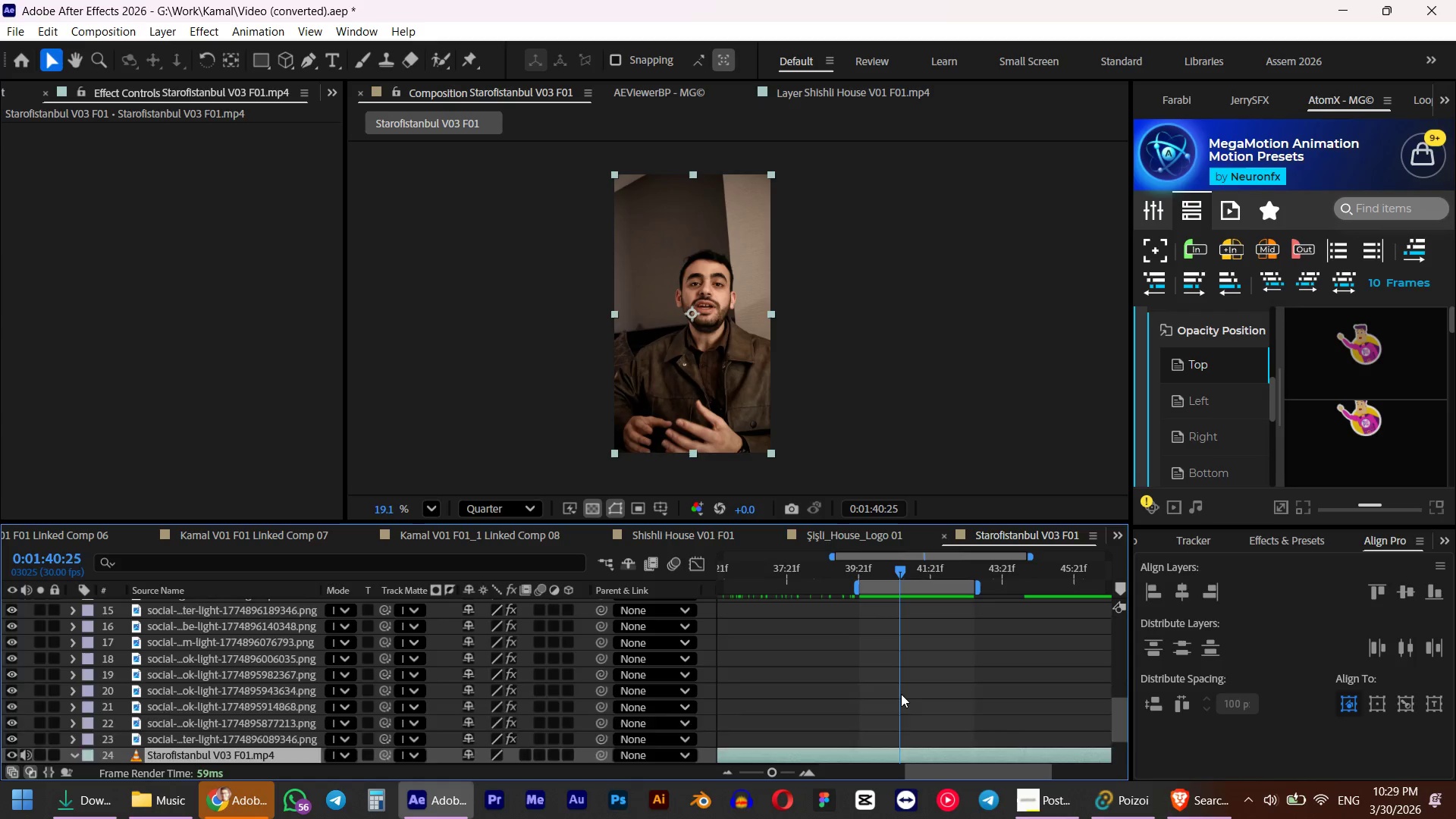 
scroll: coordinate [901, 694], scroll_direction: down, amount: 4.0
 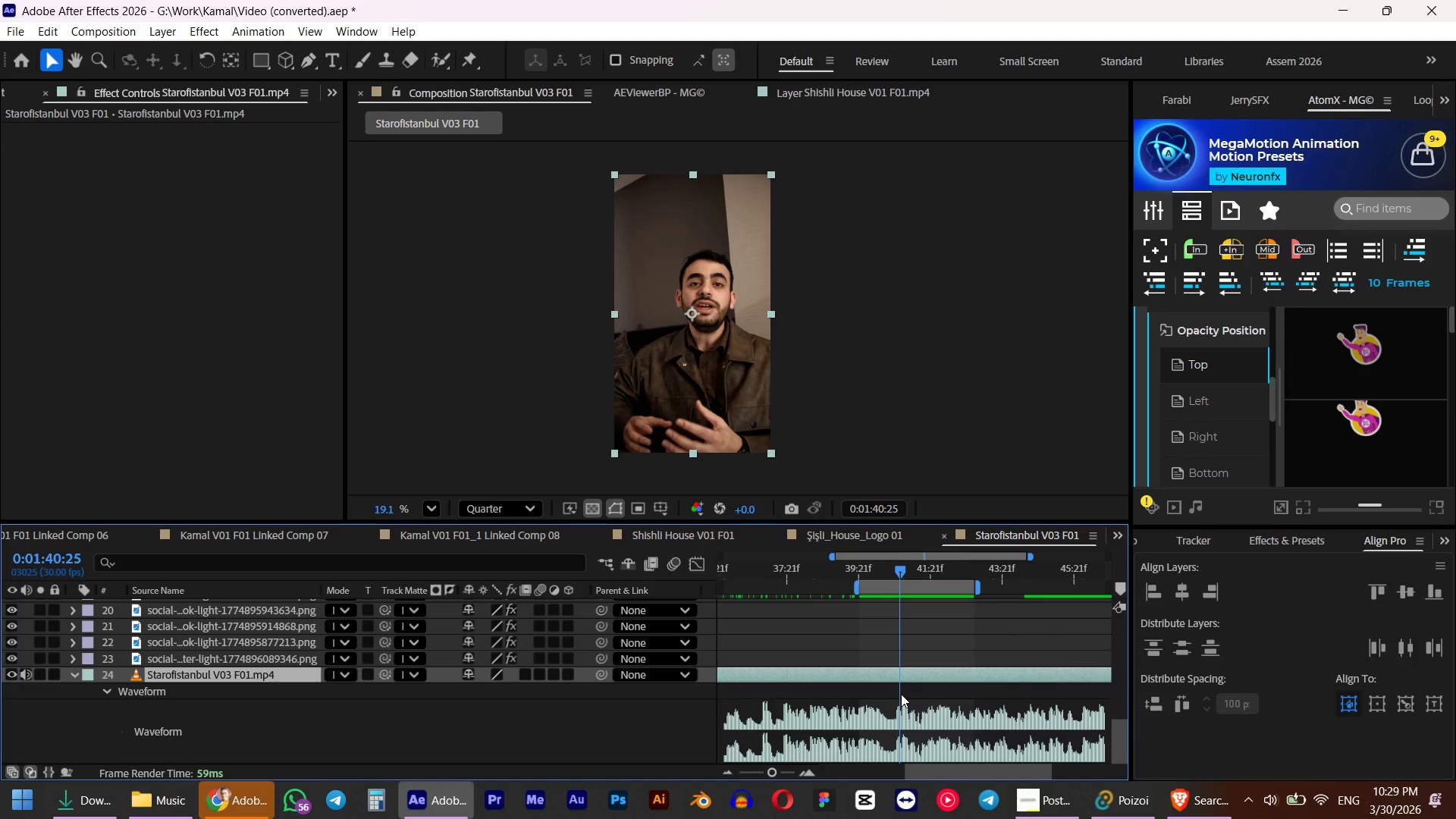 
key(Numpad0)
 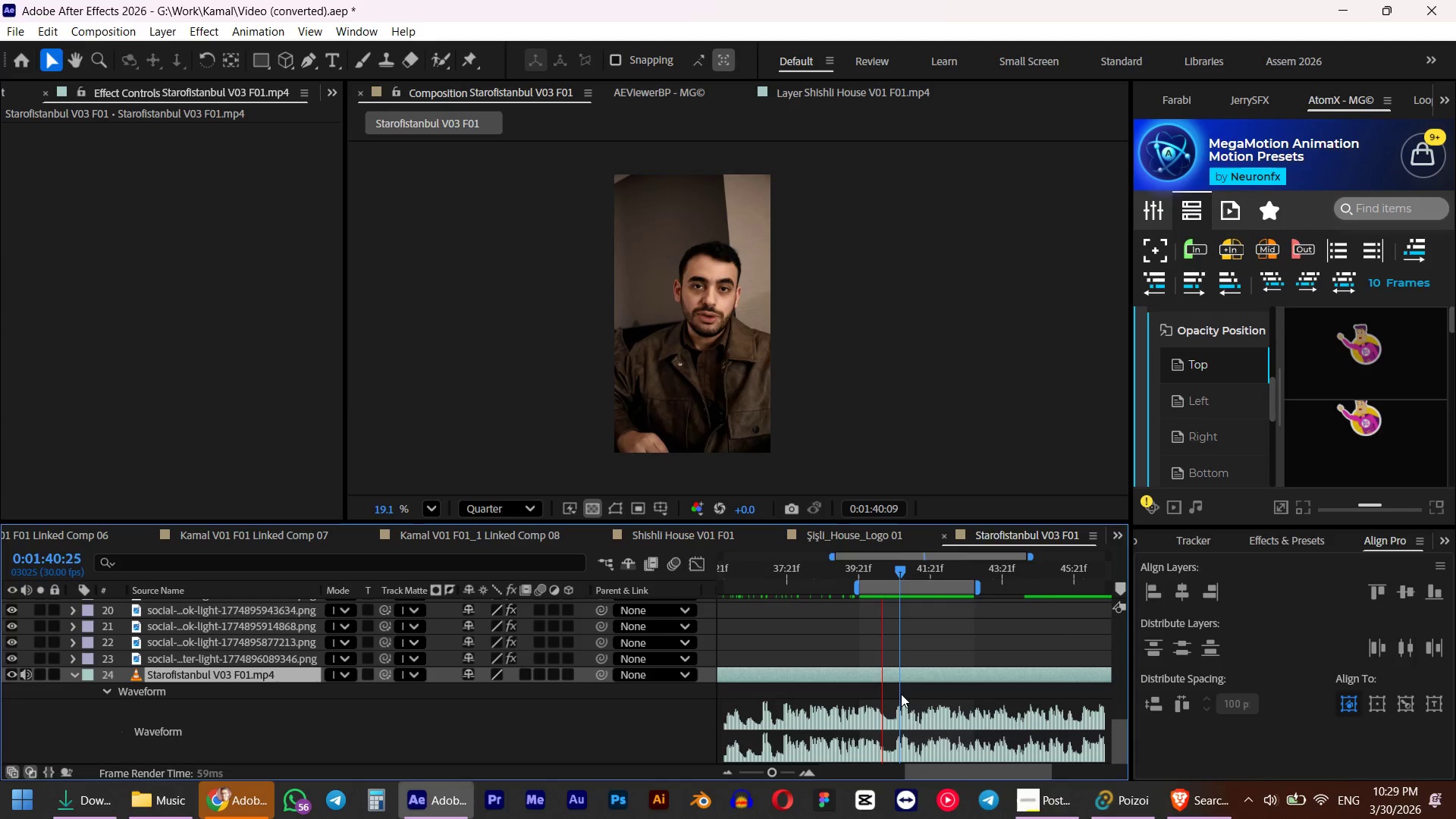 
key(Space)
 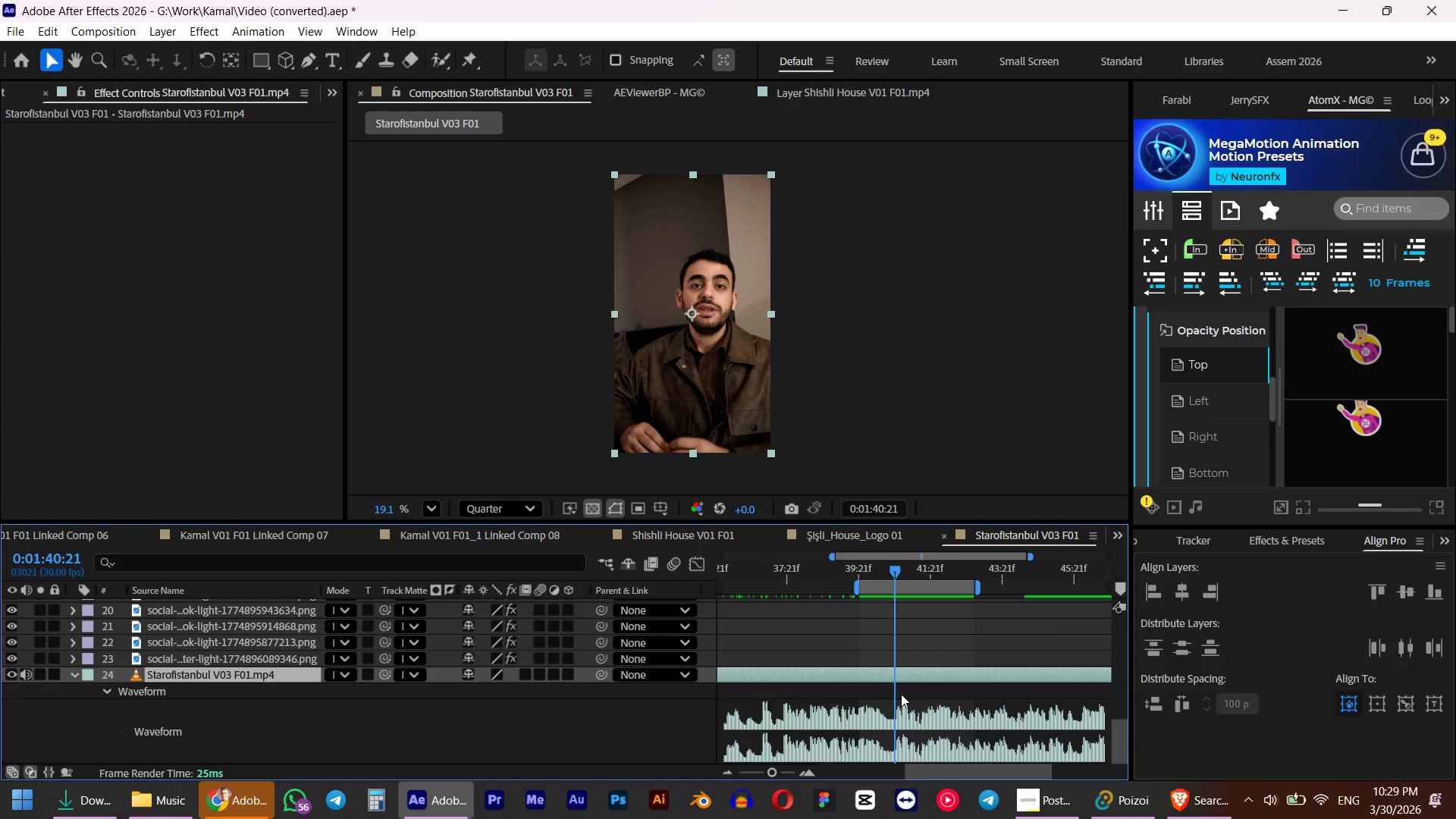 
hold_key(key=AltLeft, duration=0.56)
scroll: coordinate [917, 726], scroll_direction: up, amount: 2.0
 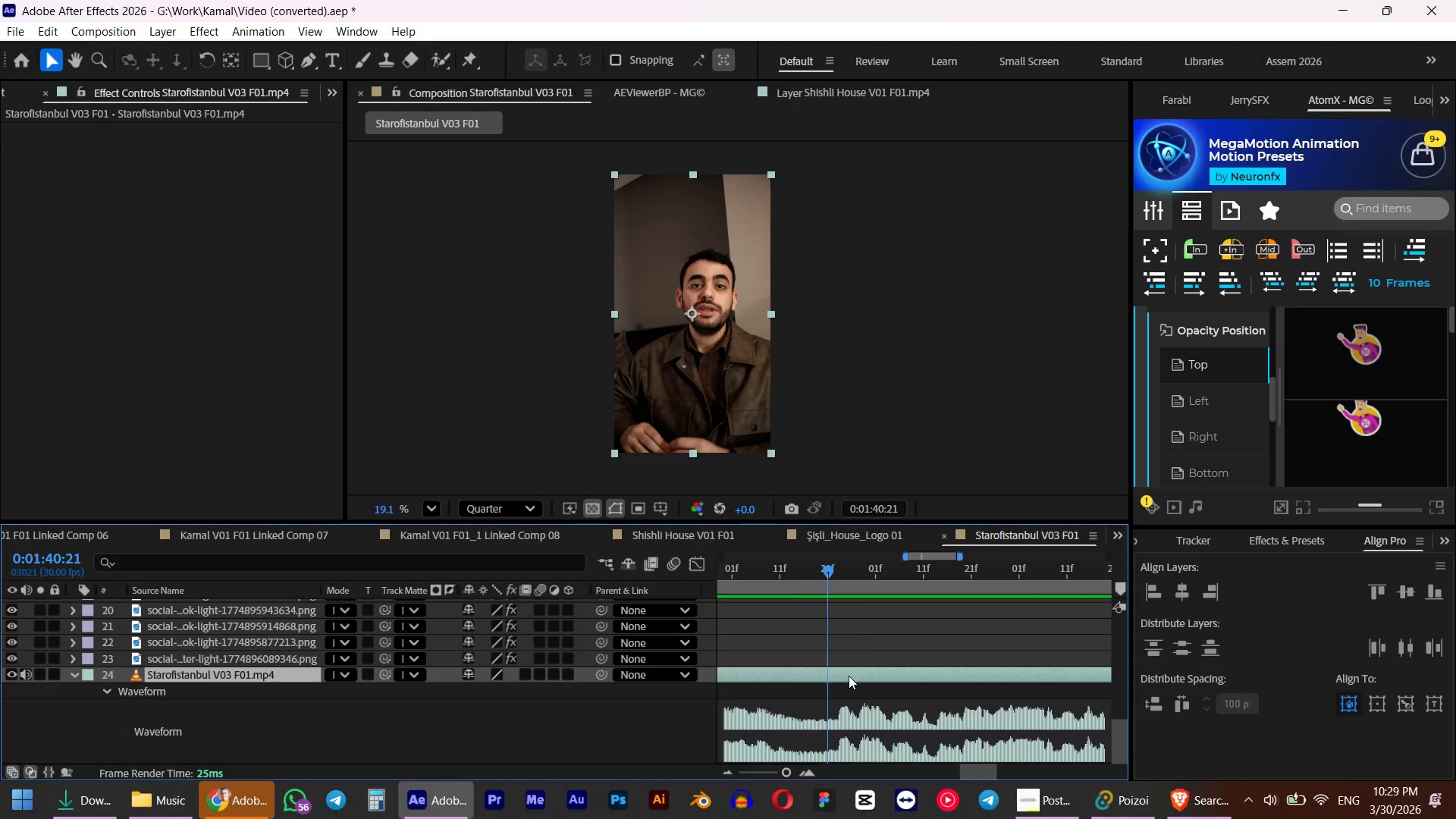 
left_click([846, 676])
 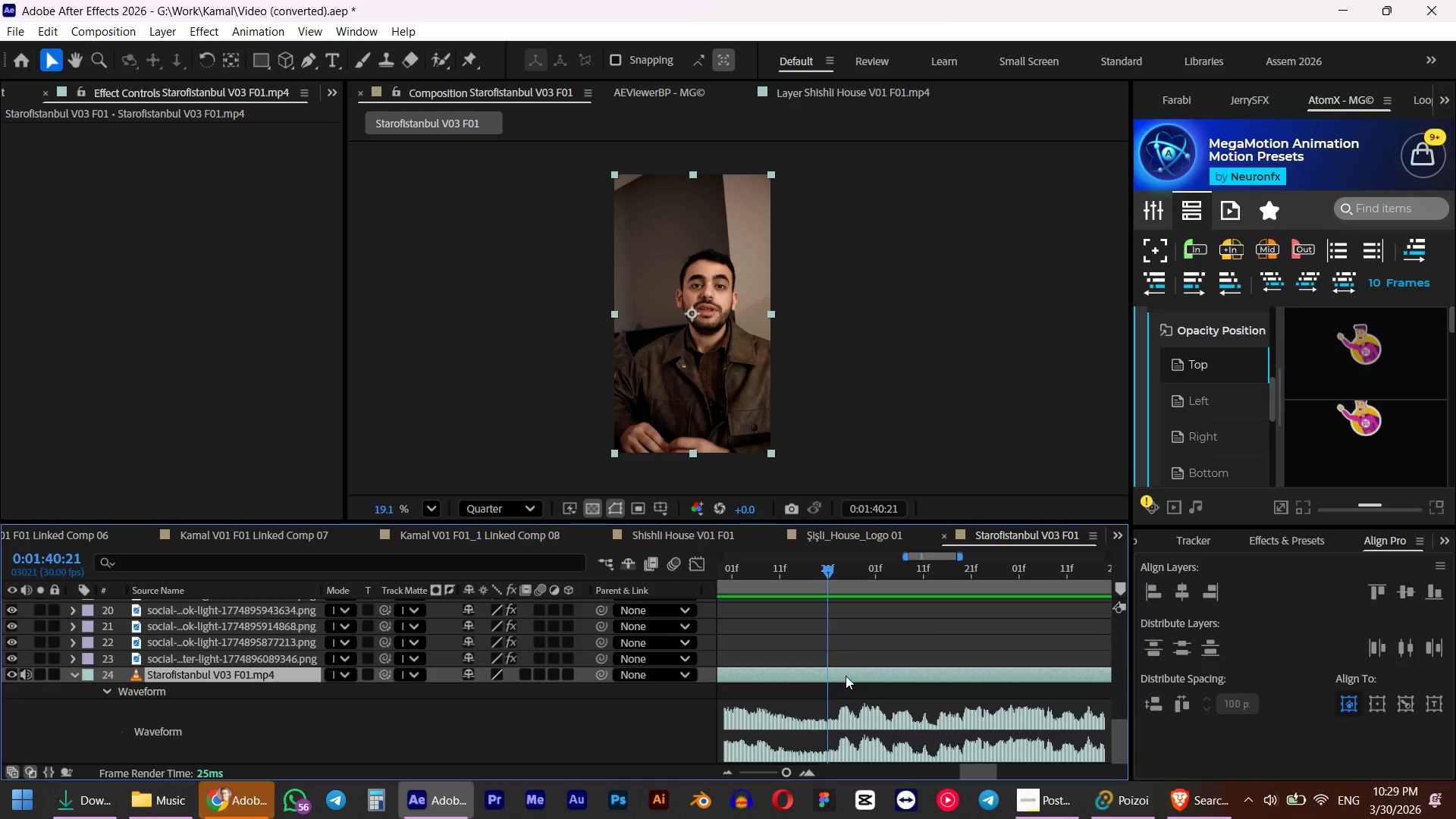 
key(Control+Shift+D)
 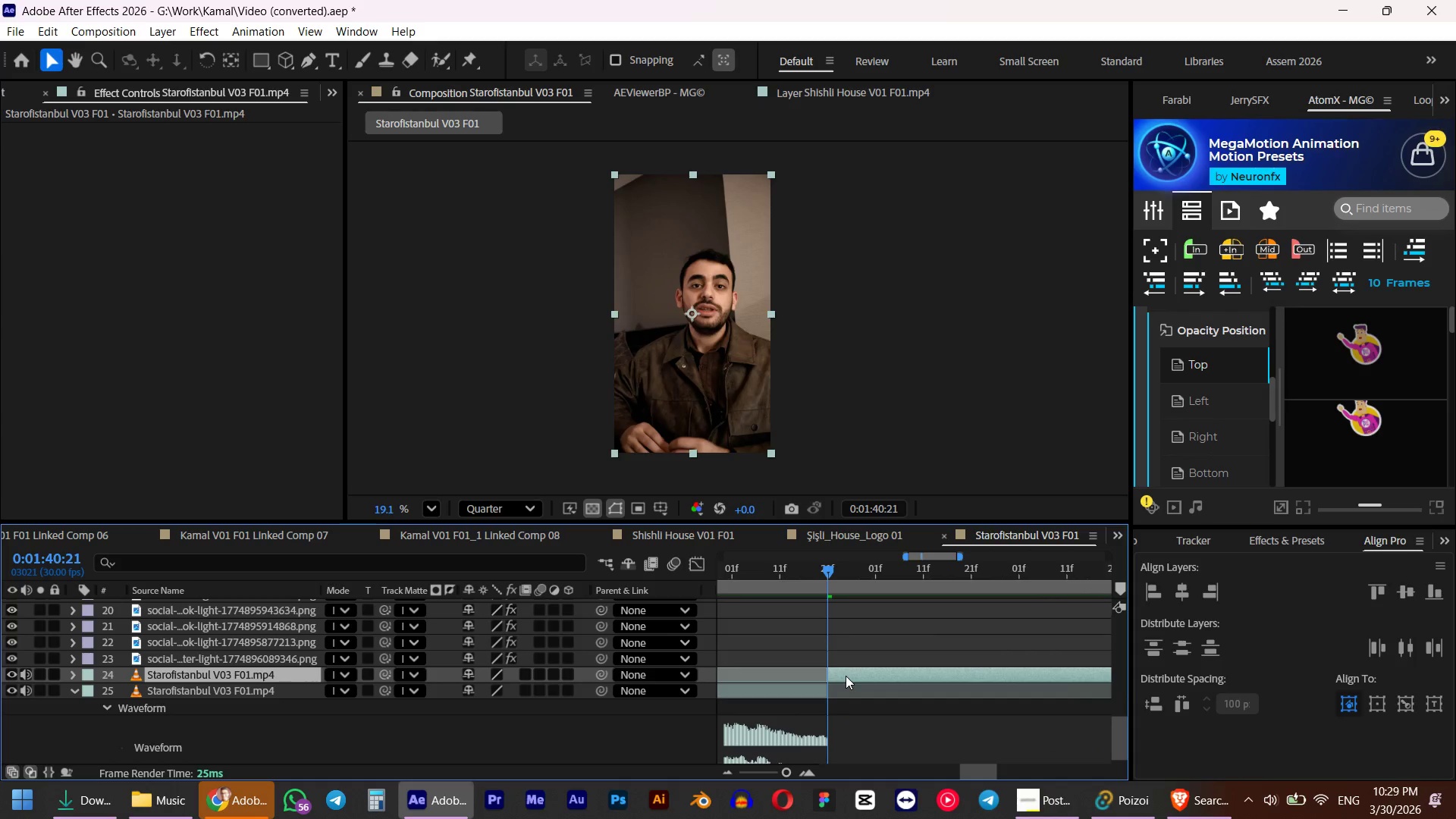 
hold_key(key=AltLeft, duration=0.59)
scroll: coordinate [846, 676], scroll_direction: down, amount: 3.0
 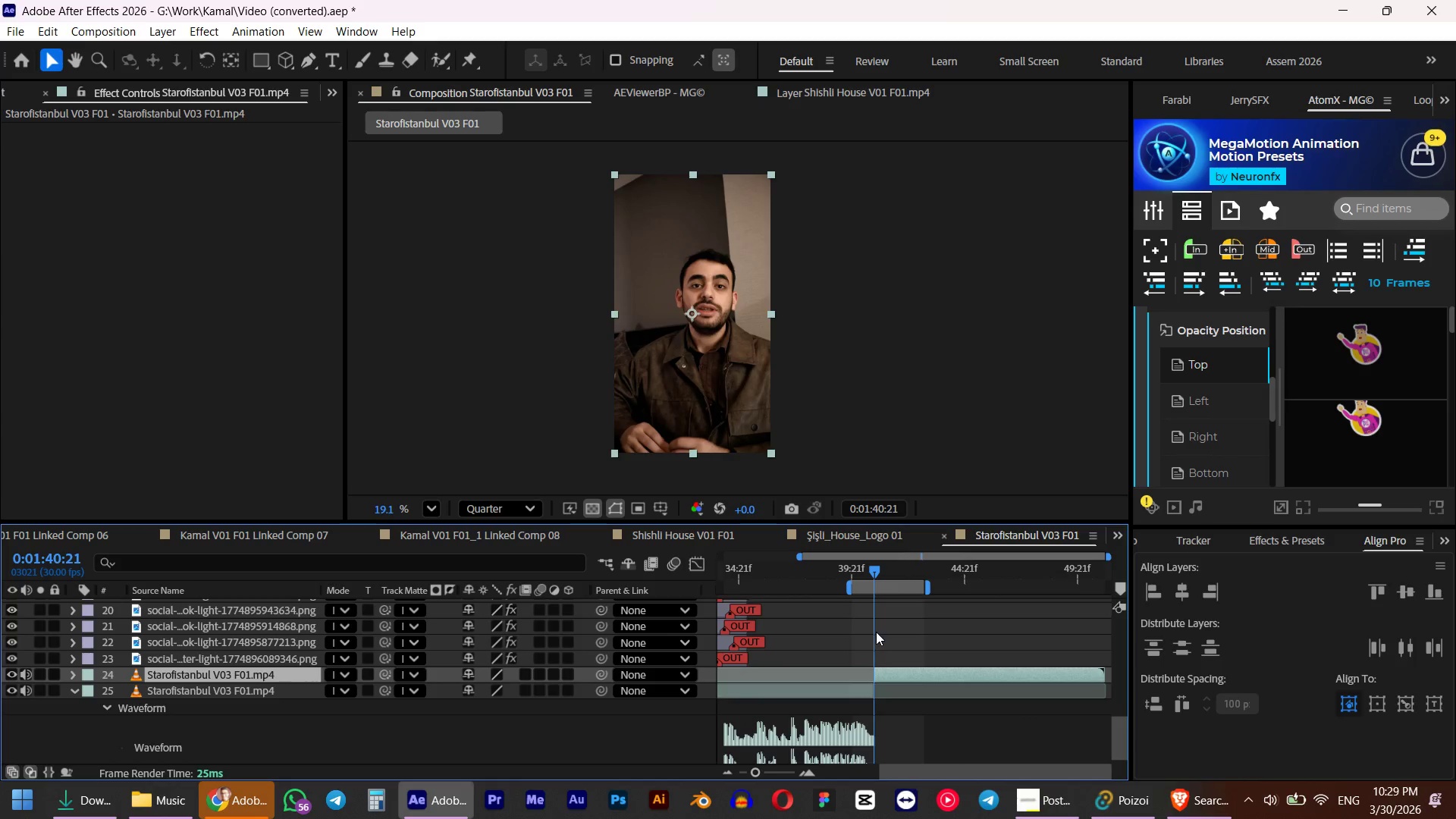 
key(Control+Space)
 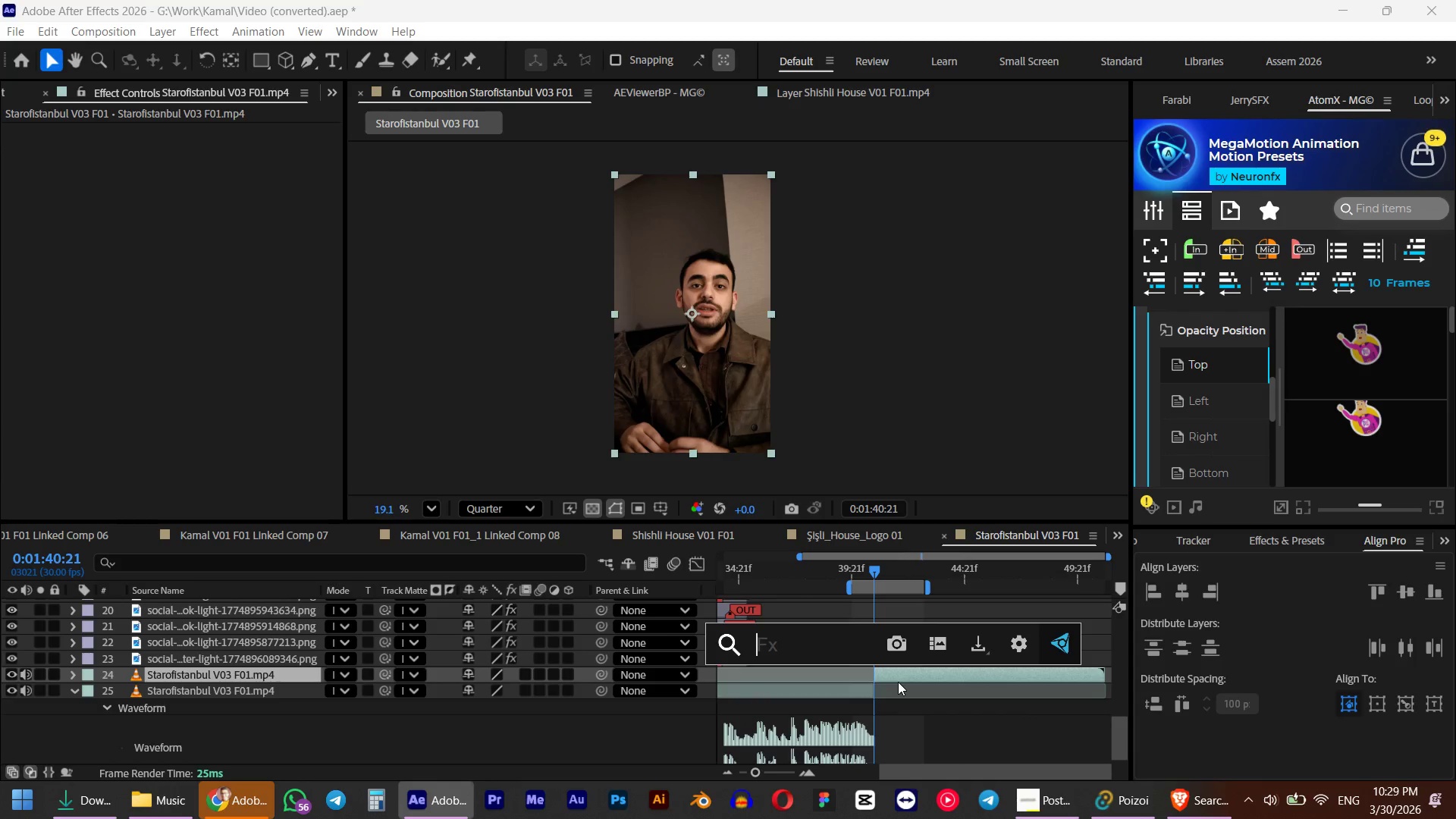 
type(tra)
 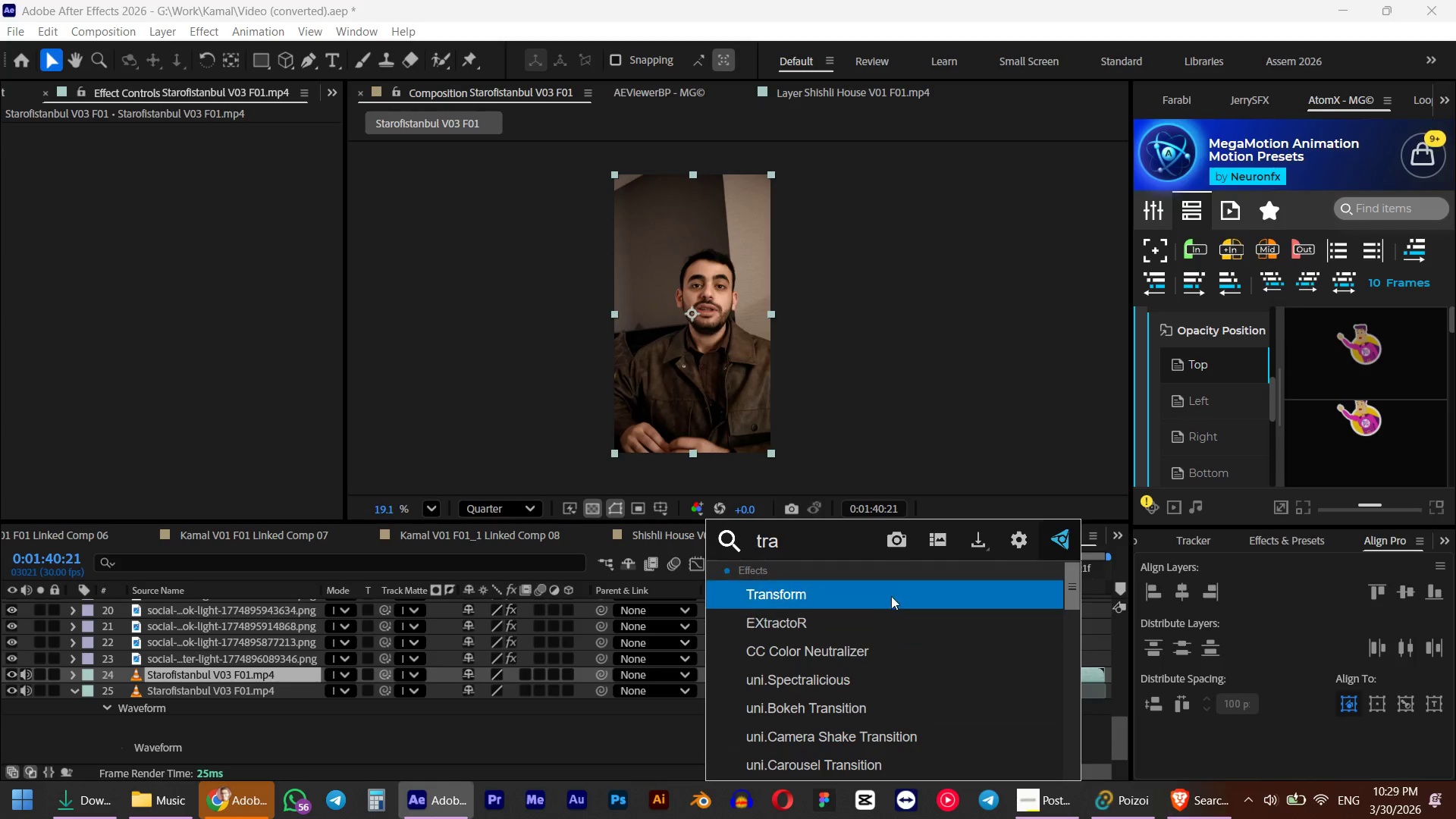 
left_click([828, 591])
 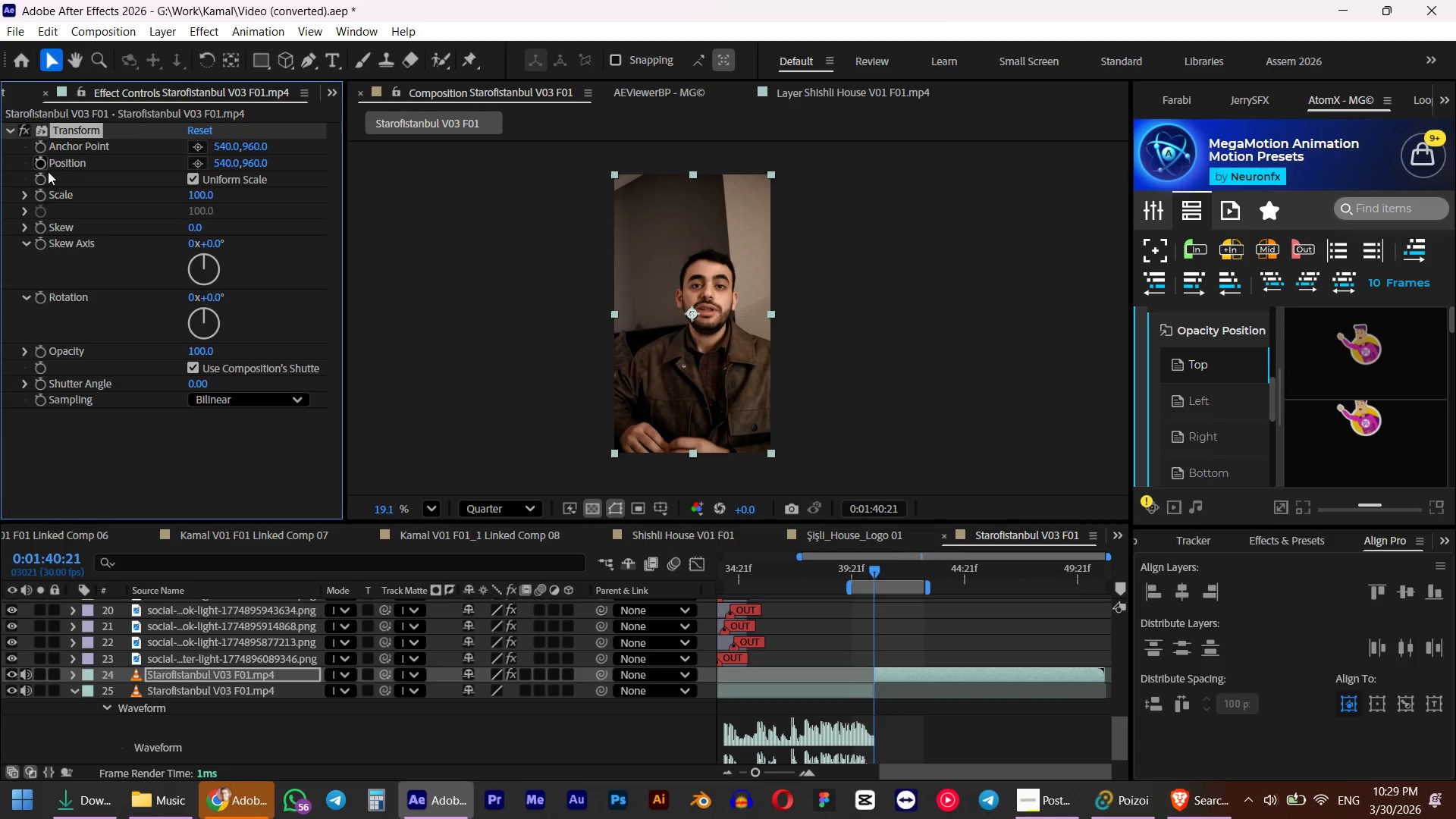 
left_click([39, 195])
 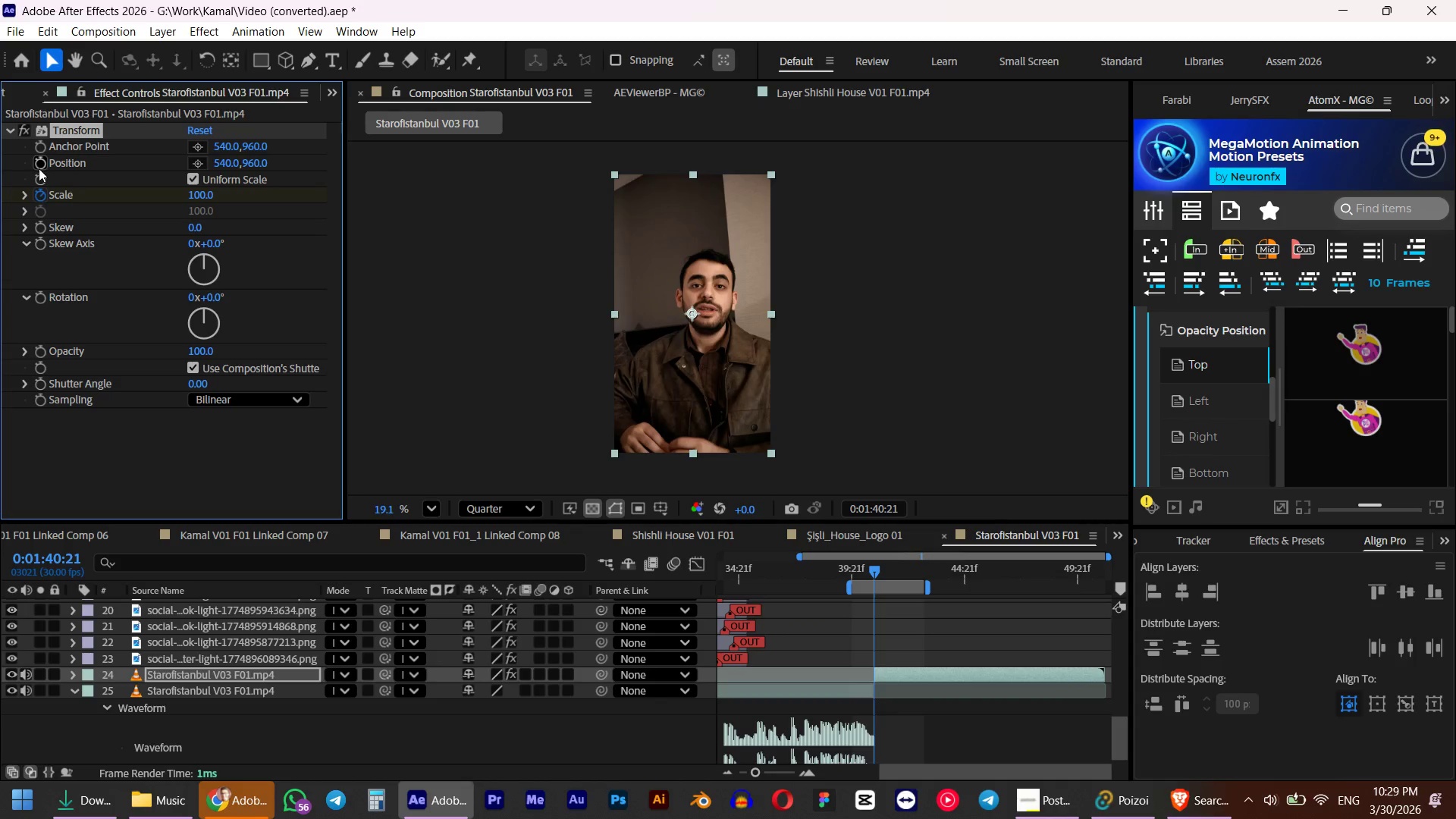 
left_click([39, 168])
 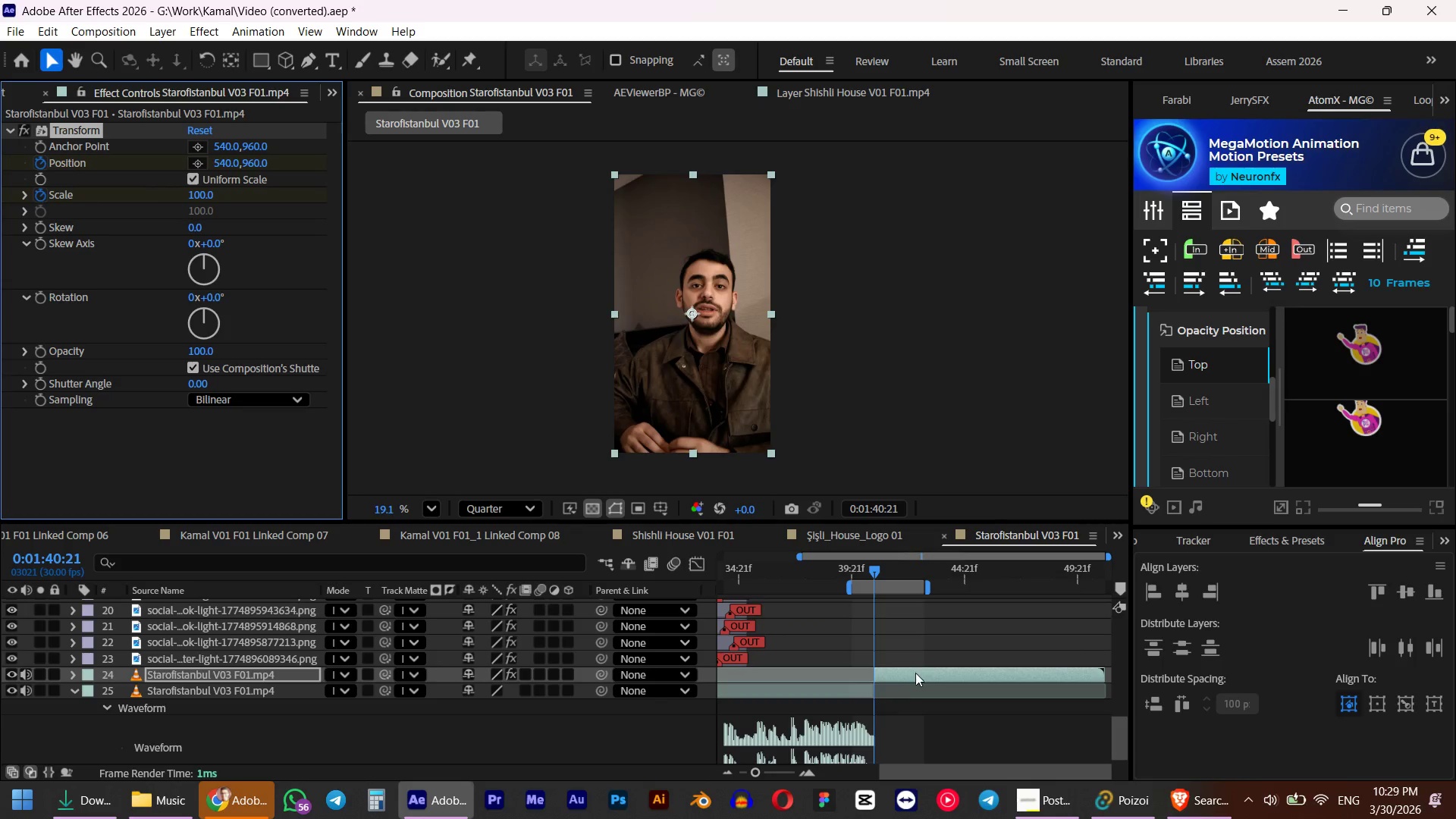 
key(U)
 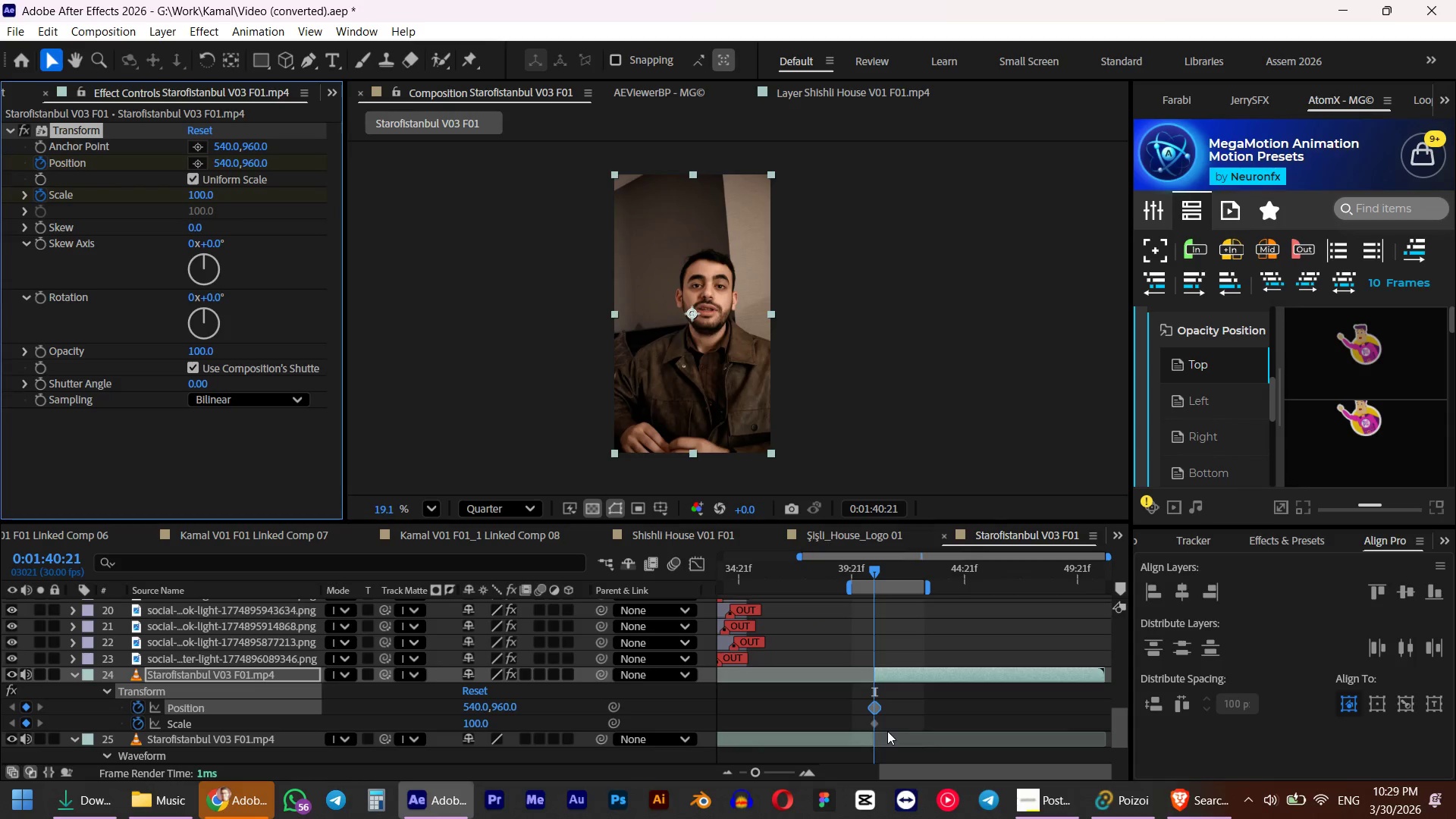 
hold_key(key=ControlLeft, duration=0.59)
 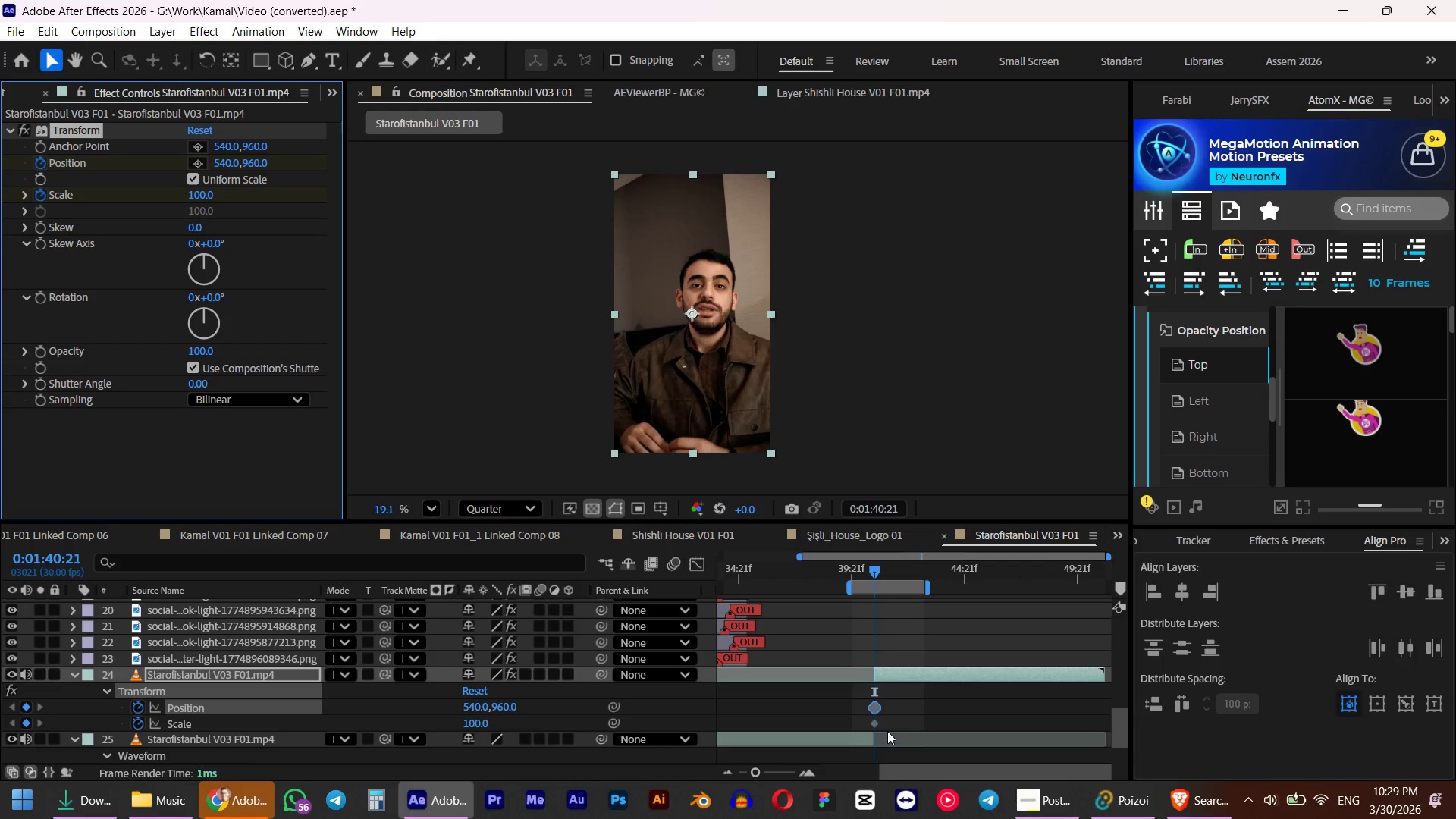 
hold_key(key=ShiftLeft, duration=0.48)
 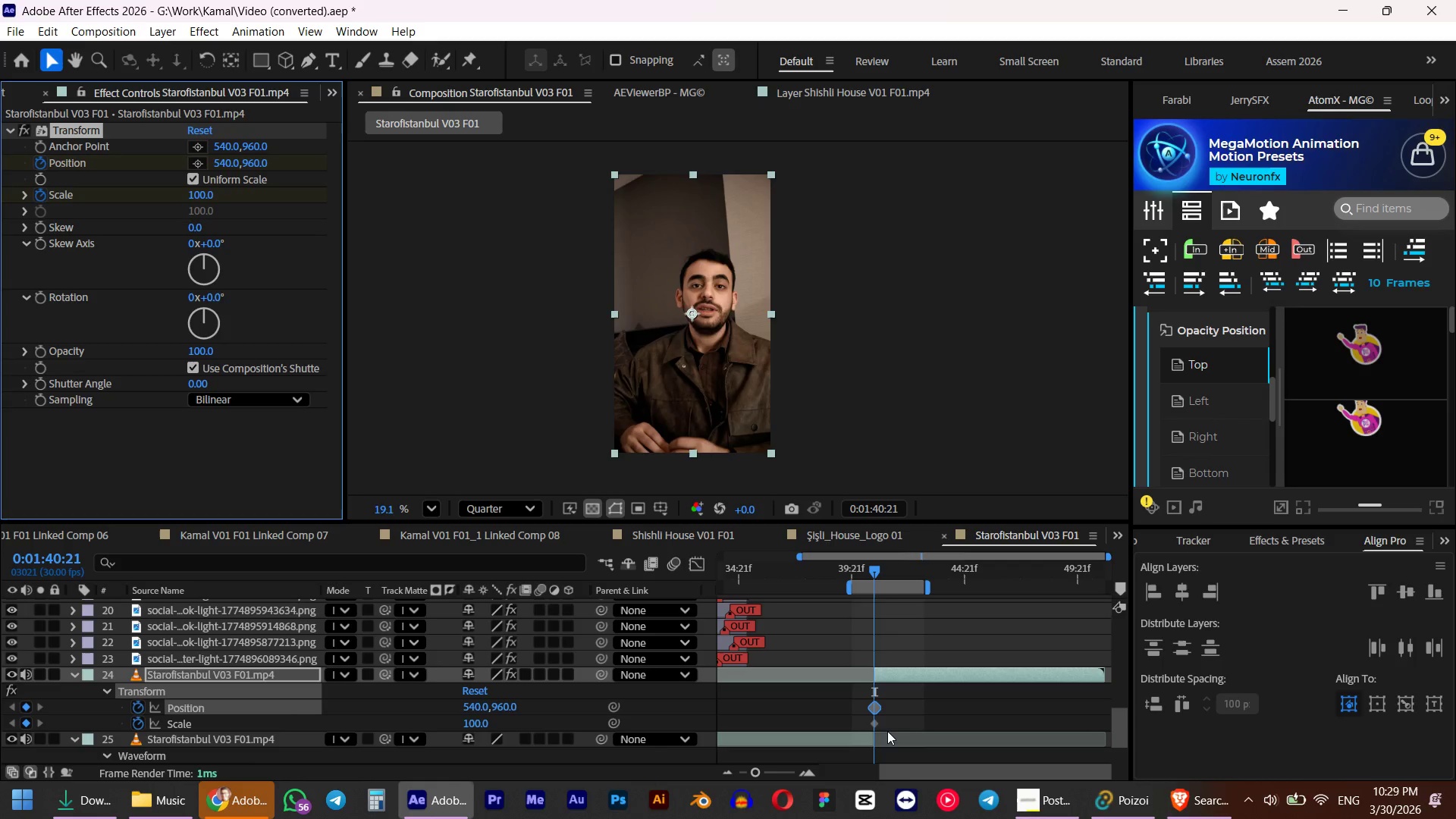 
key(Control+ArrowRight)
 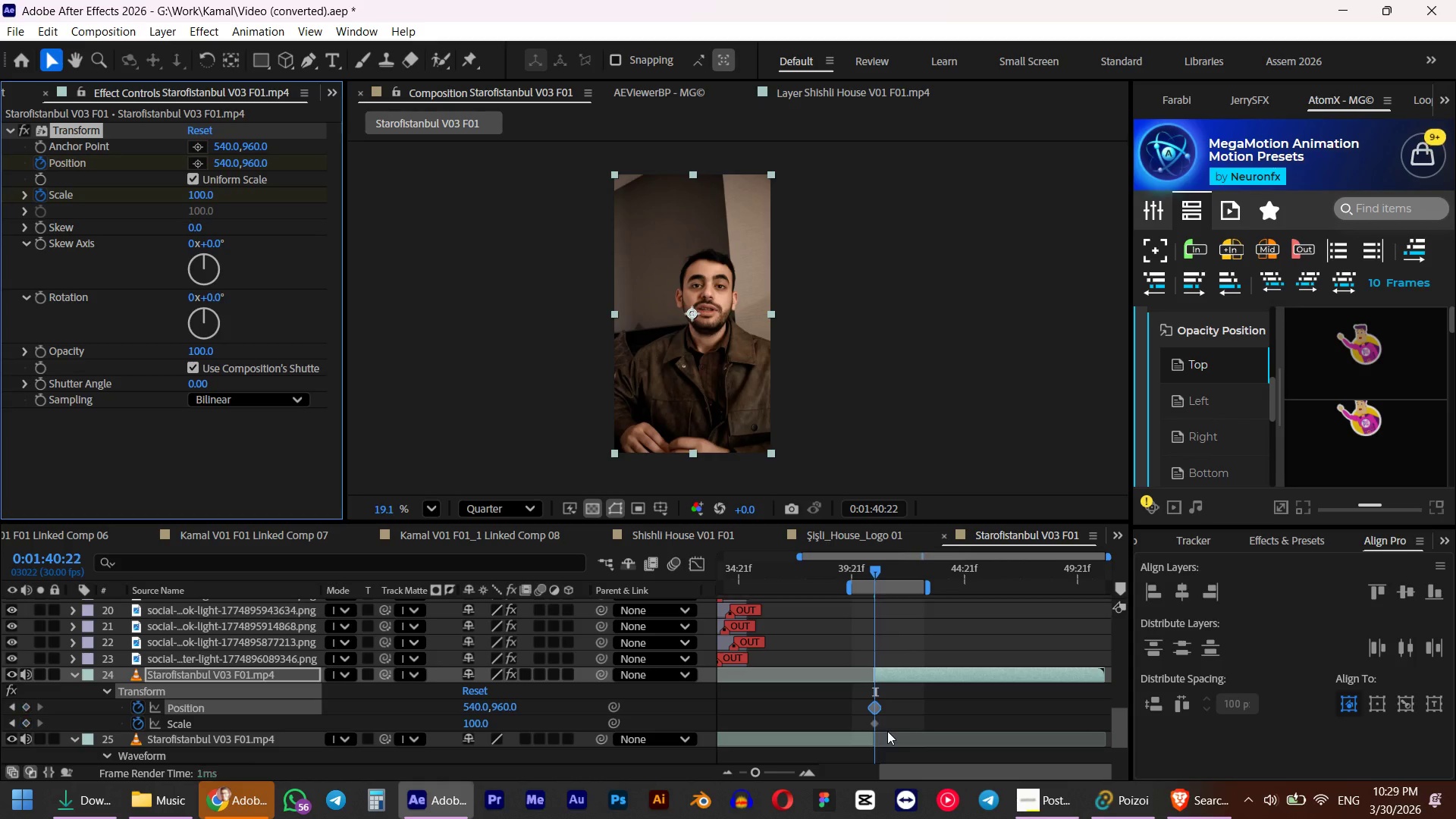 
key(Control+ArrowRight)
 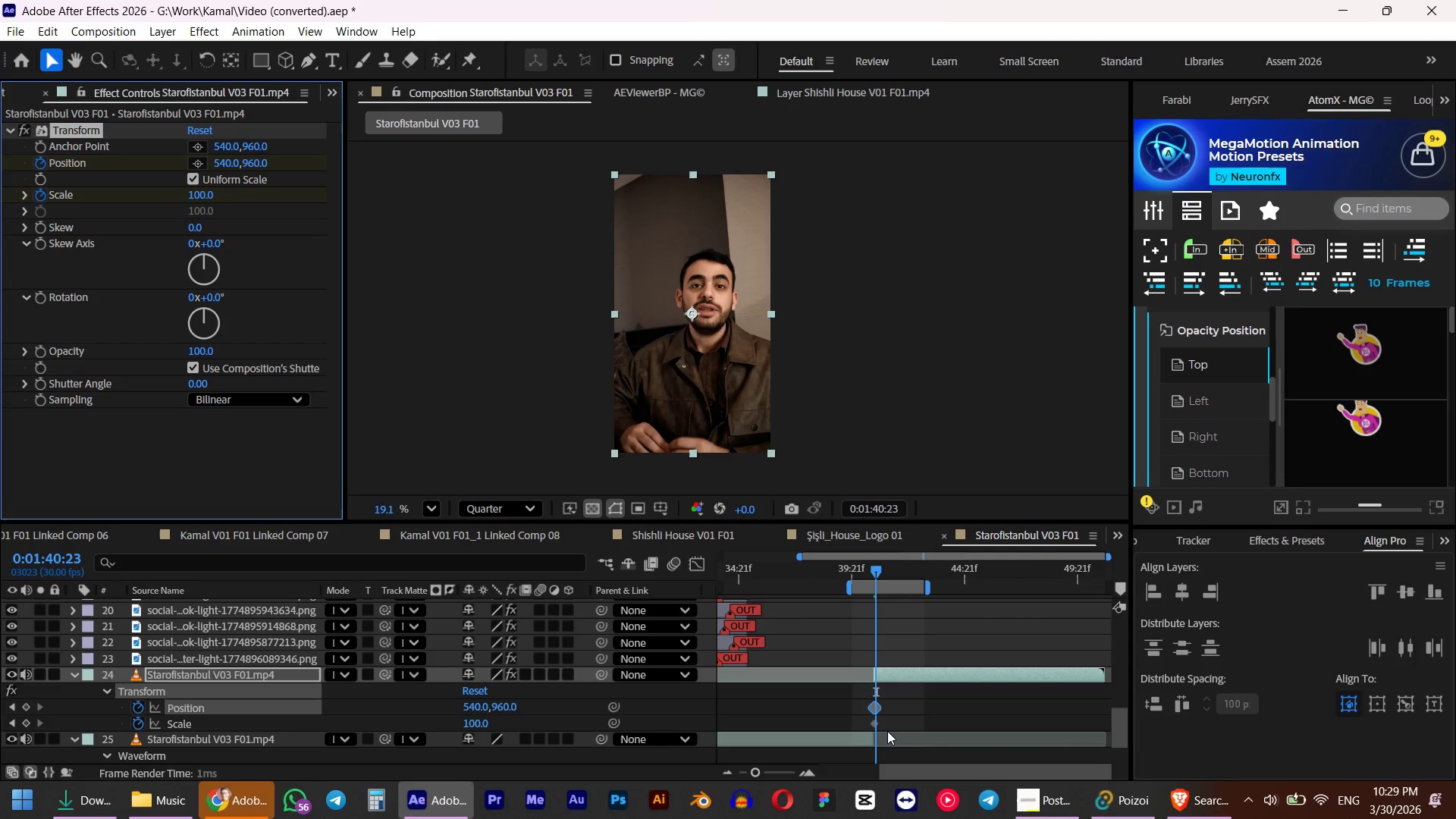 
key(Control+ArrowRight)
 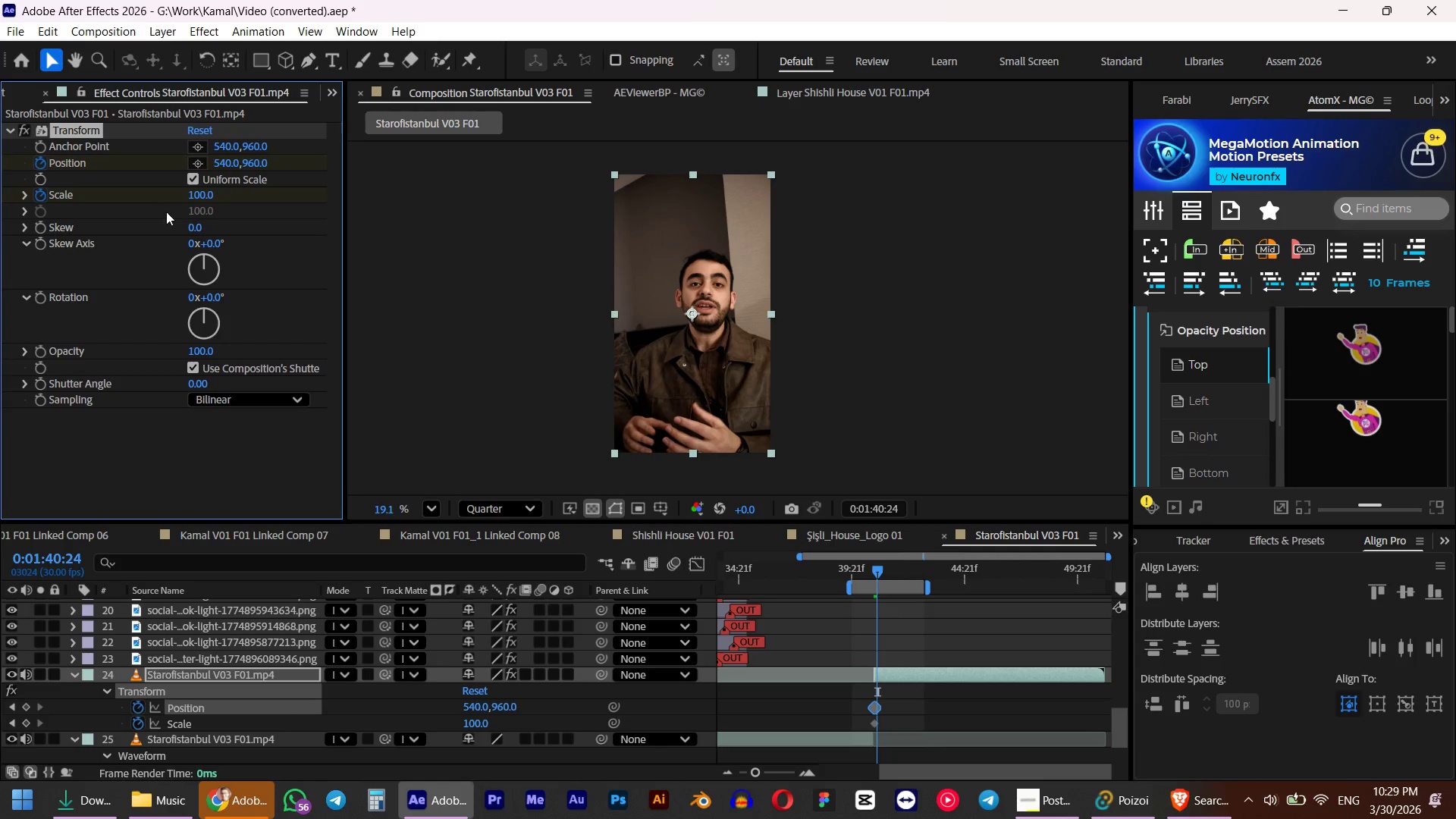 
left_click_drag(start_coordinate=[206, 196], to_coordinate=[231, 192])
 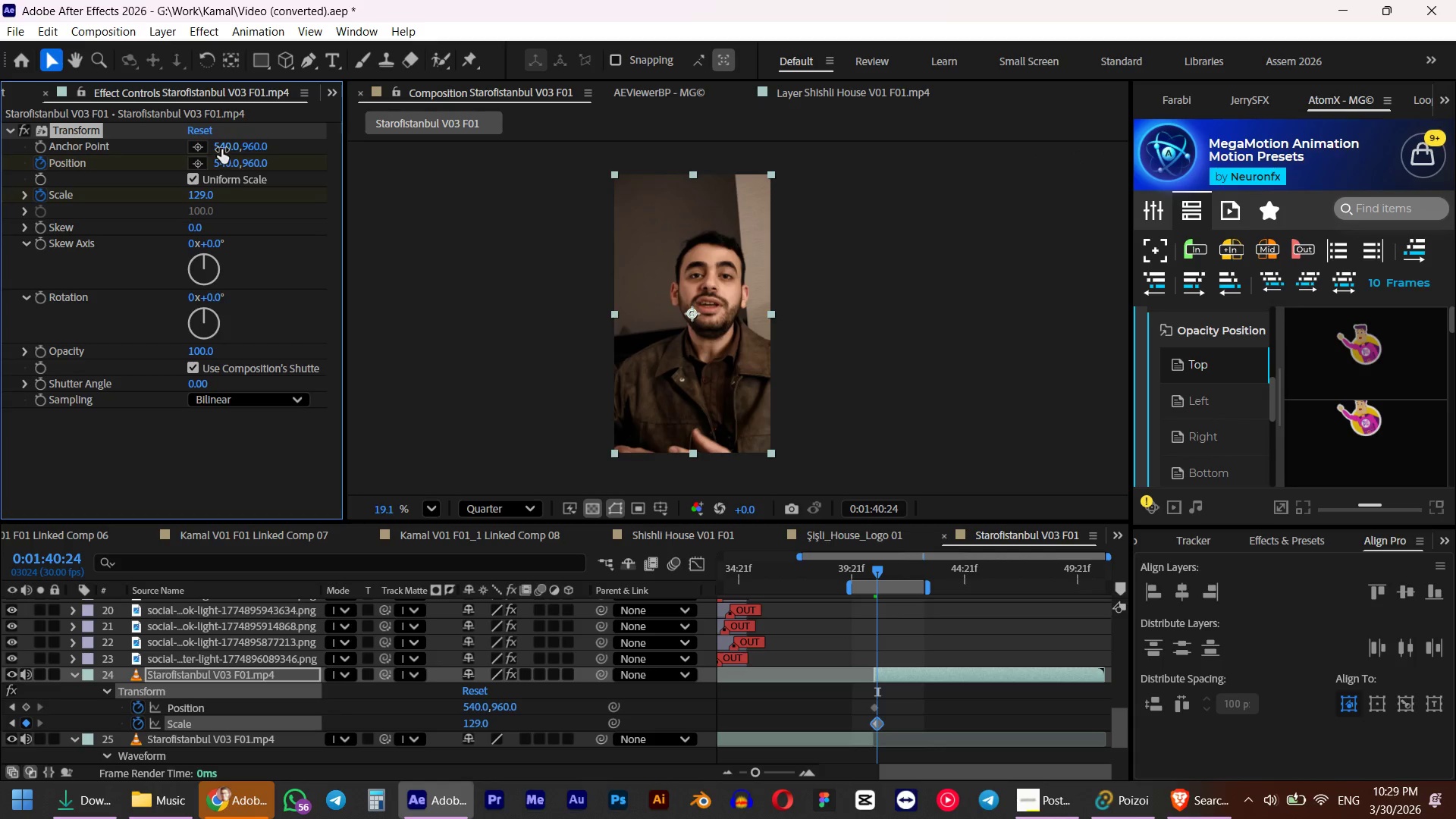 
left_click_drag(start_coordinate=[221, 149], to_coordinate=[328, 163])
 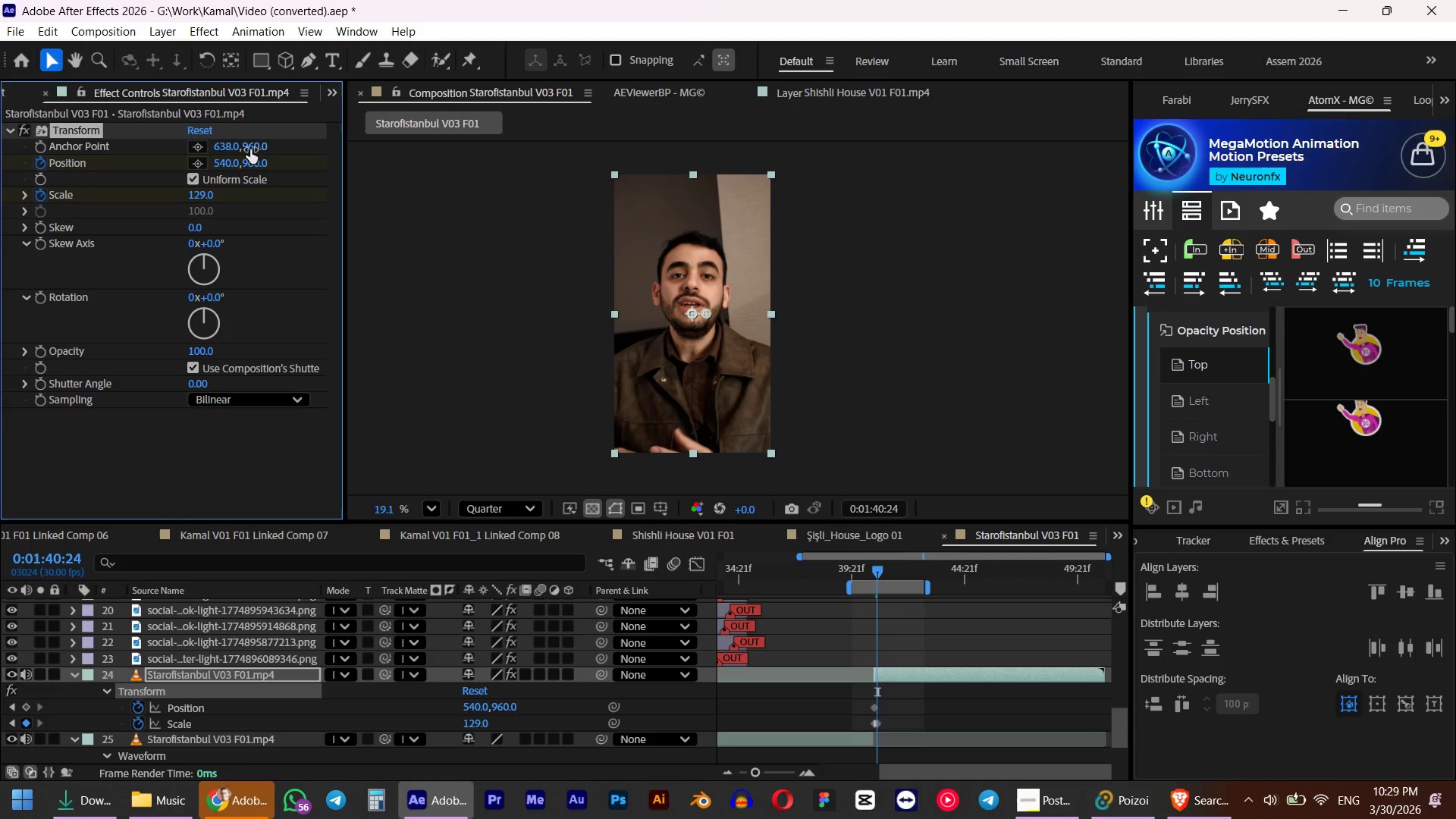 
left_click_drag(start_coordinate=[250, 149], to_coordinate=[479, 93])
 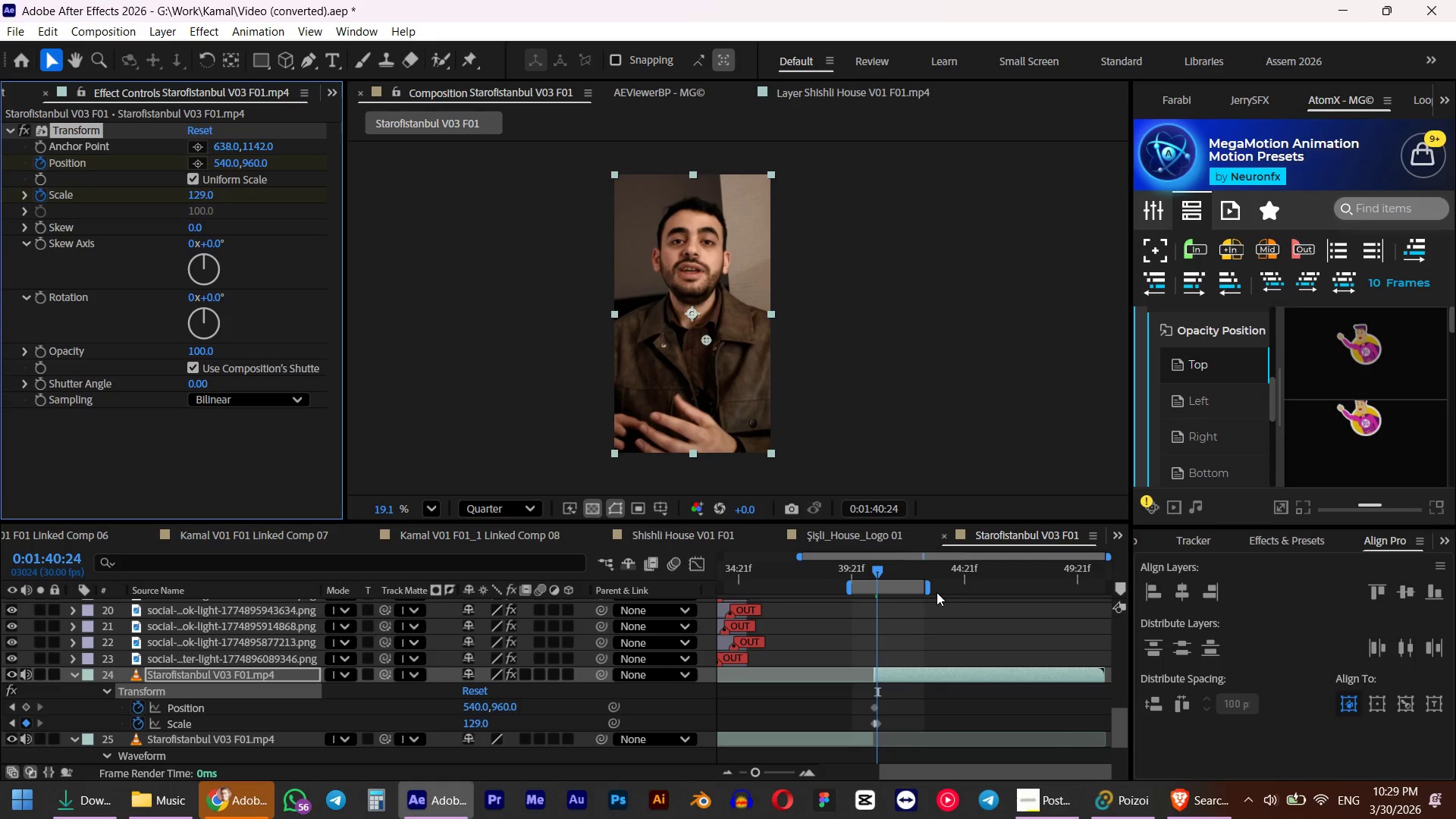 
left_click_drag(start_coordinate=[930, 591], to_coordinate=[1092, 582])
 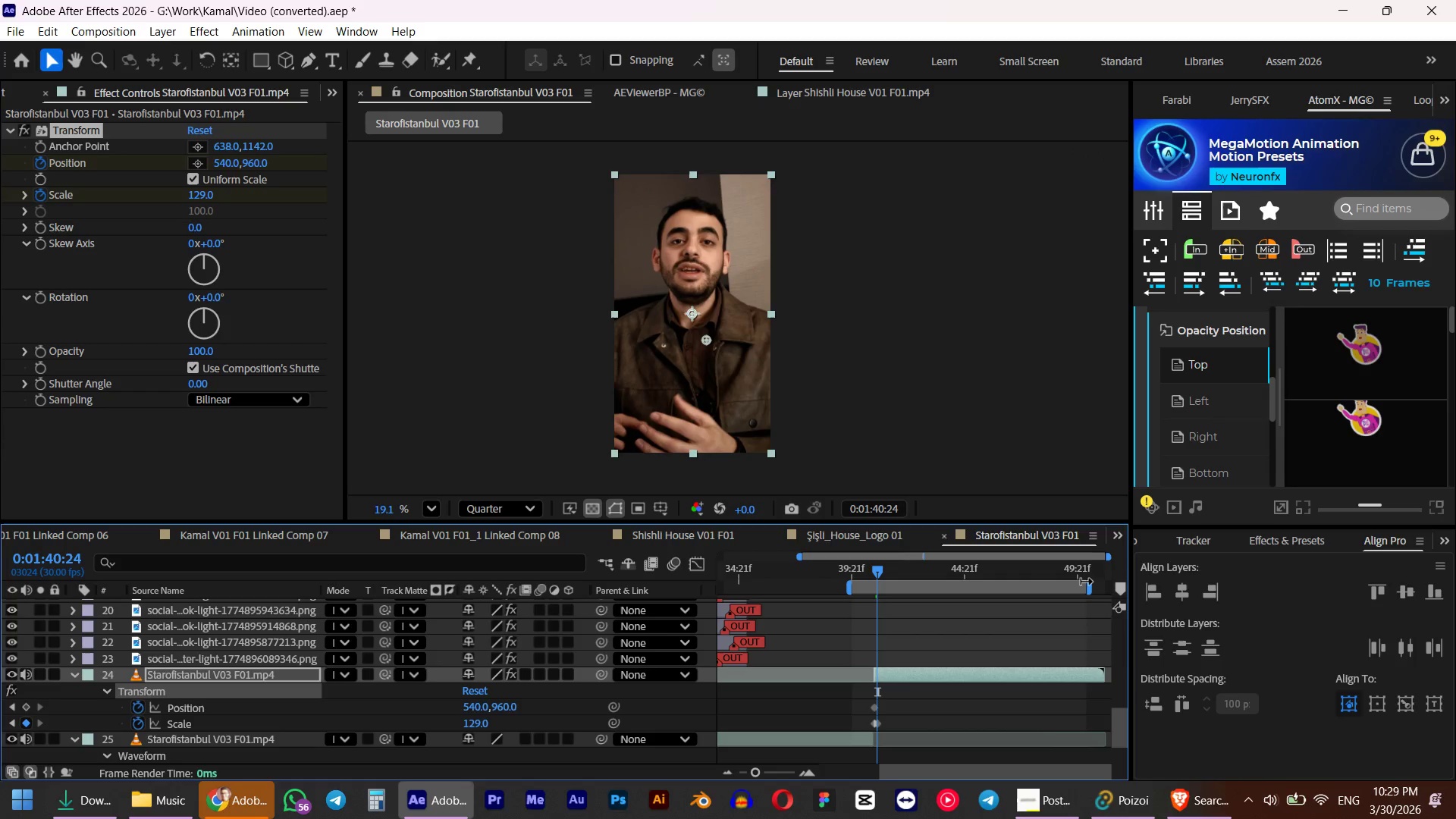 
key(Numpad0)
 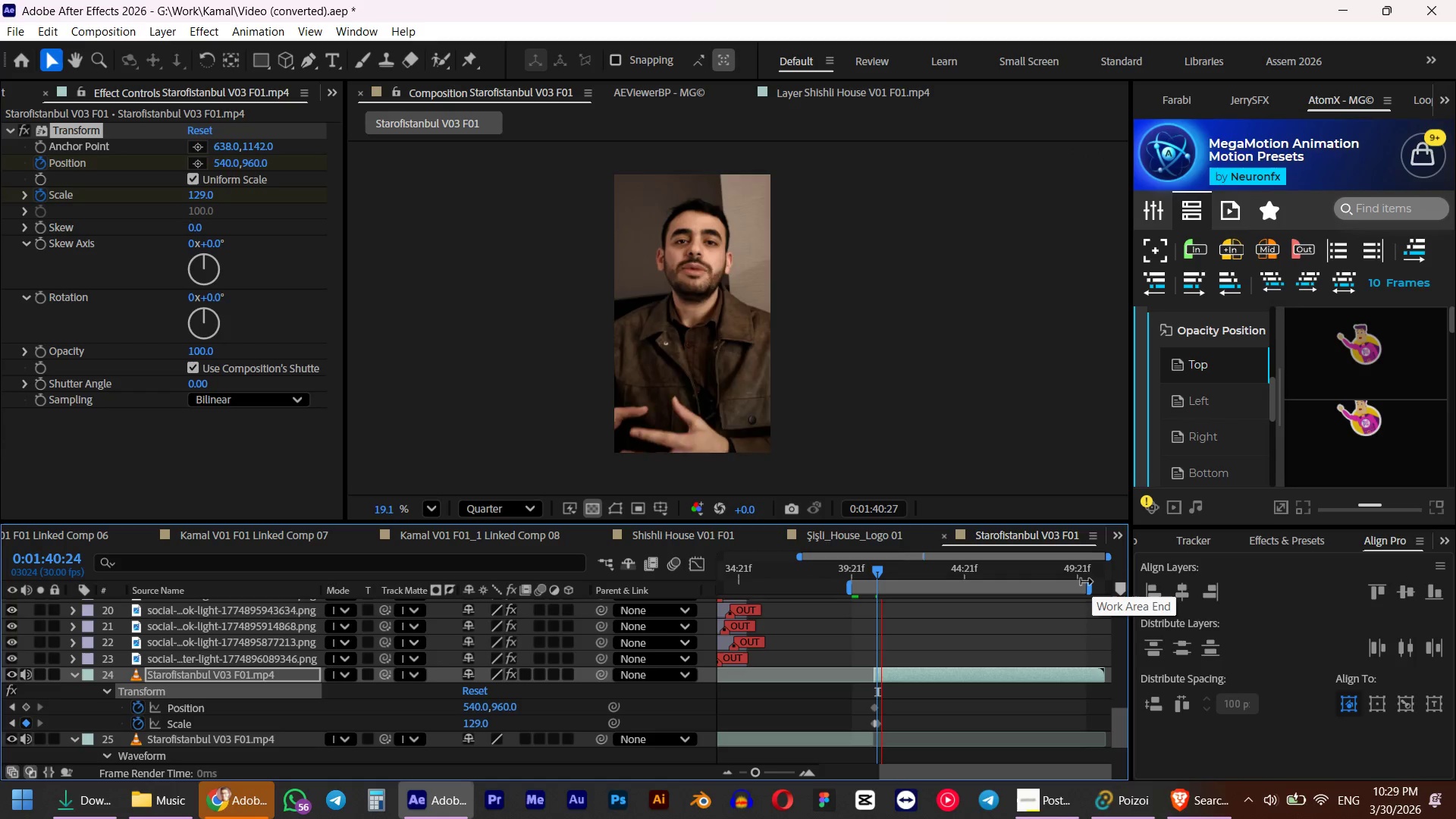 
key(Space)
 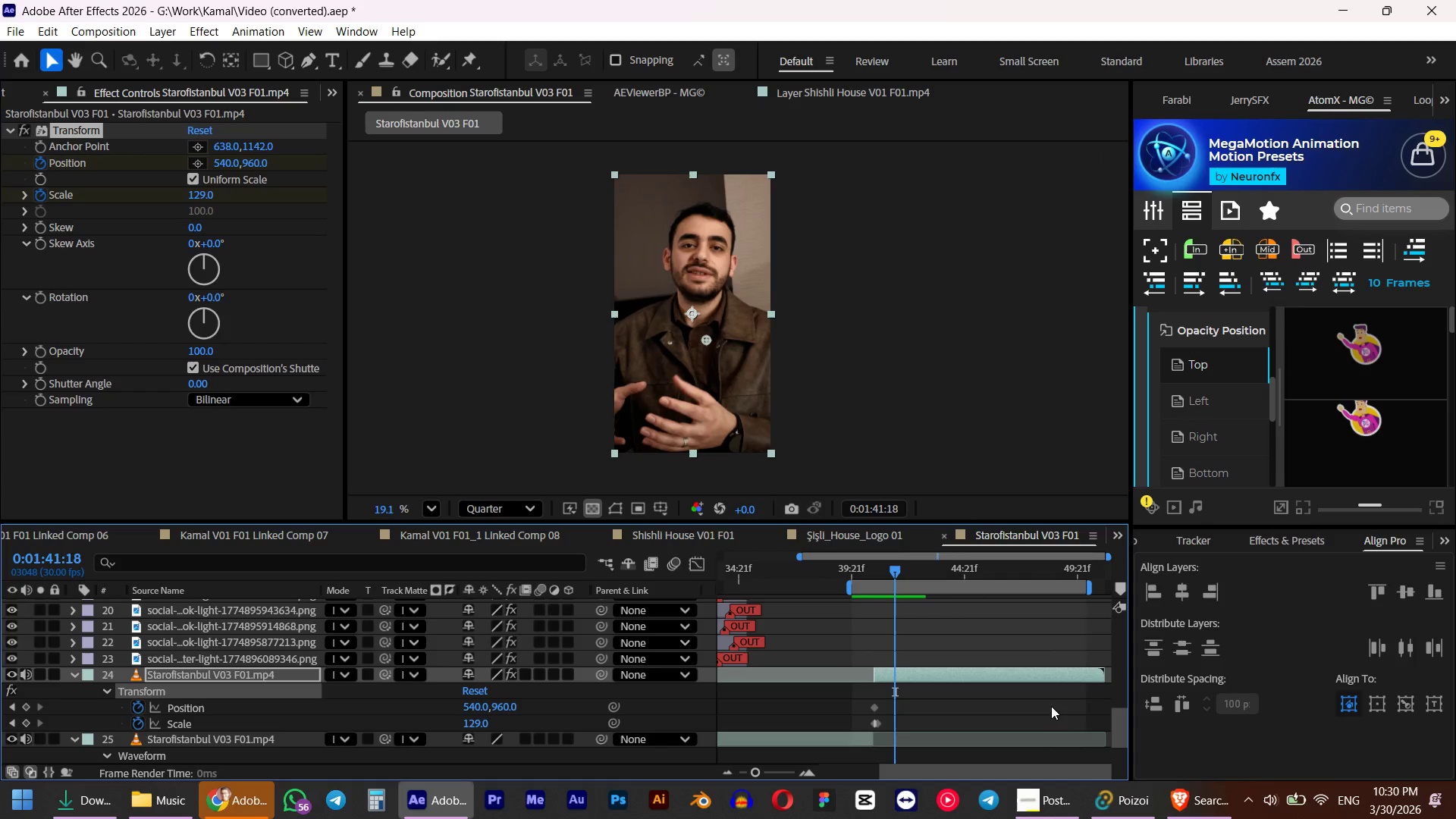 
hold_key(key=AltLeft, duration=0.72)
scroll: coordinate [857, 675], scroll_direction: up, amount: 3.0
 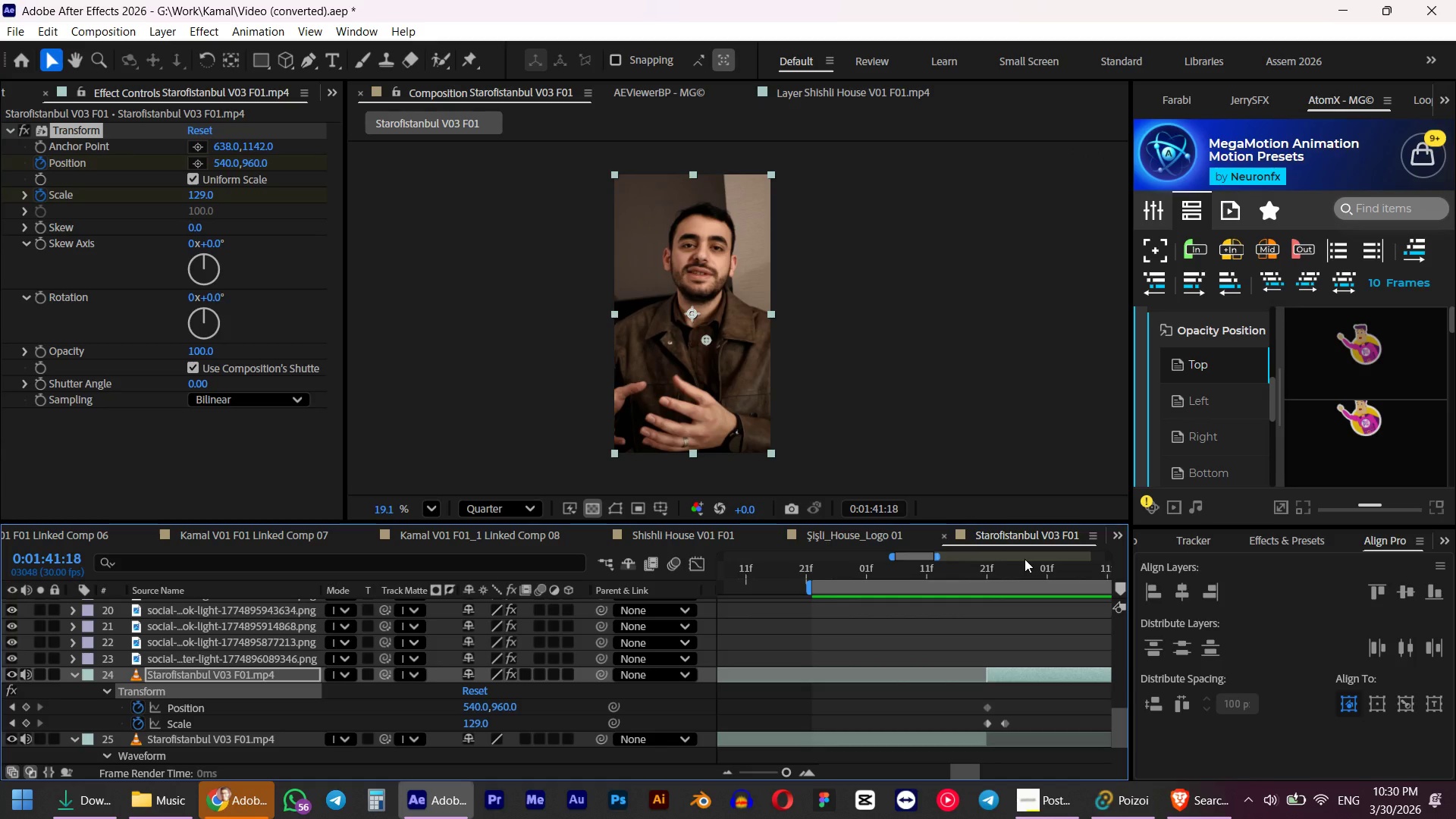 
left_click_drag(start_coordinate=[1025, 563], to_coordinate=[990, 567])
 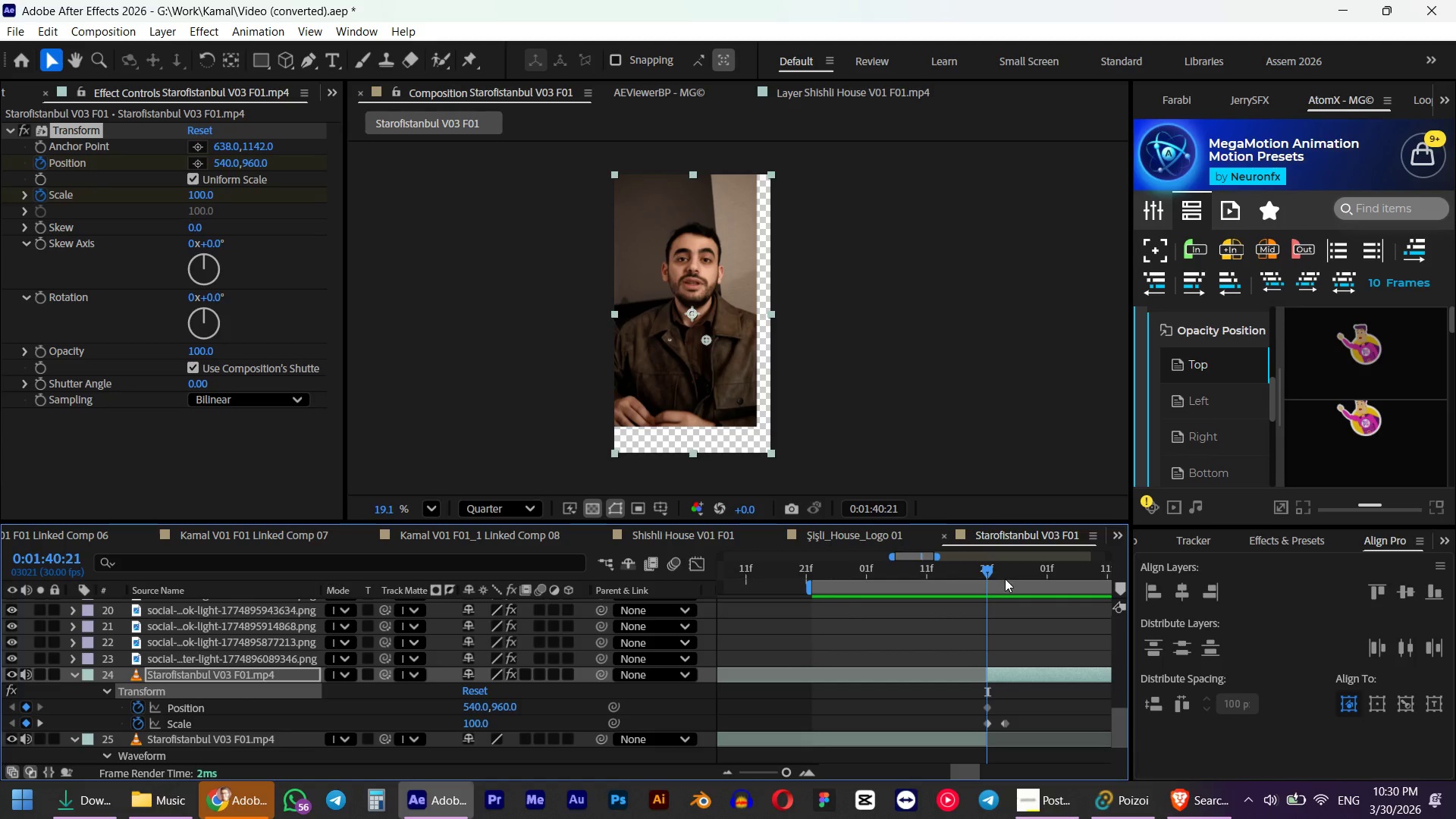 
hold_key(key=ShiftLeft, duration=1.5)
 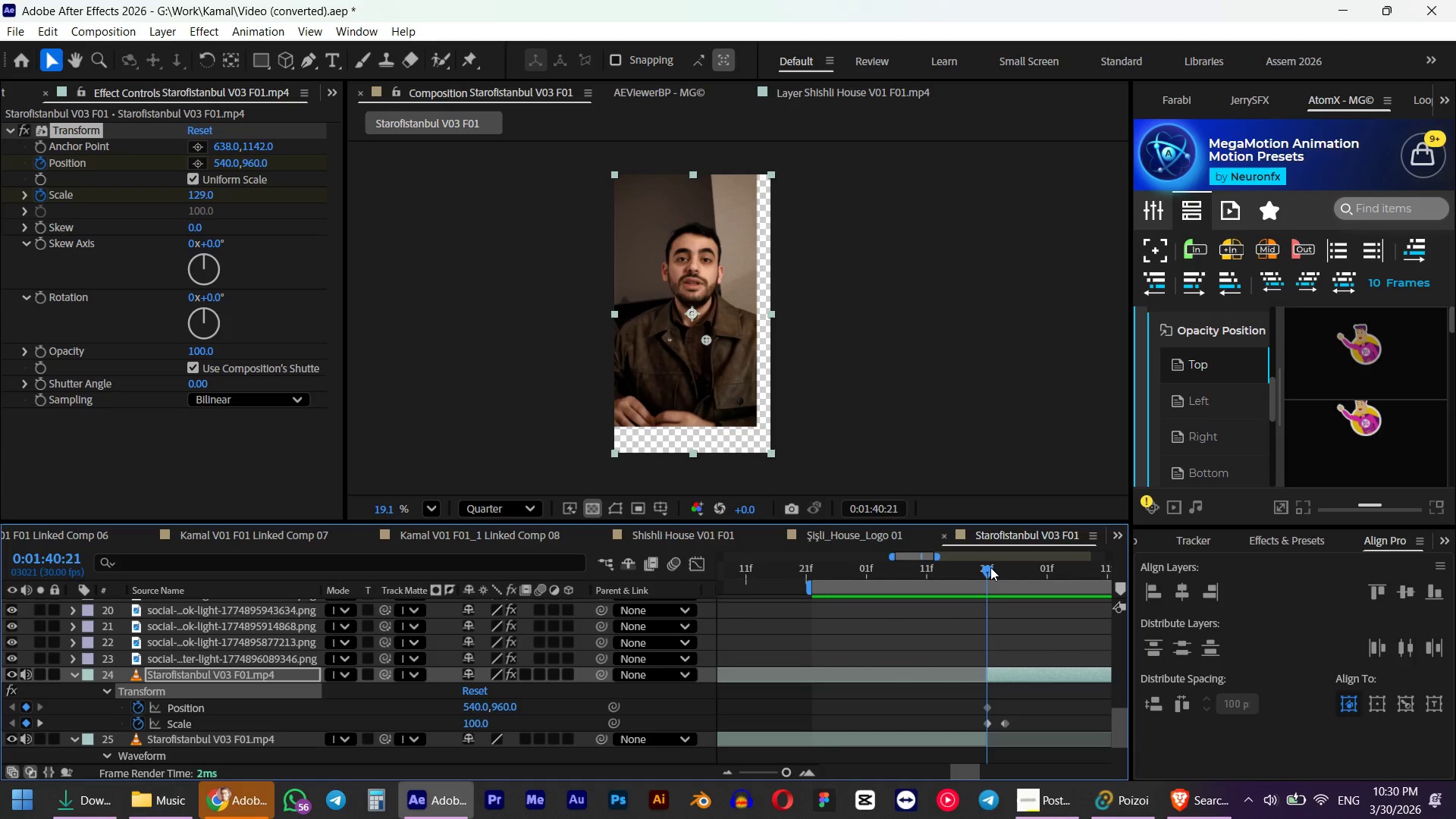 
hold_key(key=ShiftLeft, duration=1.52)
 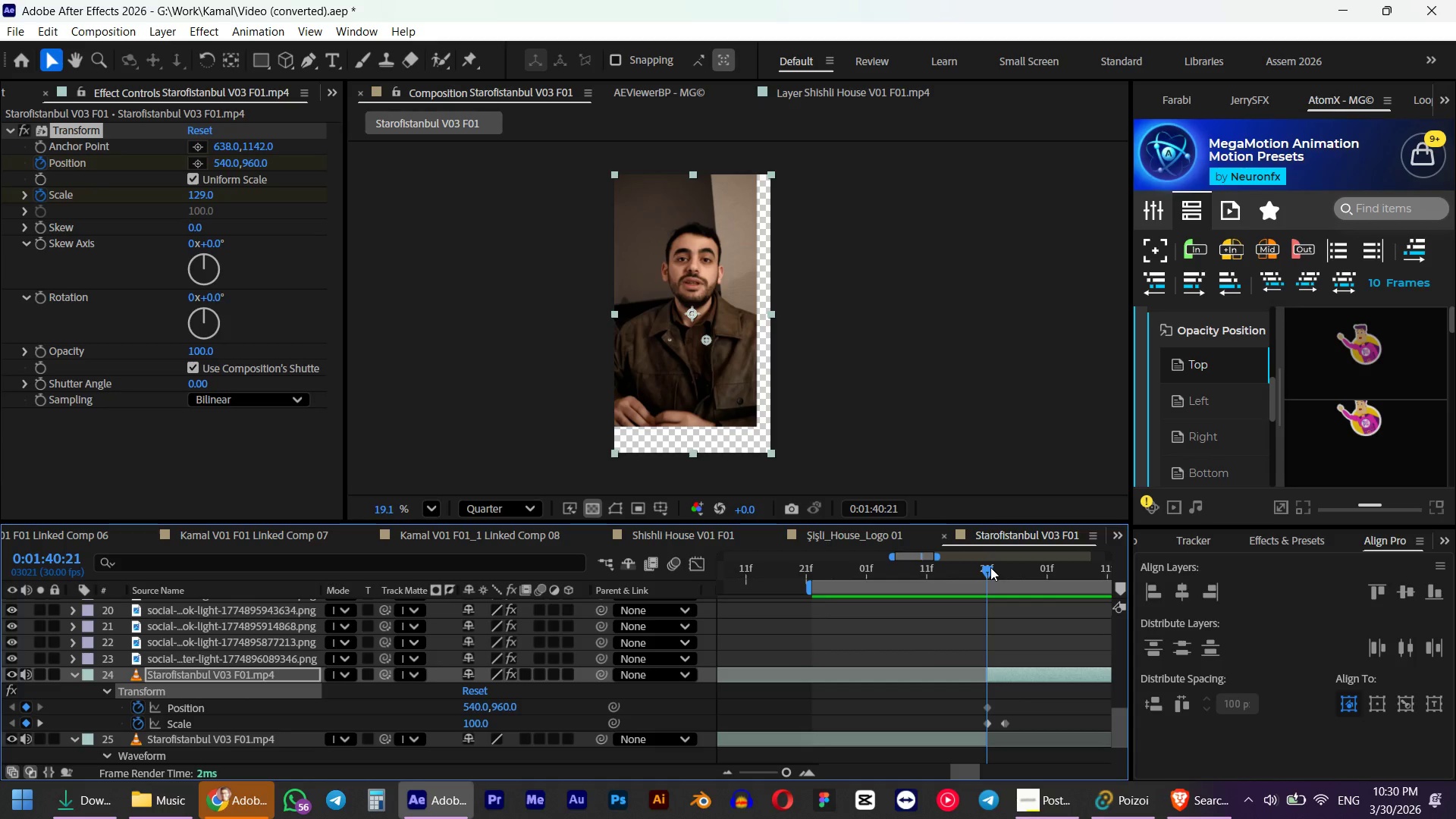 
hold_key(key=ShiftLeft, duration=1.52)
 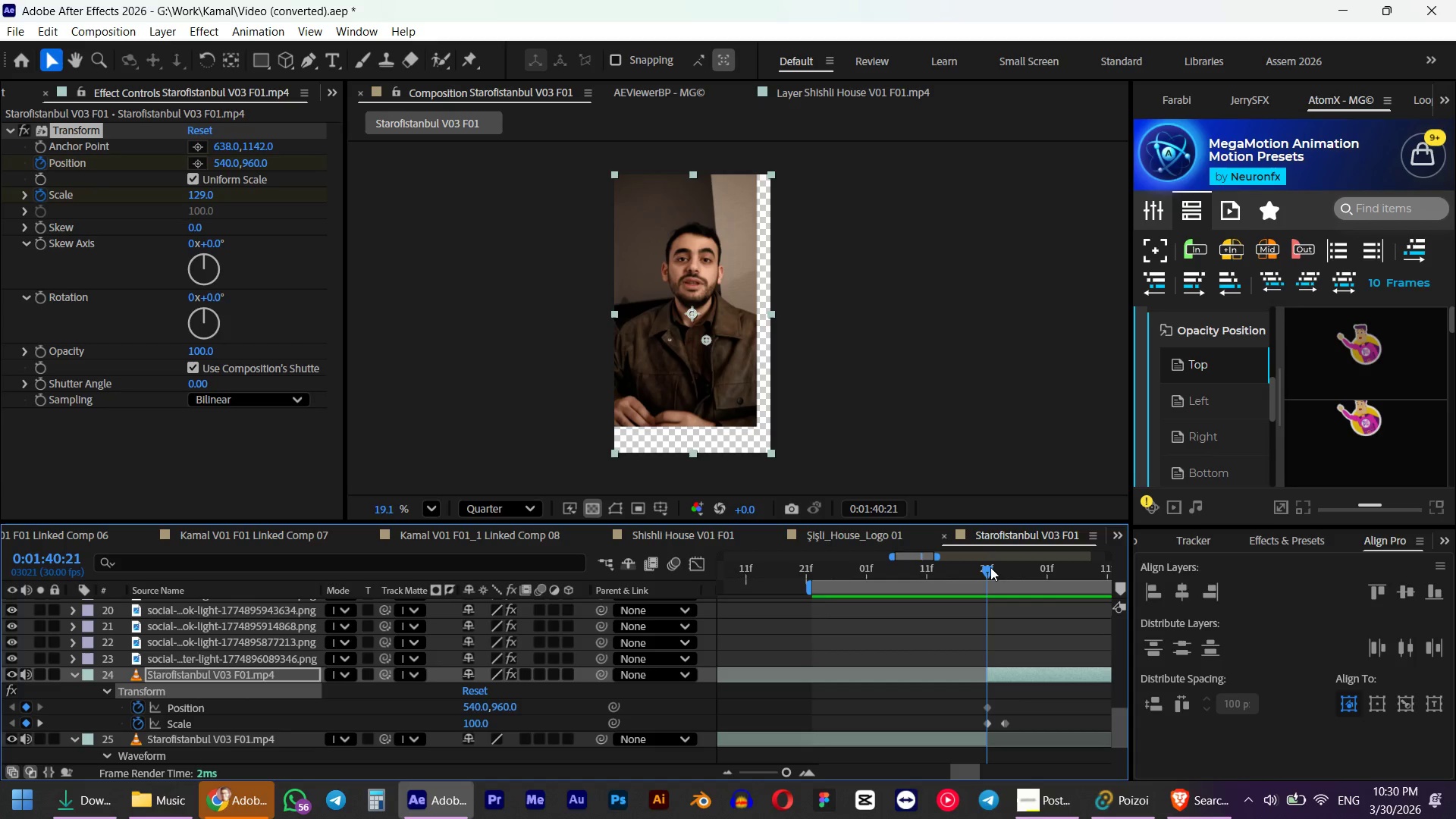 
hold_key(key=ShiftLeft, duration=1.53)
 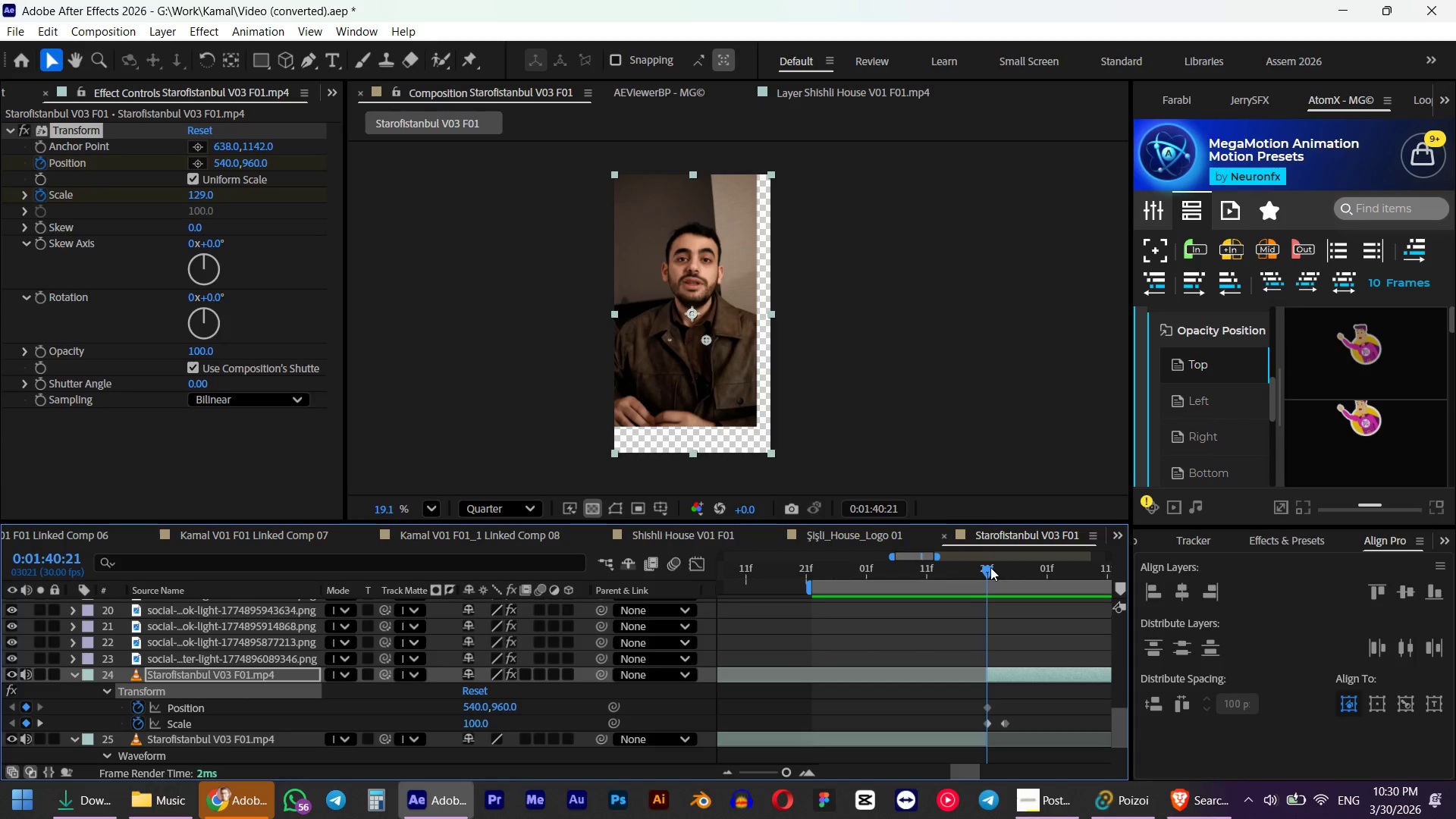 
key(Shift+ShiftLeft)
 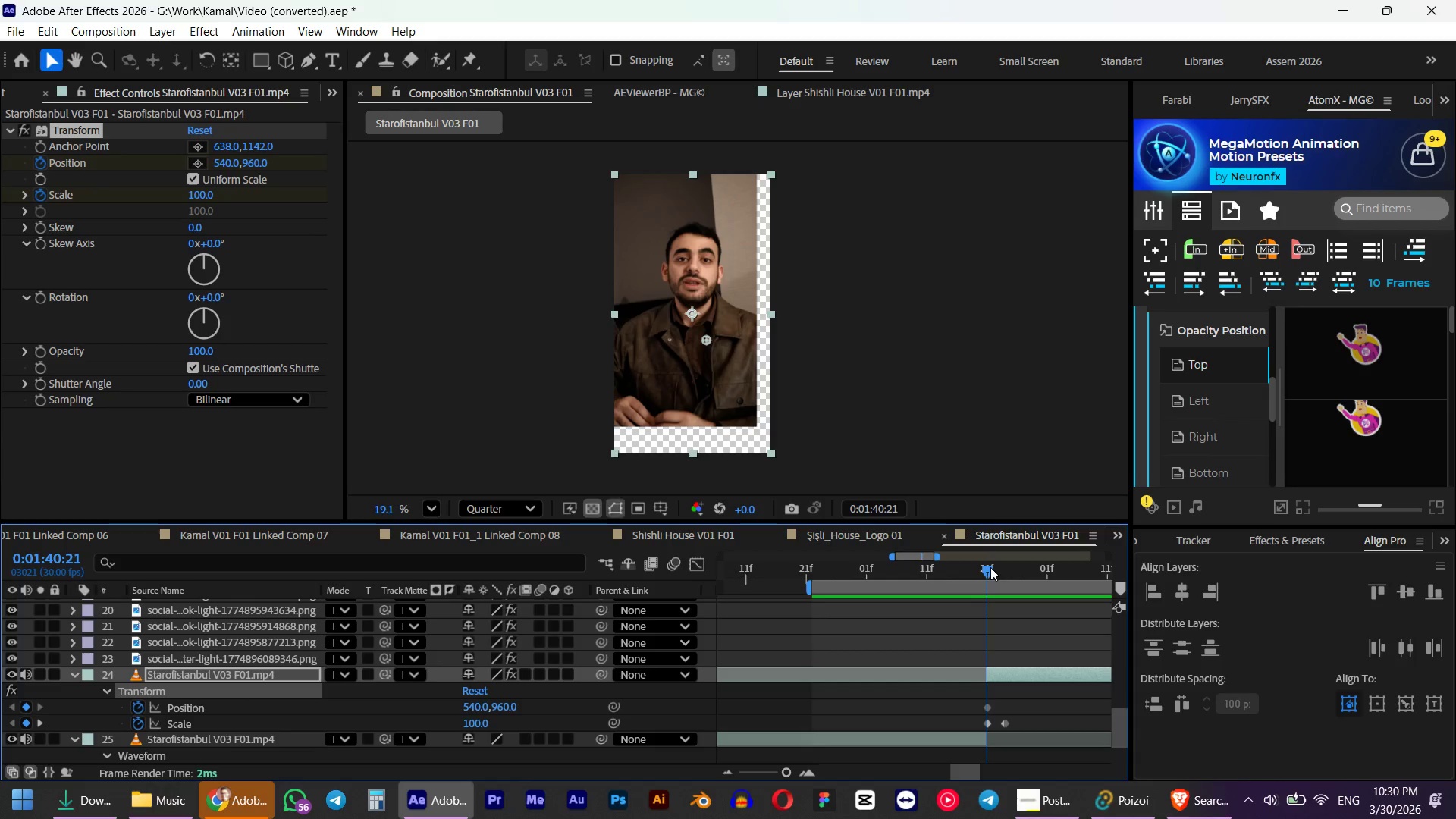 
key(Shift+ShiftLeft)
 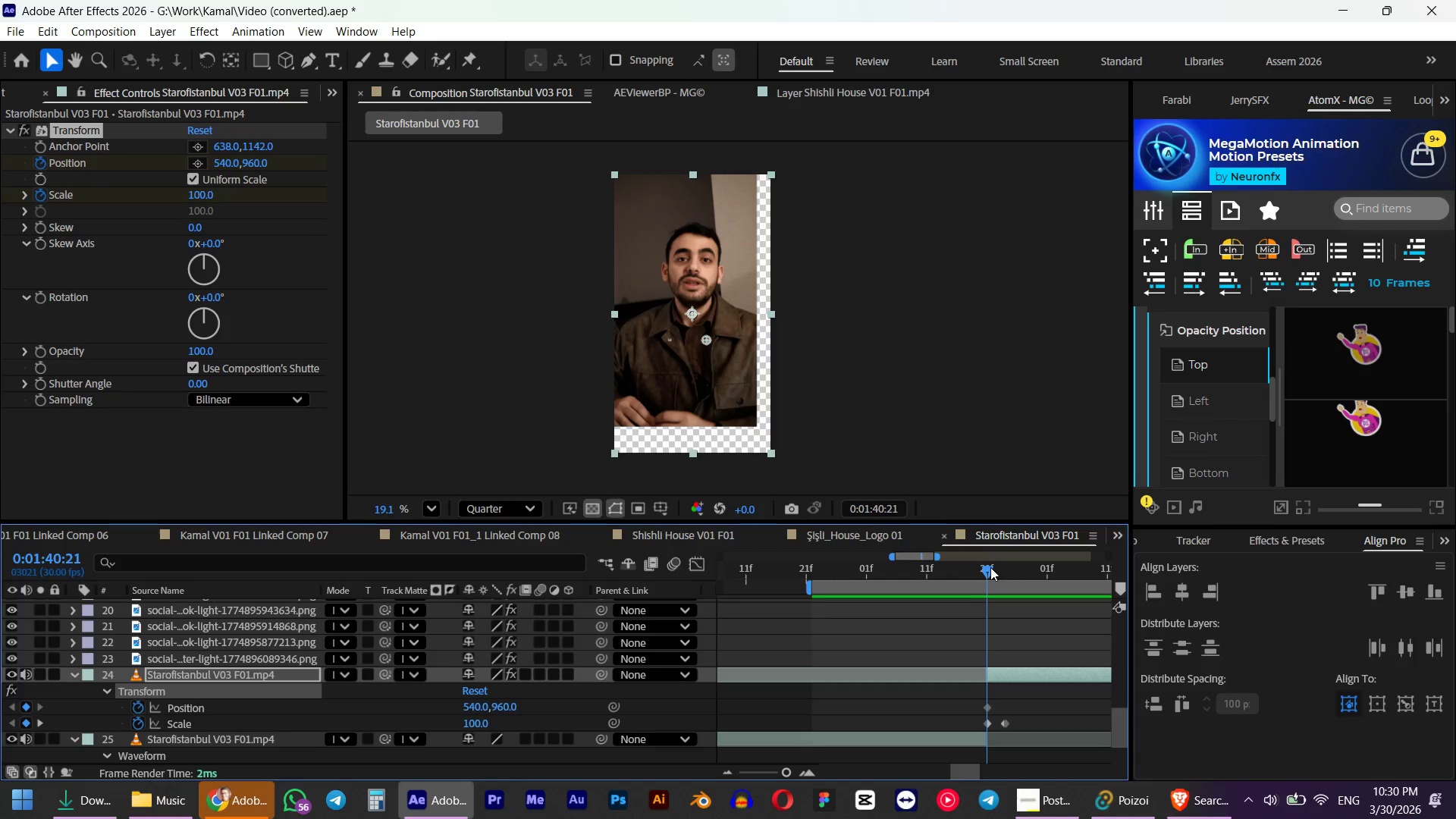 
key(Shift+ShiftLeft)
 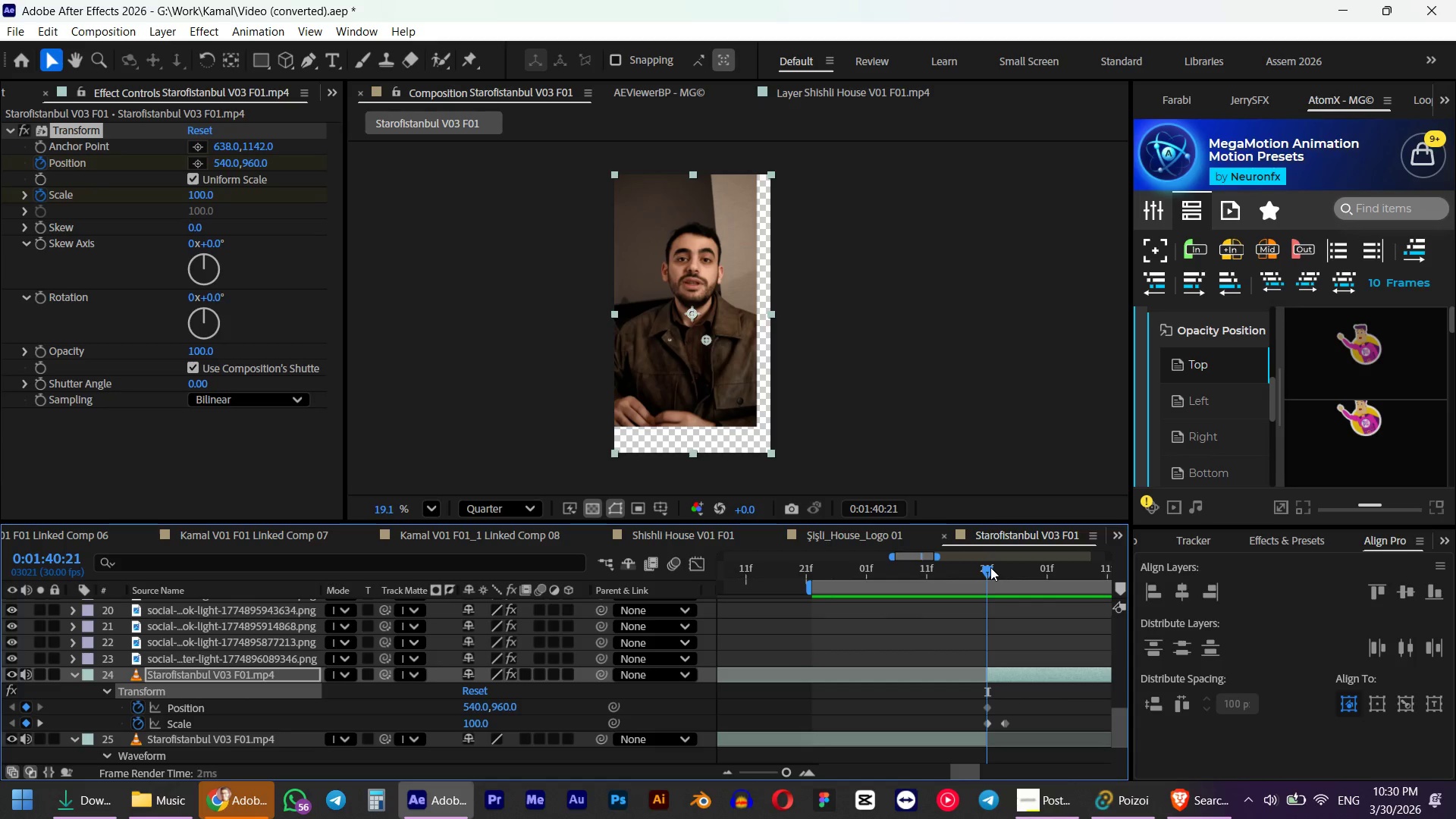 
hold_key(key=ControlLeft, duration=0.44)
 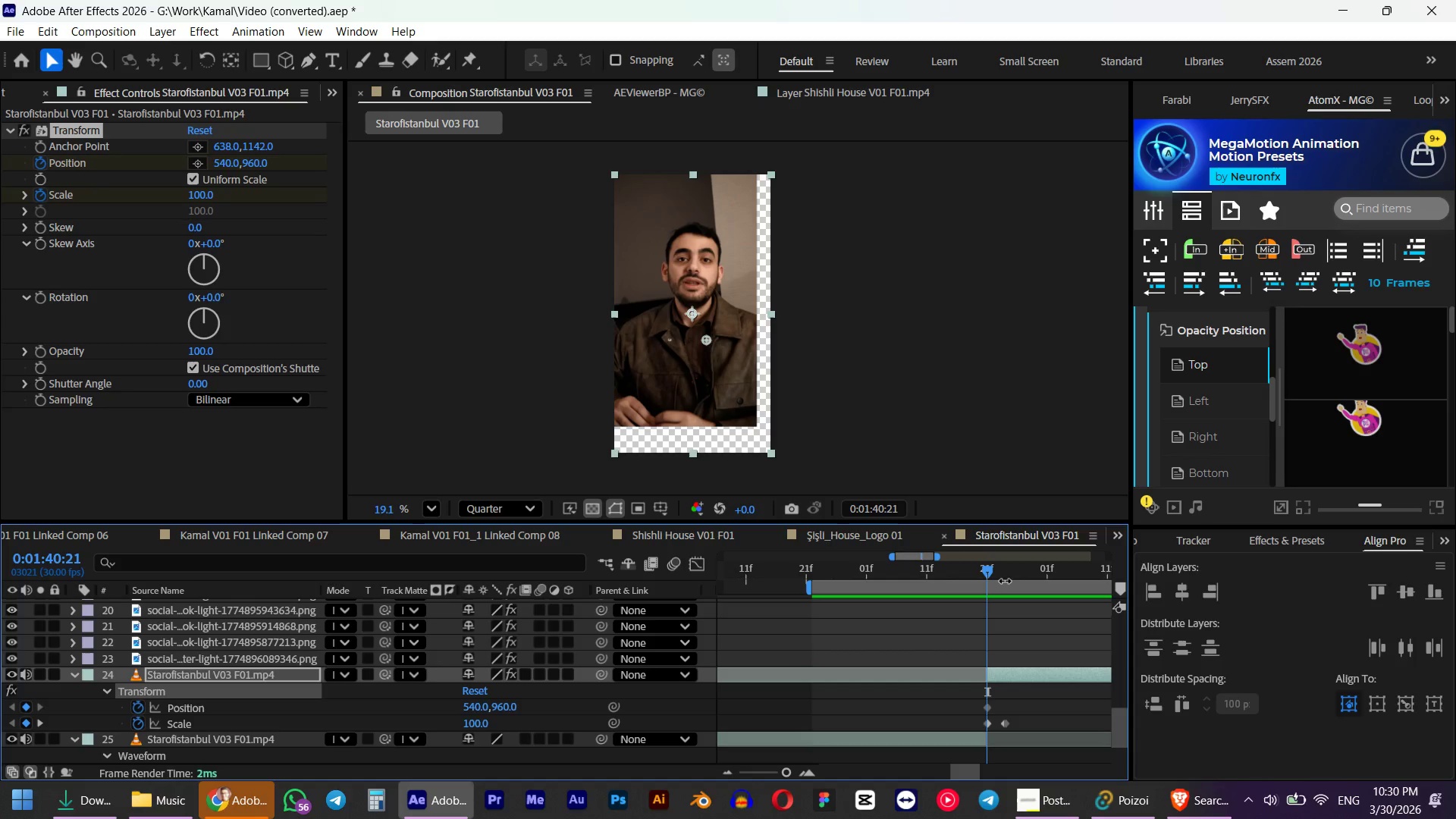 
key(Control+Z)
 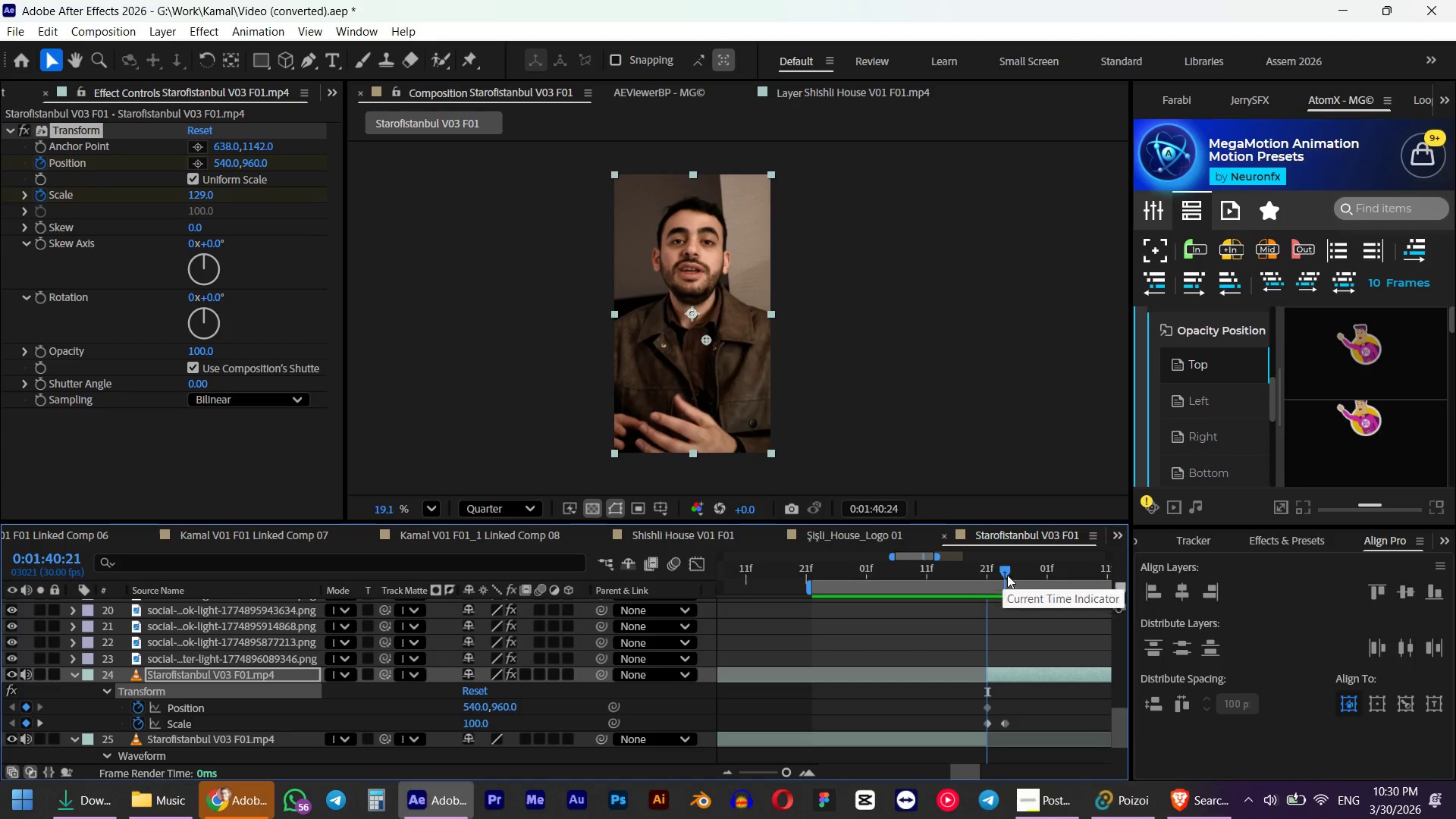 
left_click_drag(start_coordinate=[1003, 573], to_coordinate=[992, 571])
 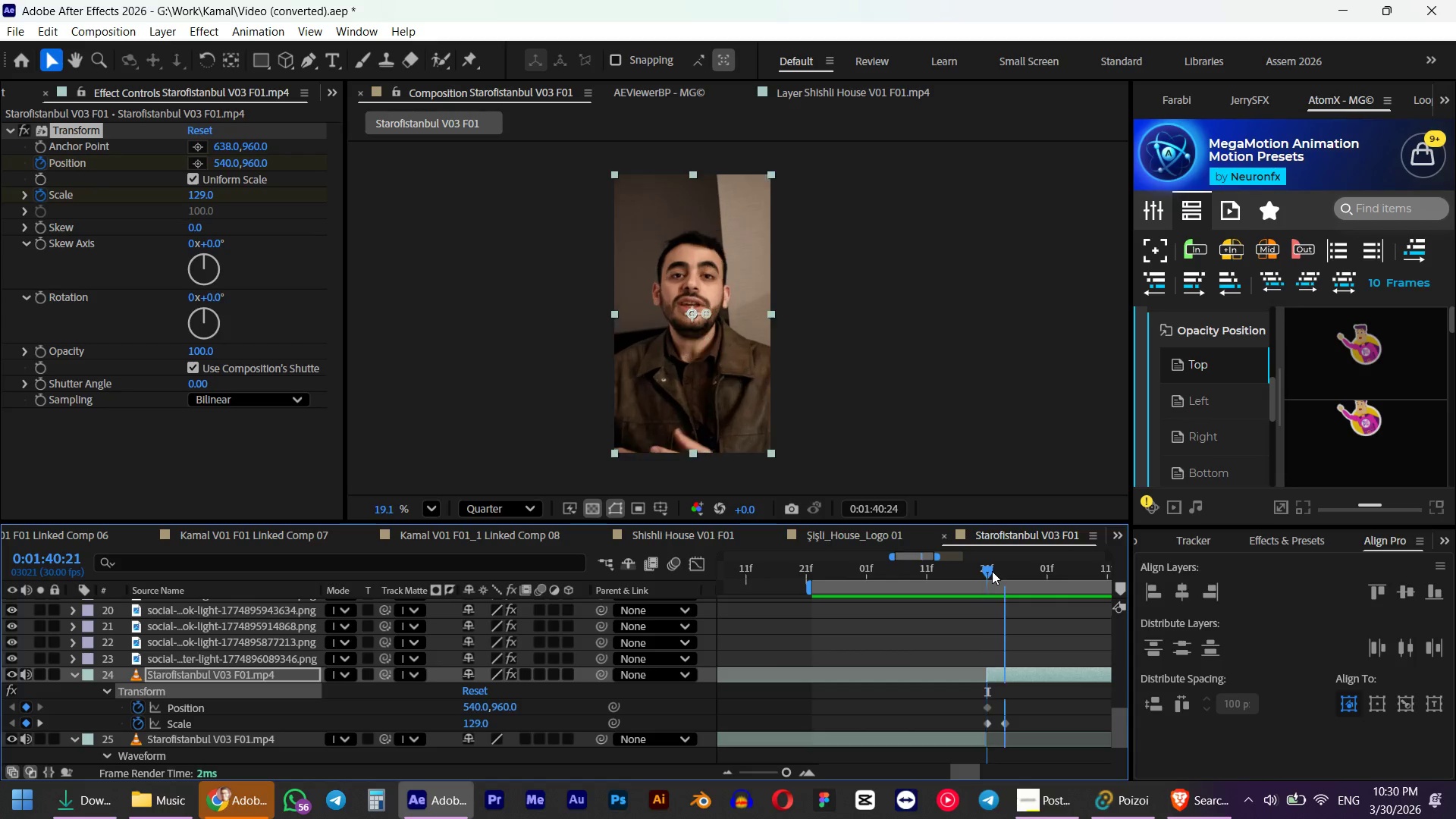 
hold_key(key=ShiftLeft, duration=1.36)
 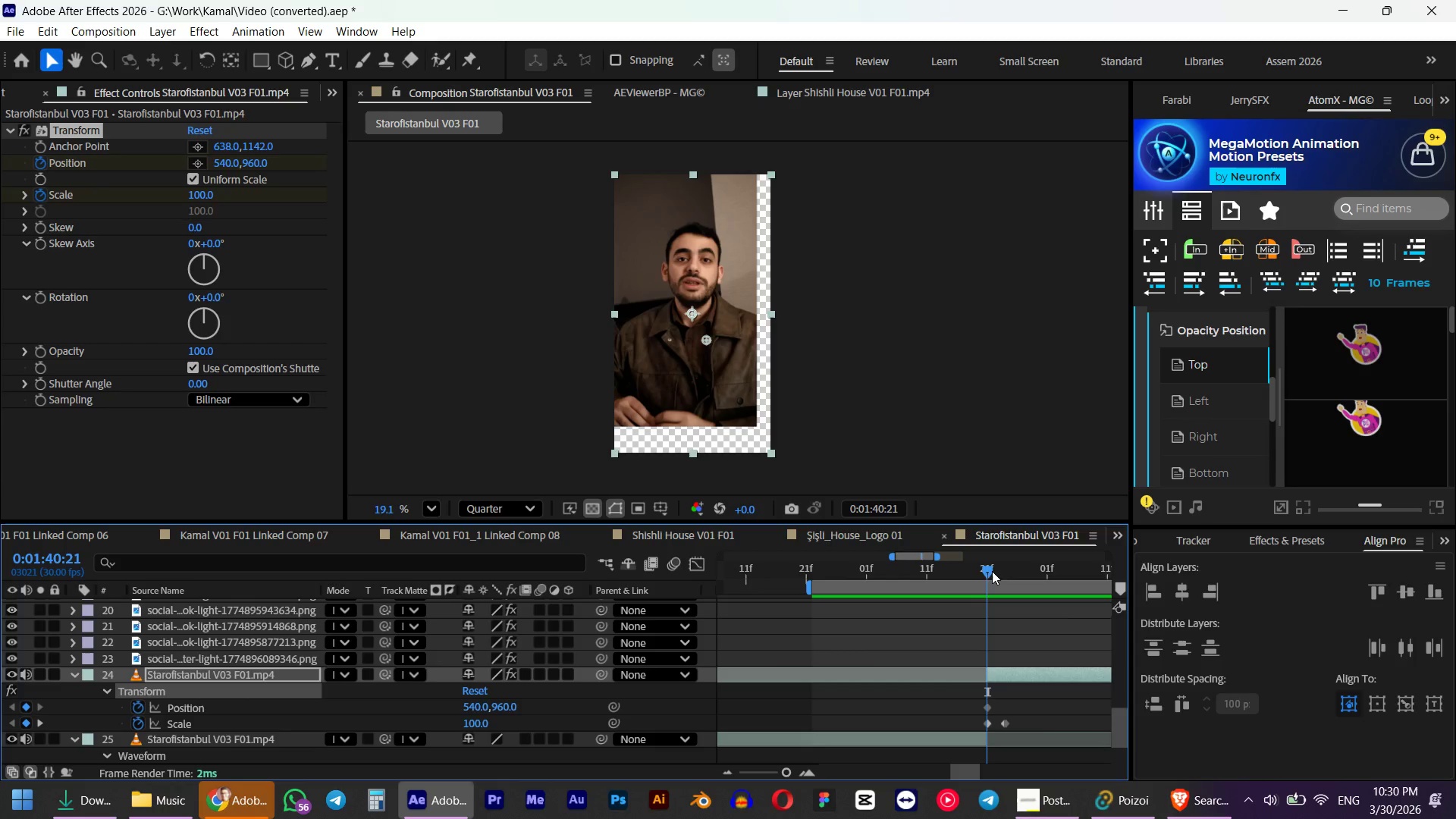 
key(Control+Shift+ControlLeft)
 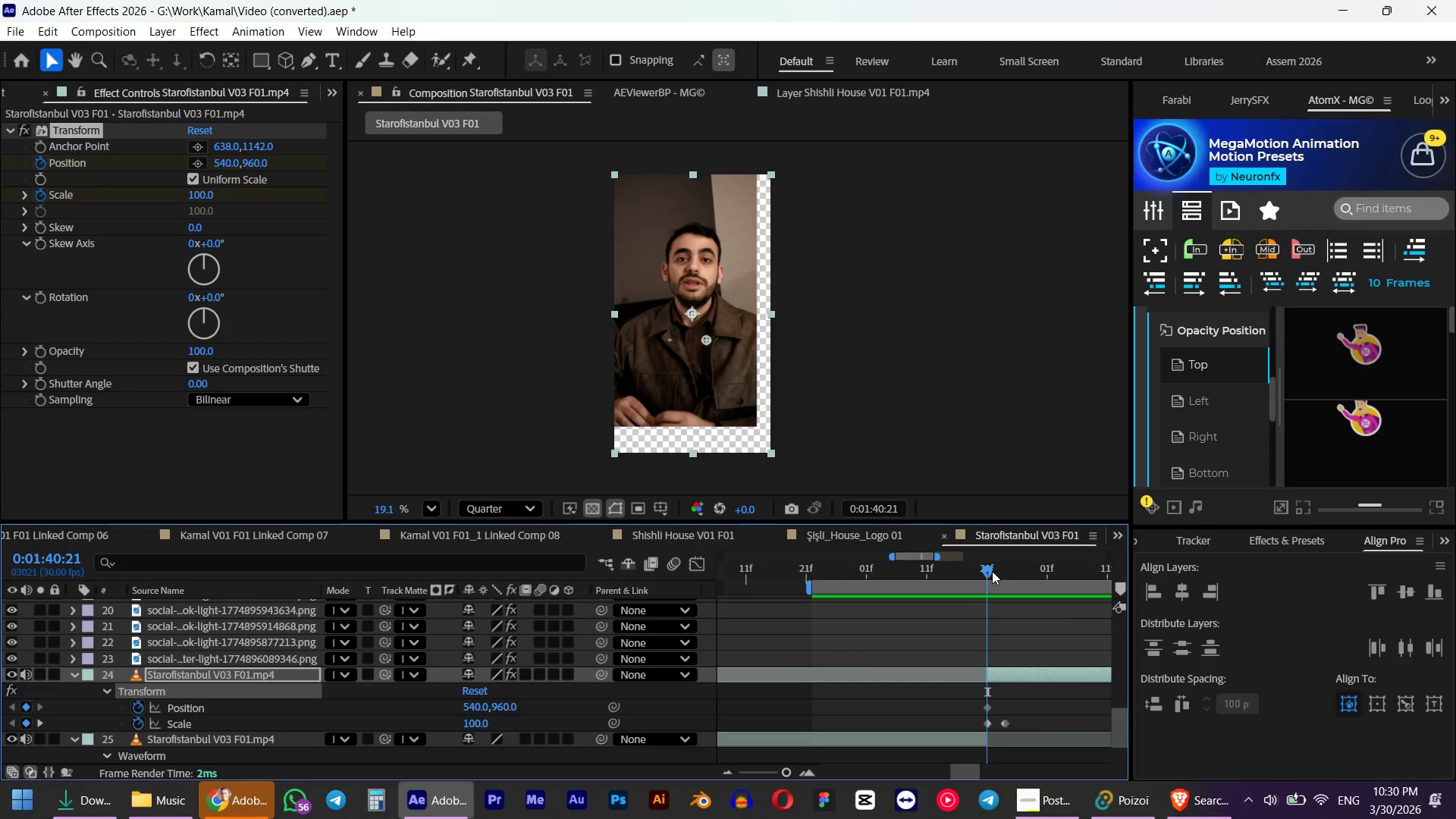 
key(Control+Shift+Z)
 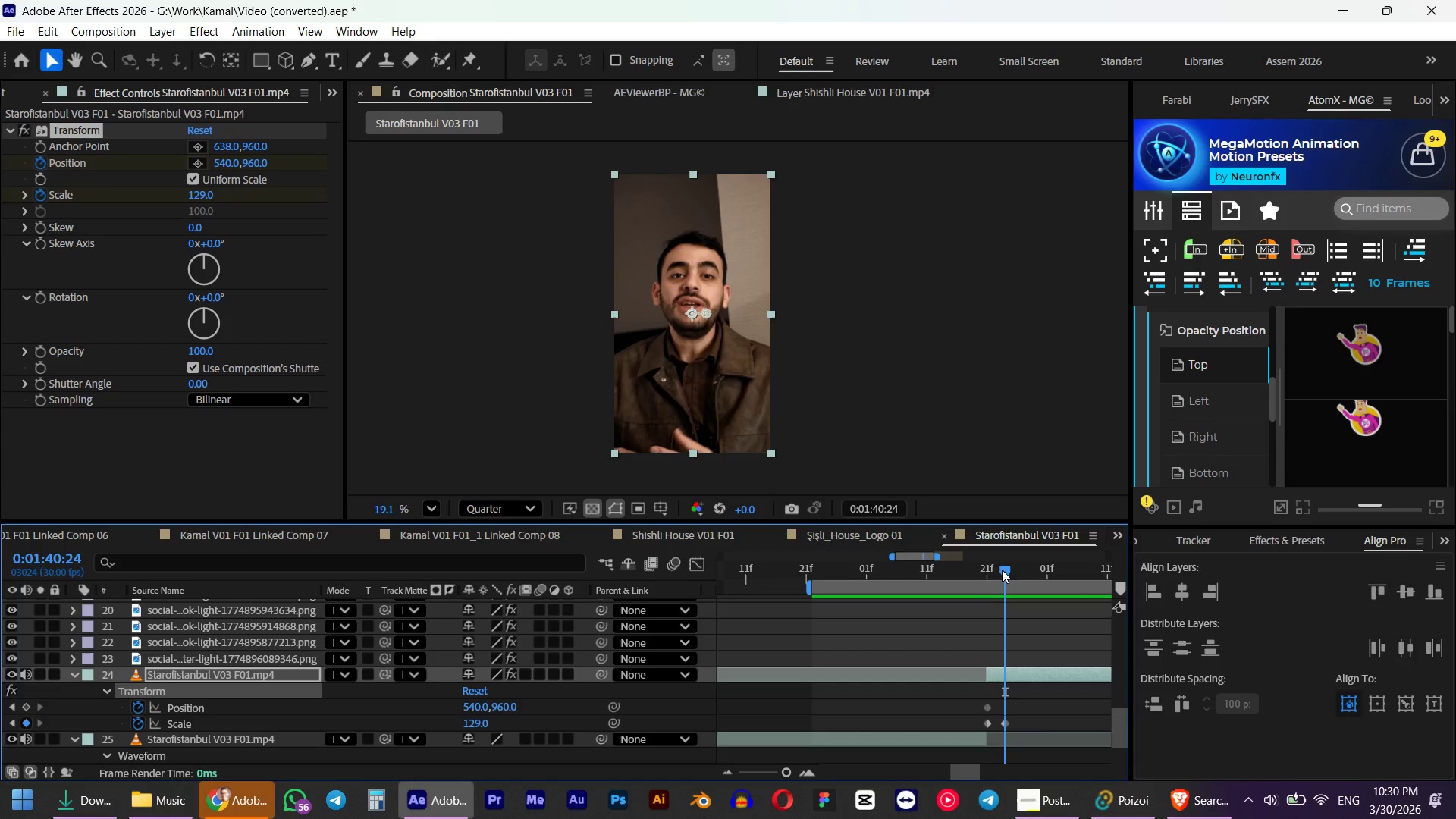 
left_click_drag(start_coordinate=[1002, 570], to_coordinate=[985, 571])
 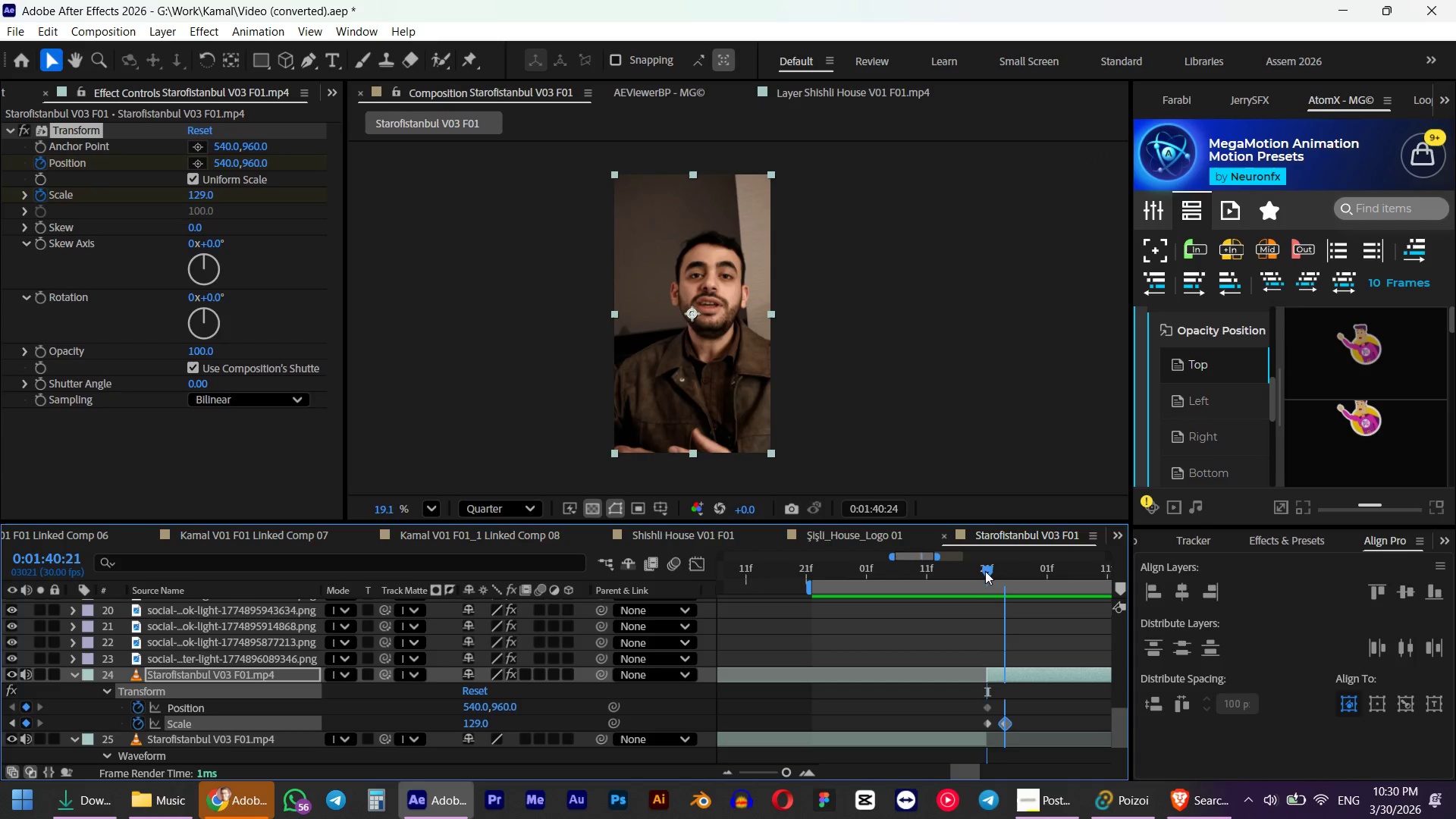 
hold_key(key=ShiftLeft, duration=0.67)
 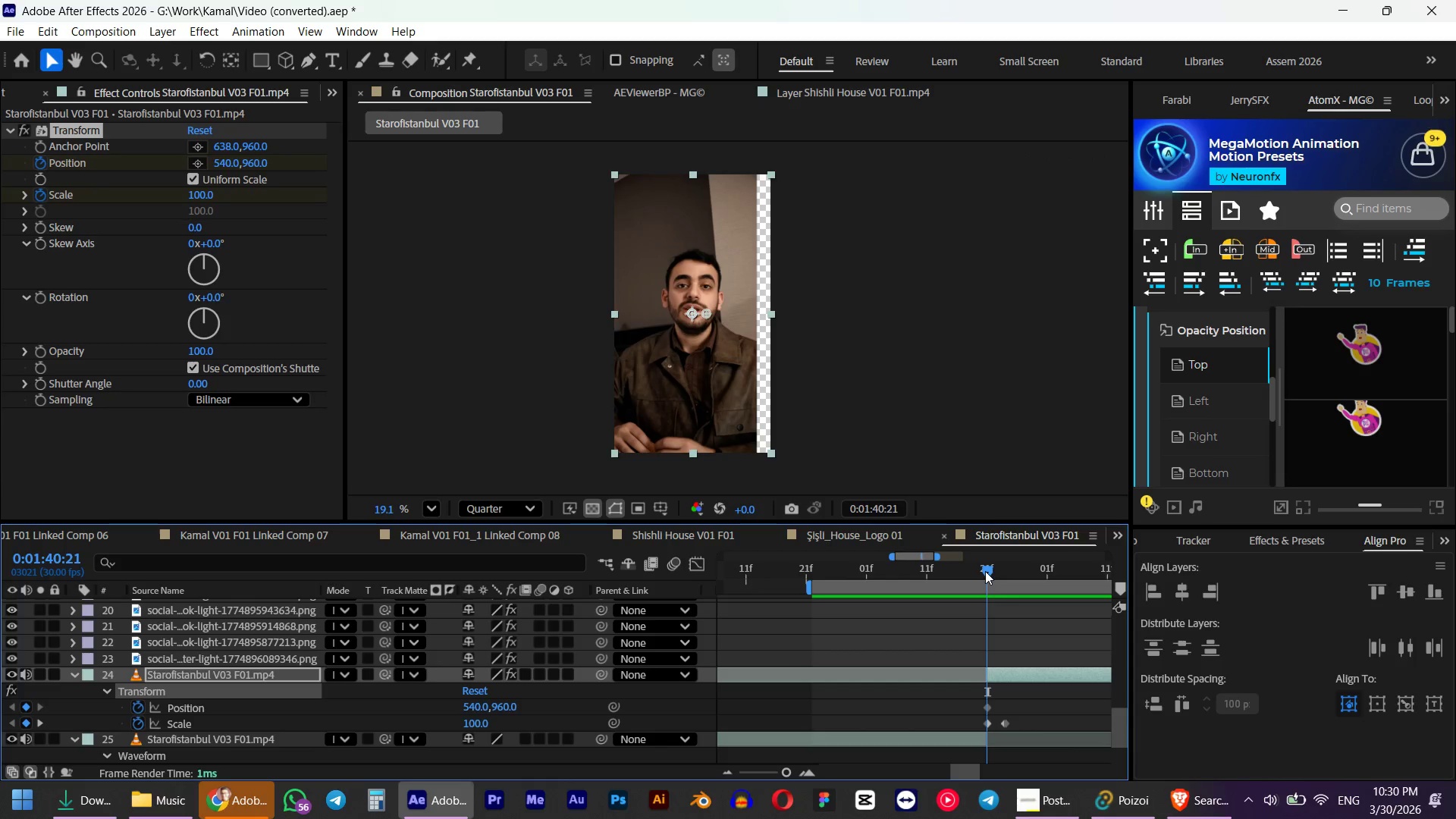 
key(Control+Shift+ControlLeft)
 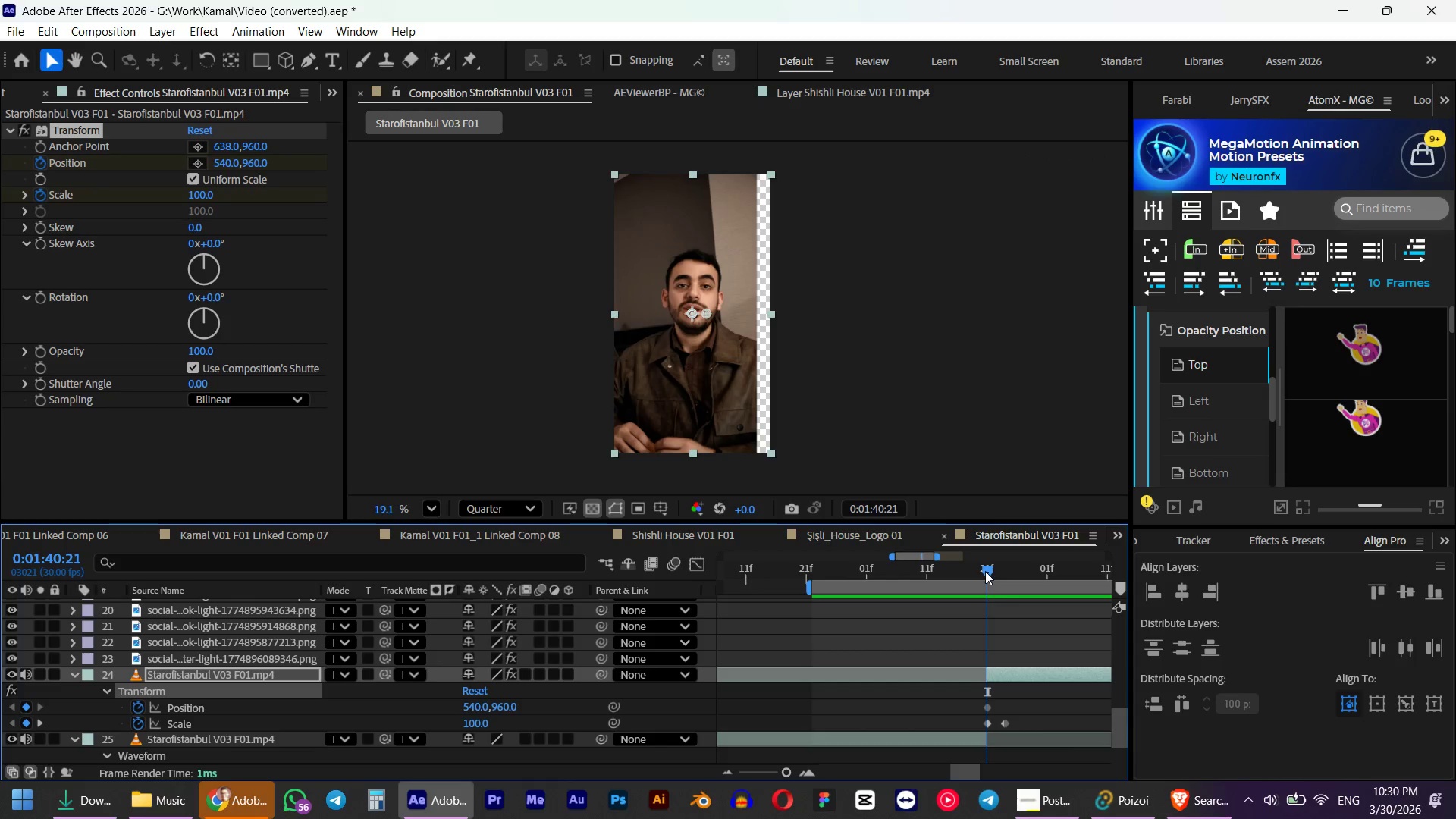 
key(Control+Z)
 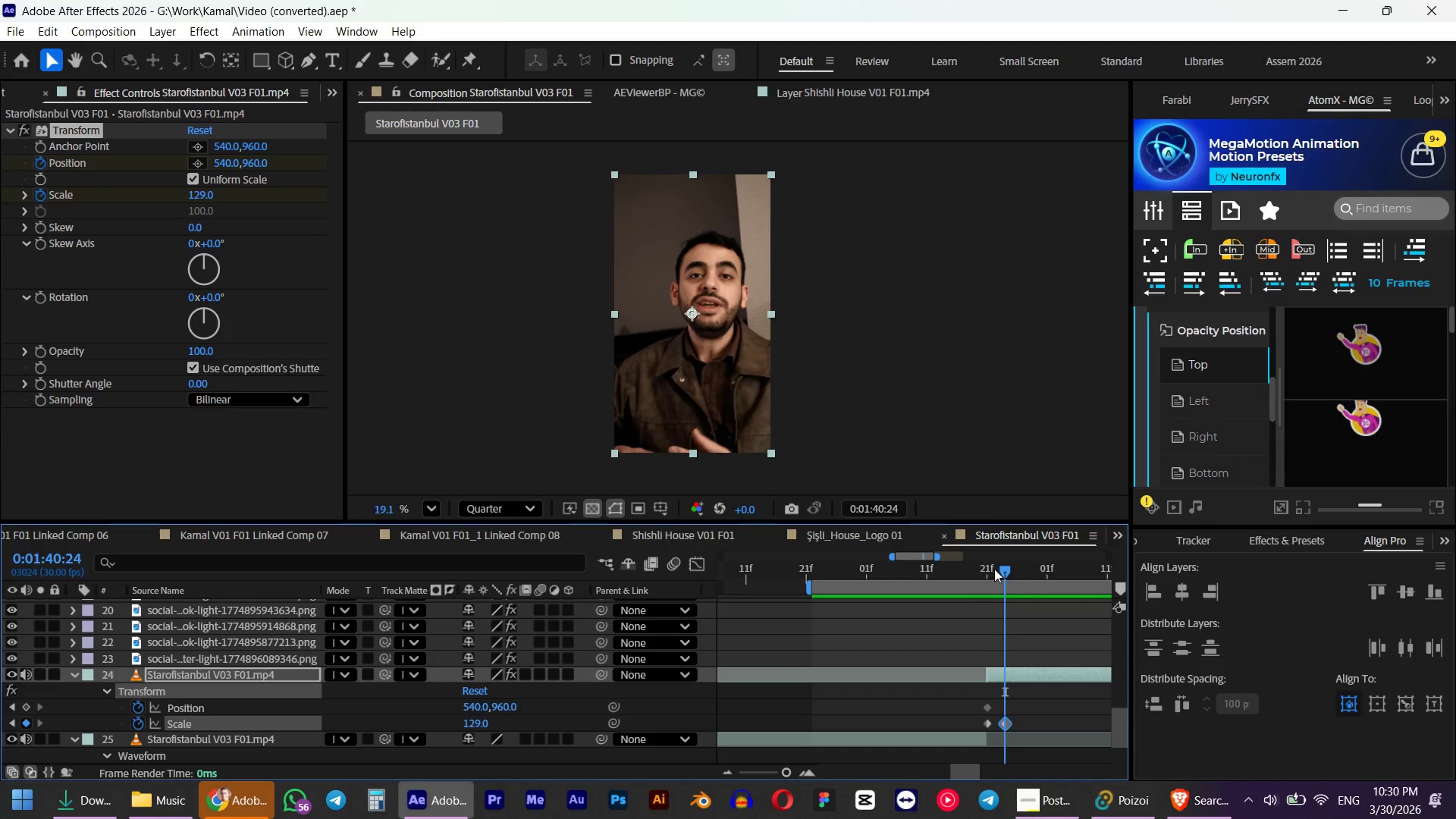 
left_click_drag(start_coordinate=[1003, 565], to_coordinate=[984, 568])
 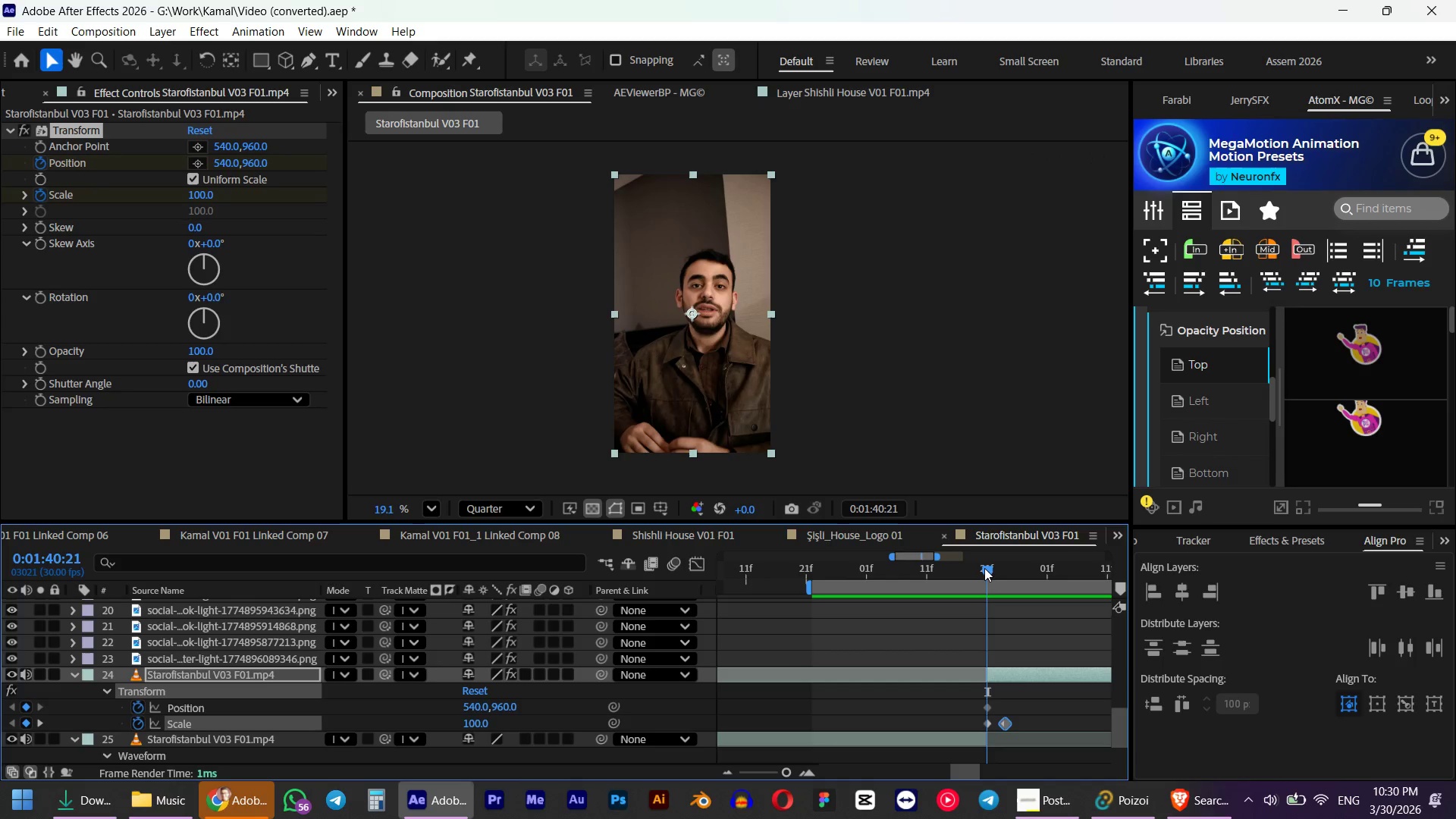 
hold_key(key=ShiftLeft, duration=0.7)
 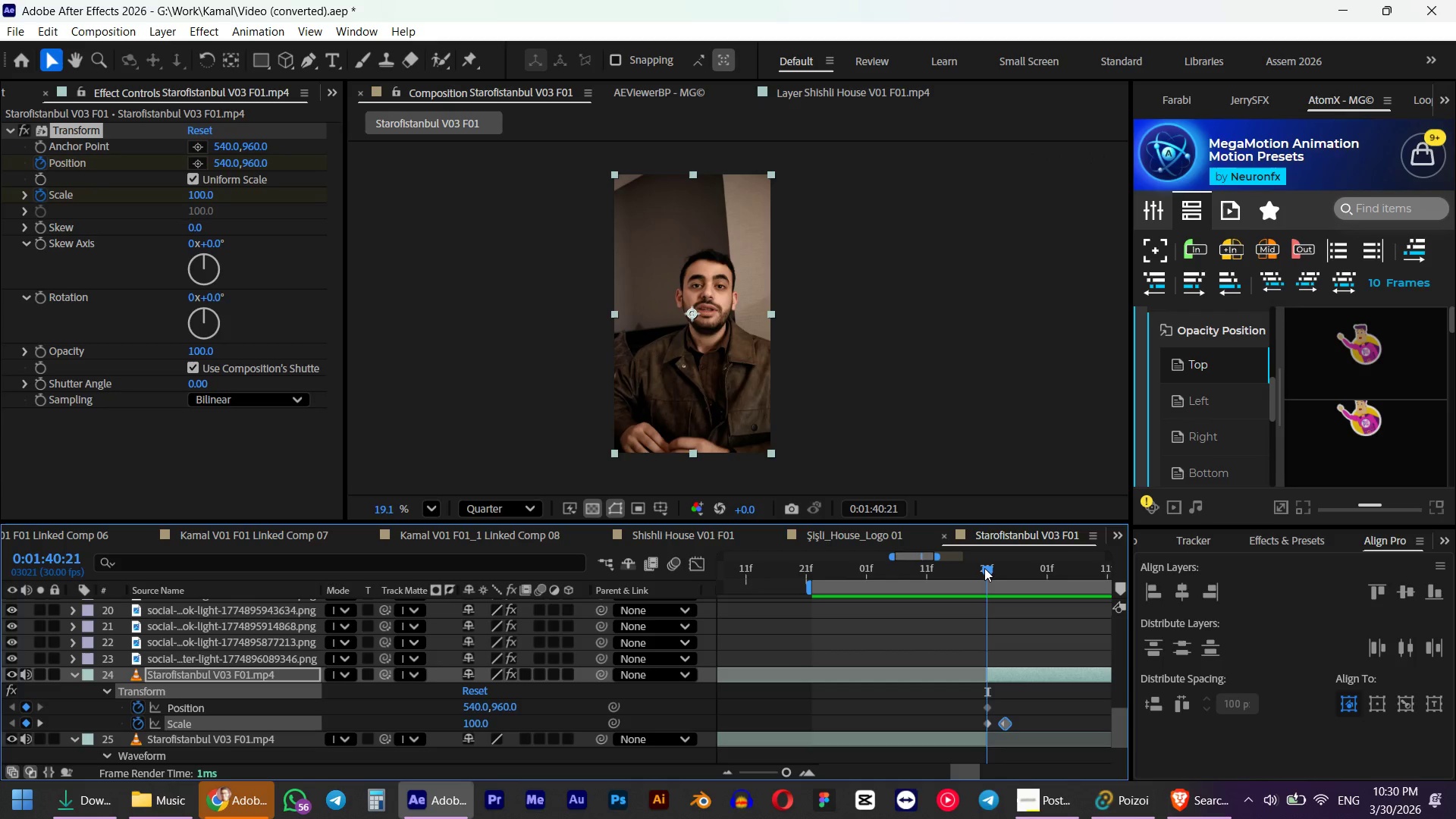 
key(Control+Z)
 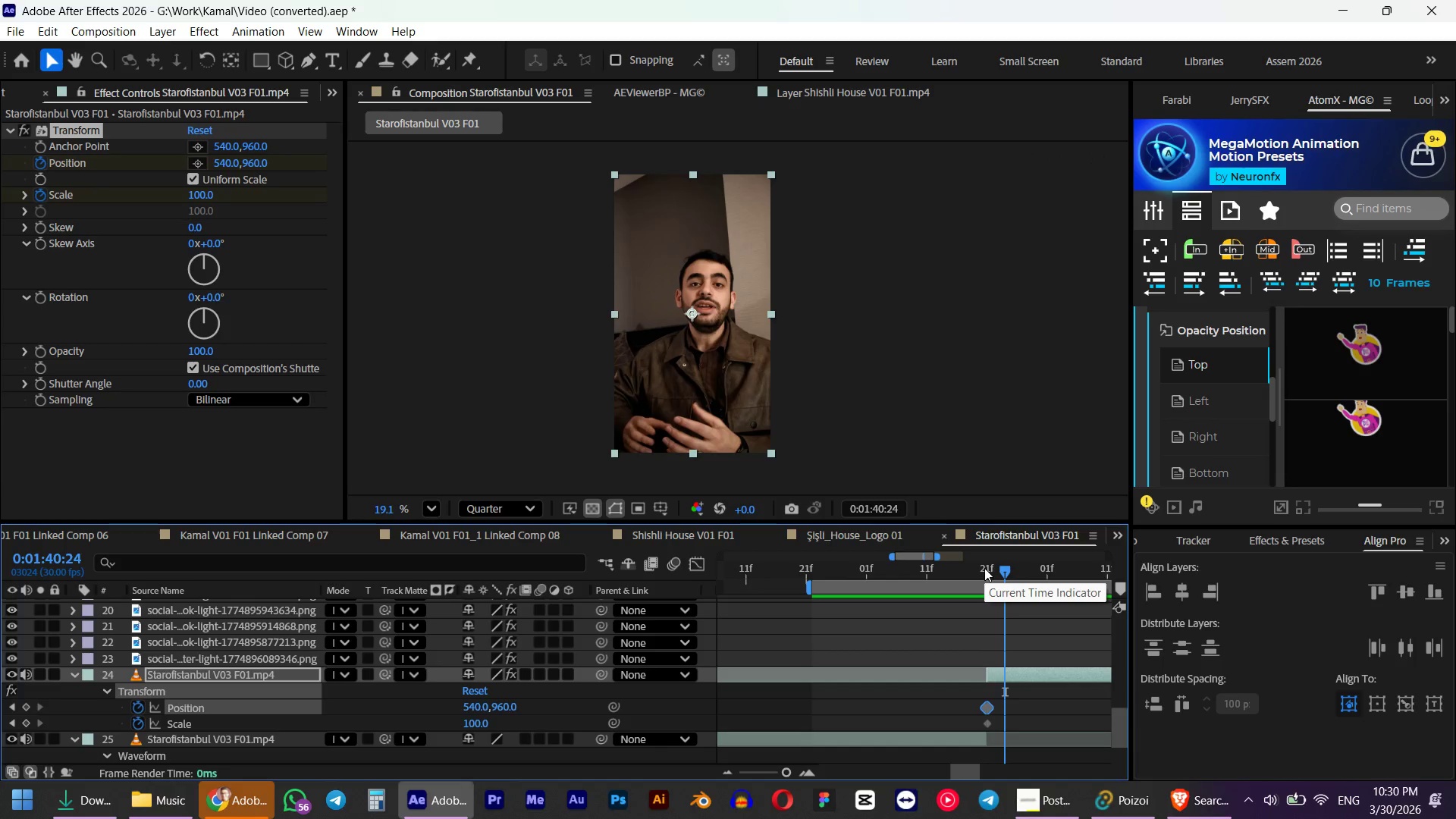 
key(Control+Shift+ShiftLeft)
 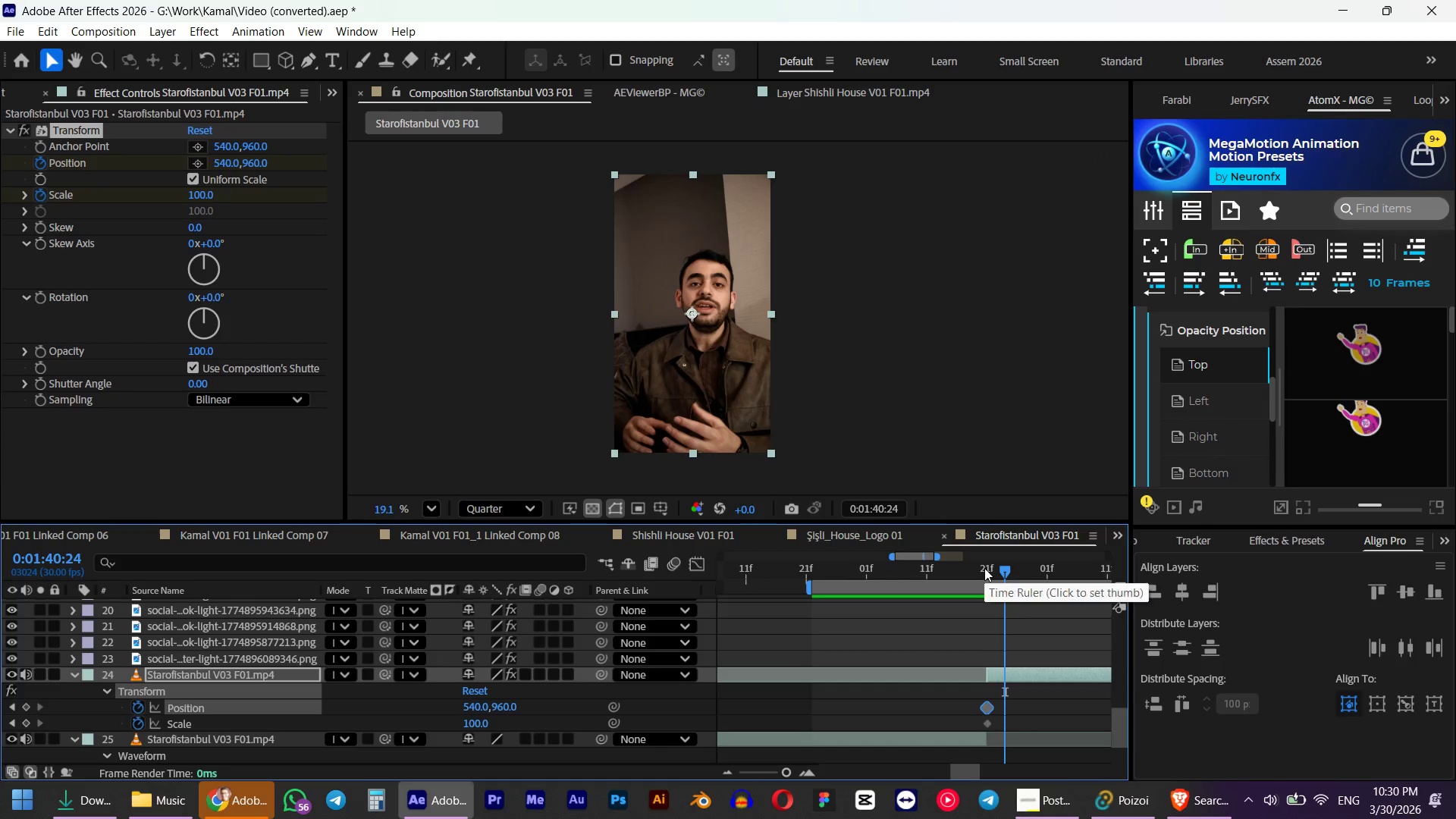 
key(Control+Shift+Z)
 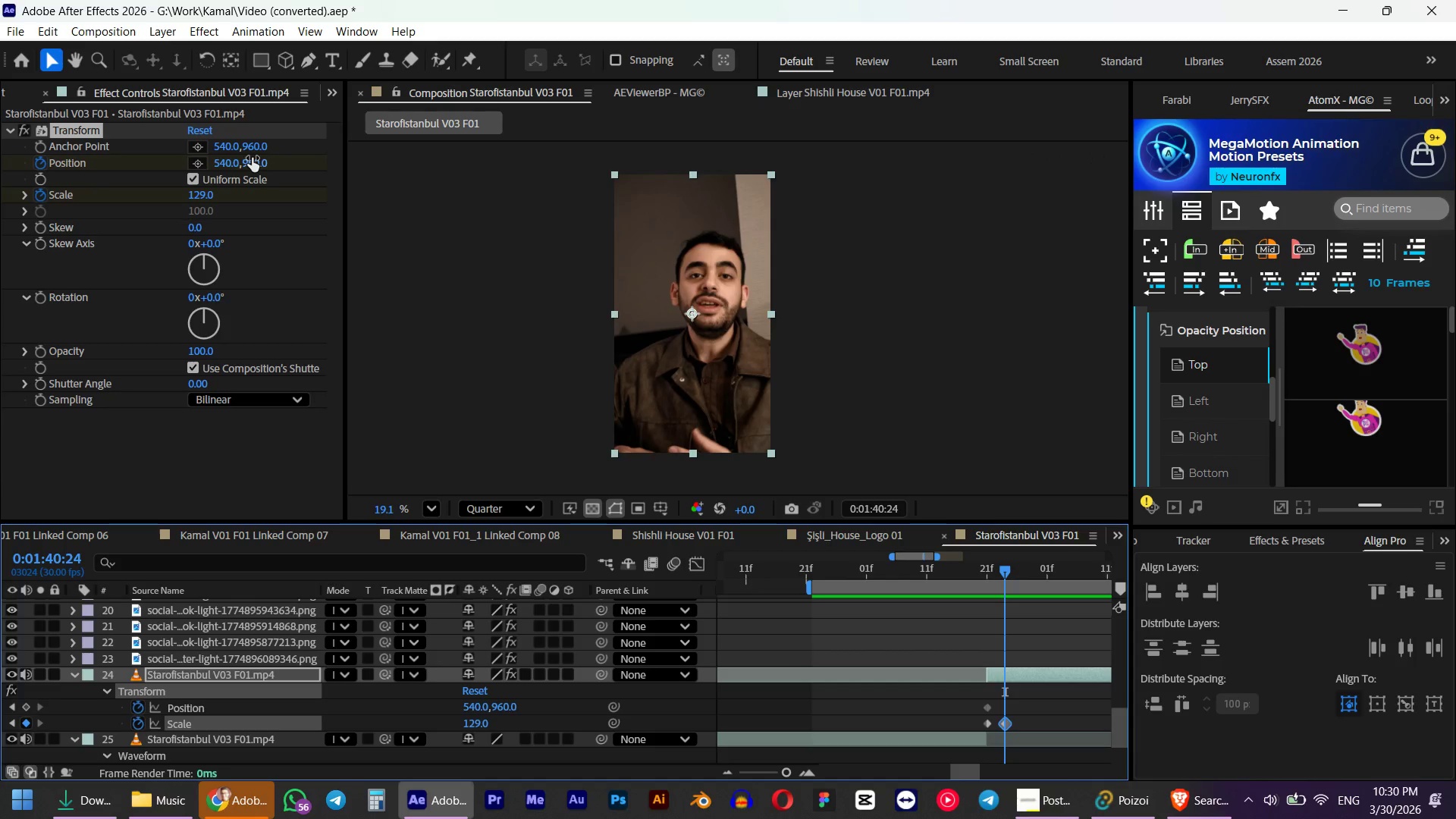 
left_click_drag(start_coordinate=[258, 162], to_coordinate=[0, 251])
 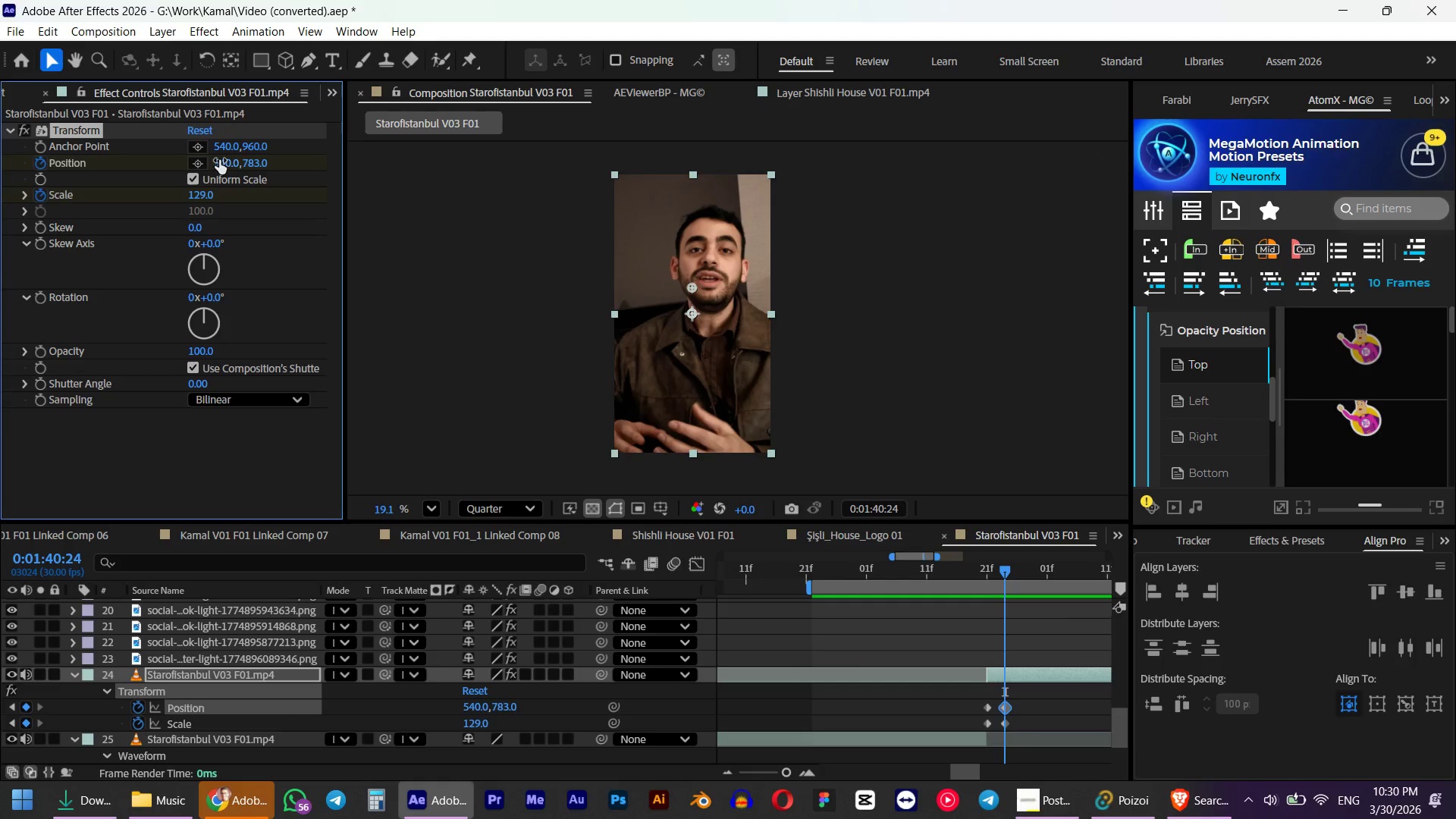 
left_click_drag(start_coordinate=[219, 160], to_coordinate=[112, 167])
 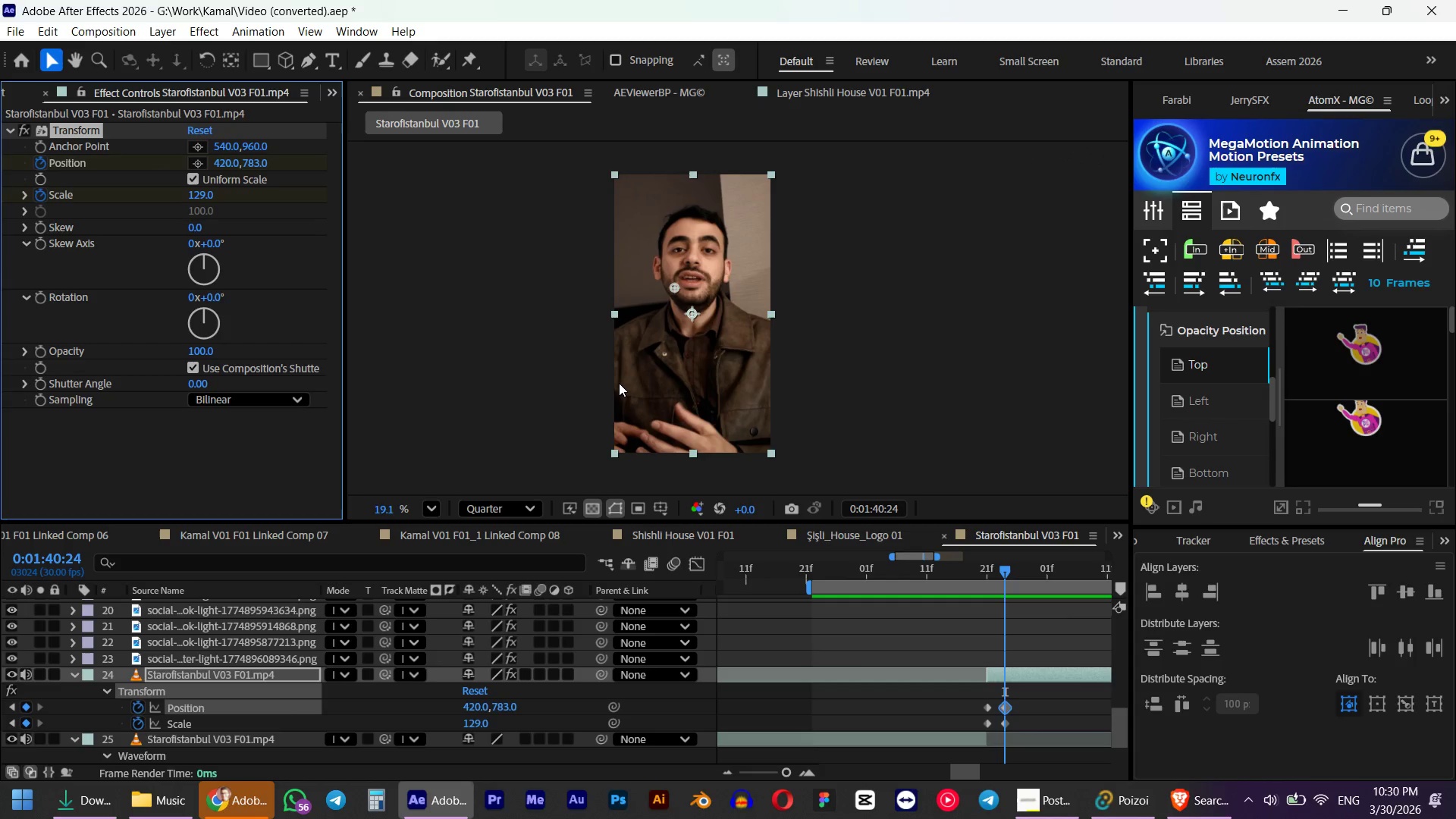 
key(Numpad0)
 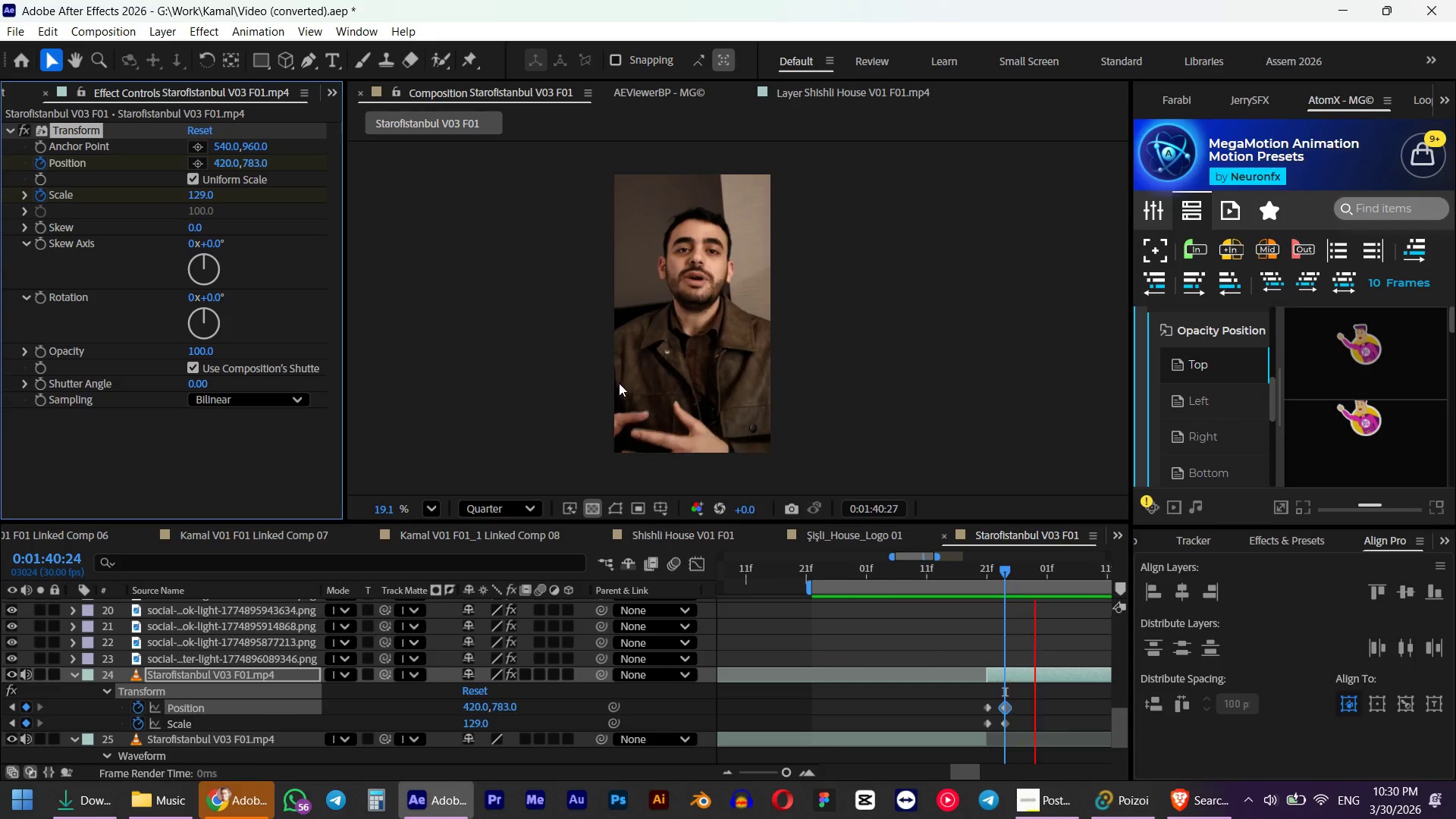 
key(Space)
 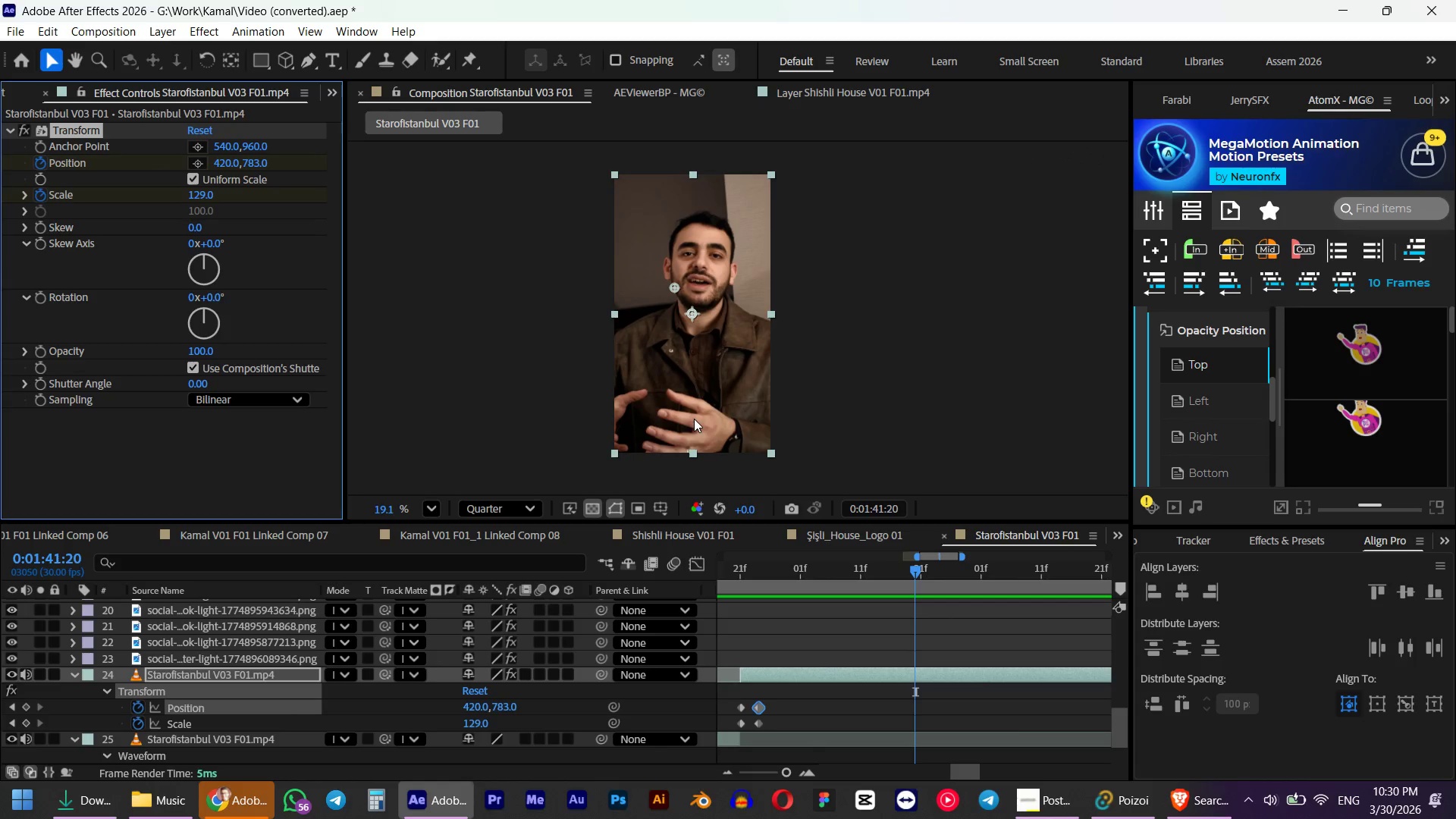 
key(Numpad0)
 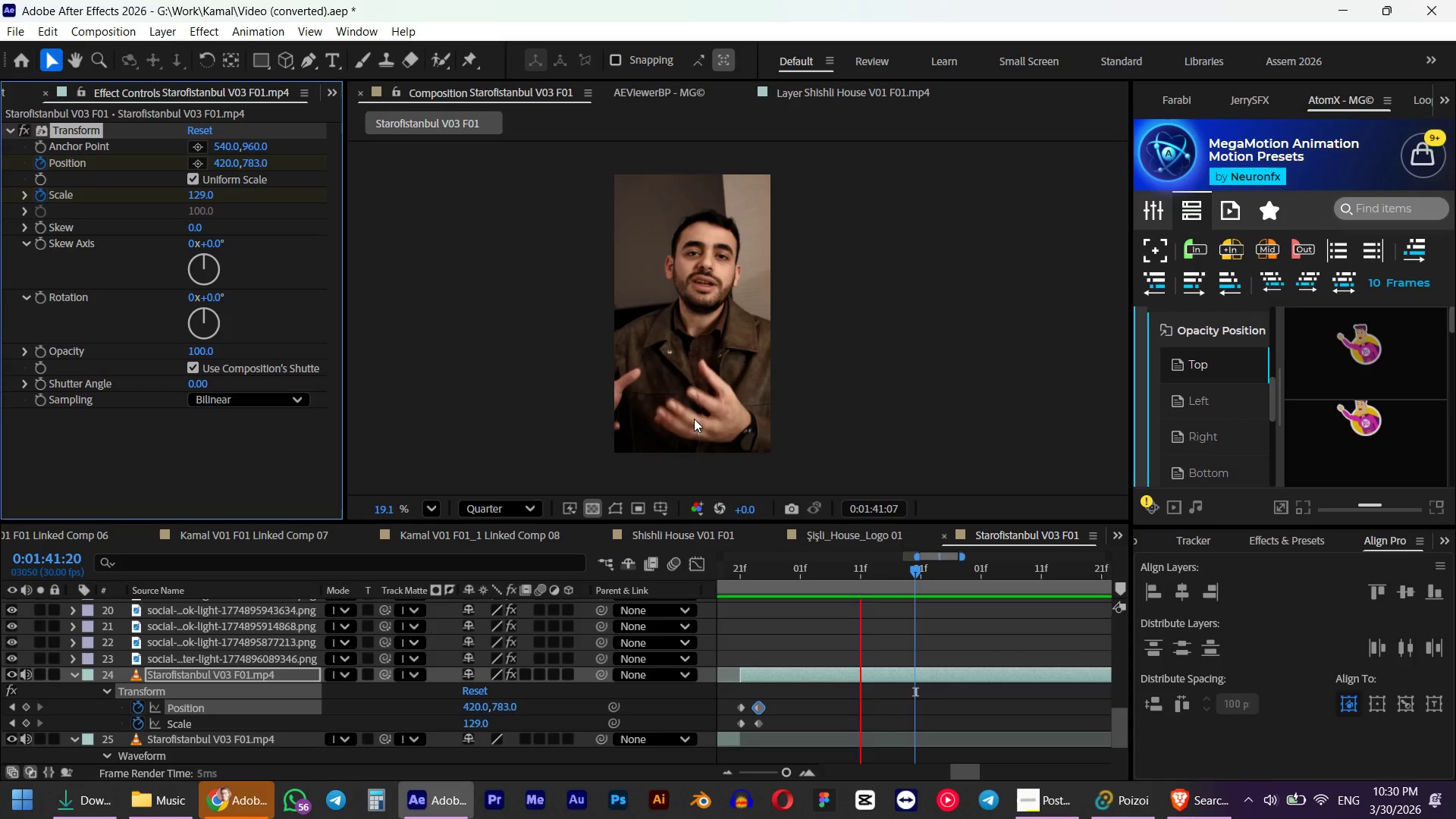 
hold_key(key=AltLeft, duration=0.53)
scroll: coordinate [877, 577], scroll_direction: down, amount: 3.0
 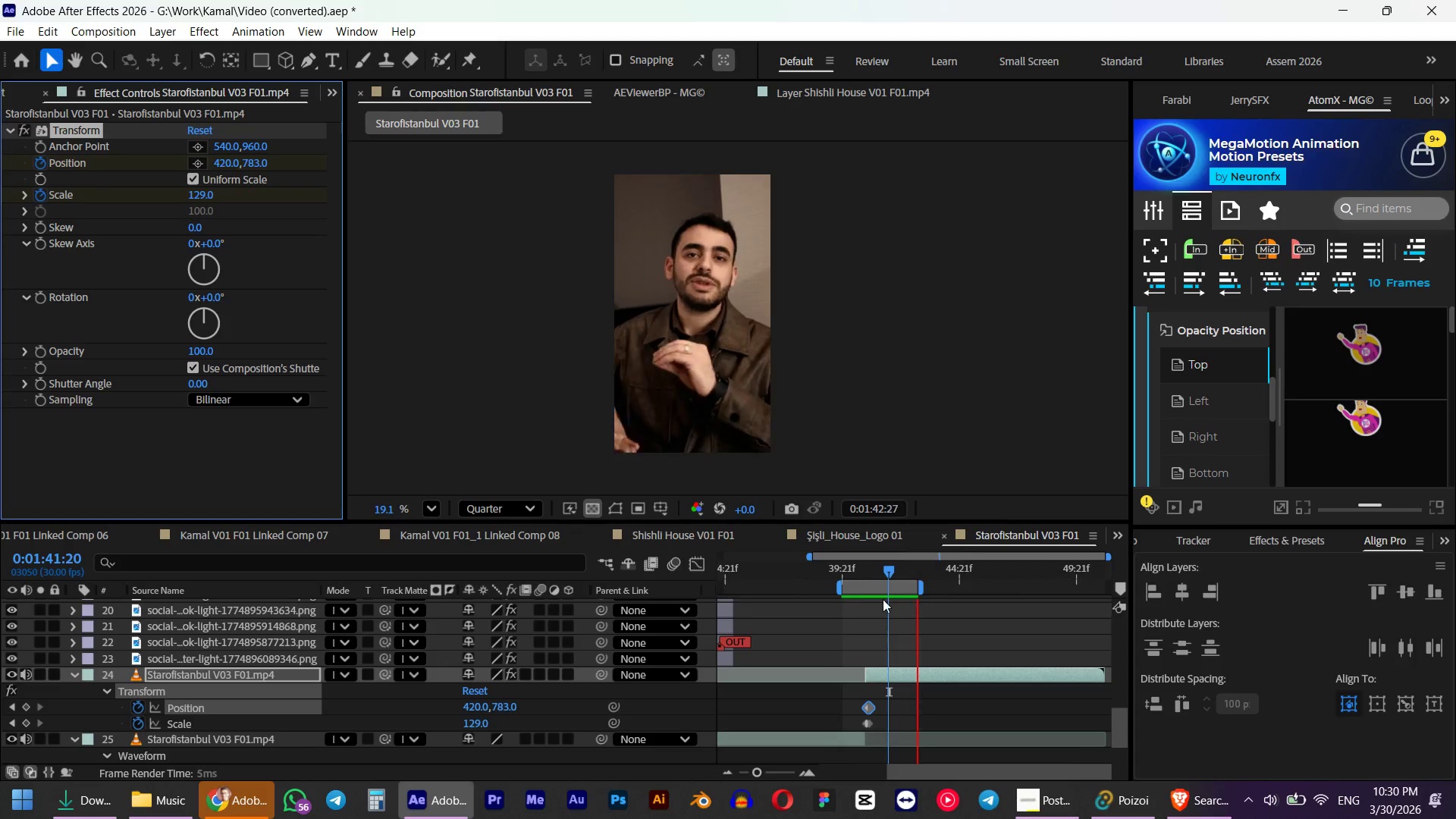 
key(Space)
 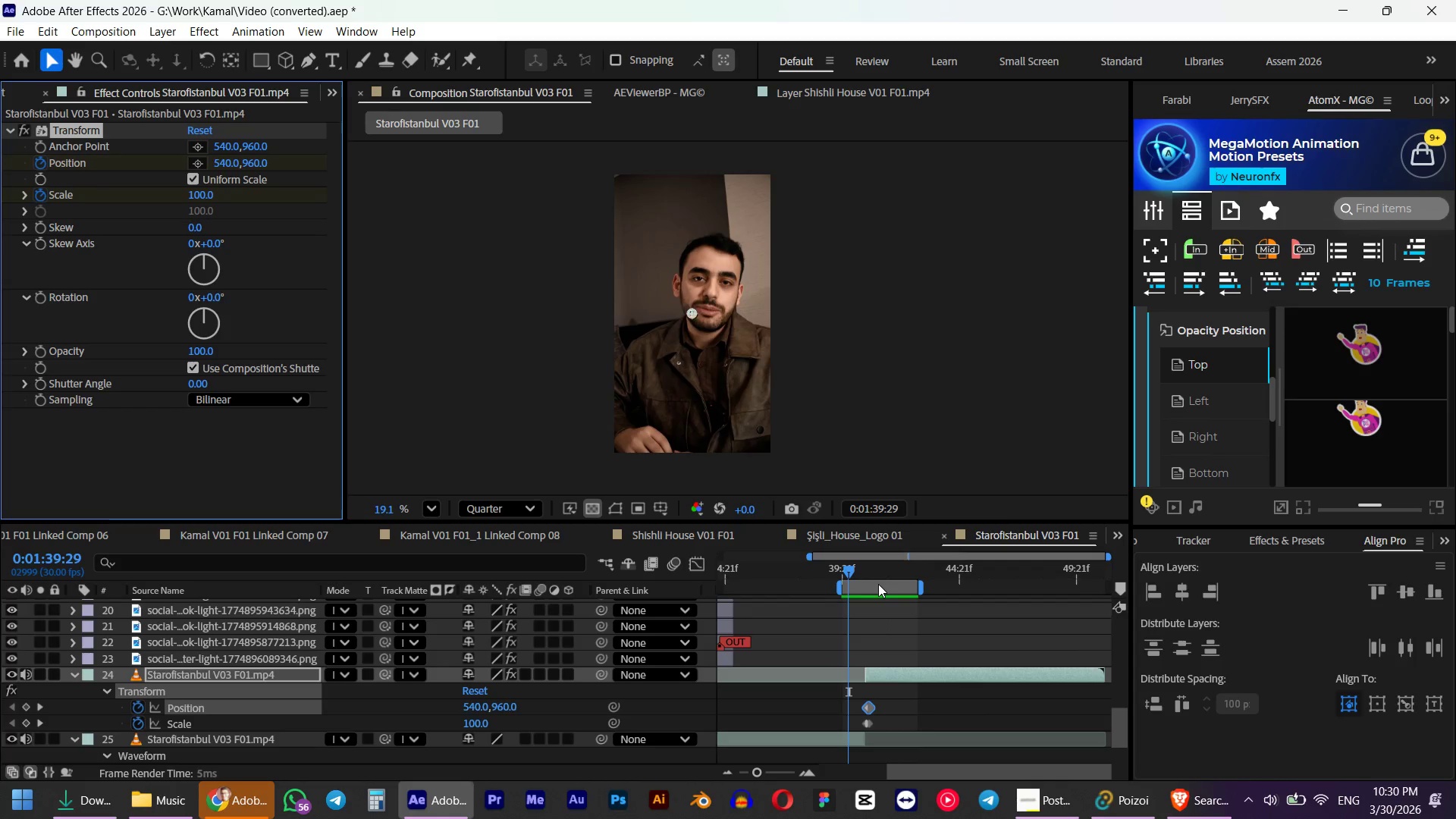 
left_click_drag(start_coordinate=[878, 584], to_coordinate=[940, 591])
 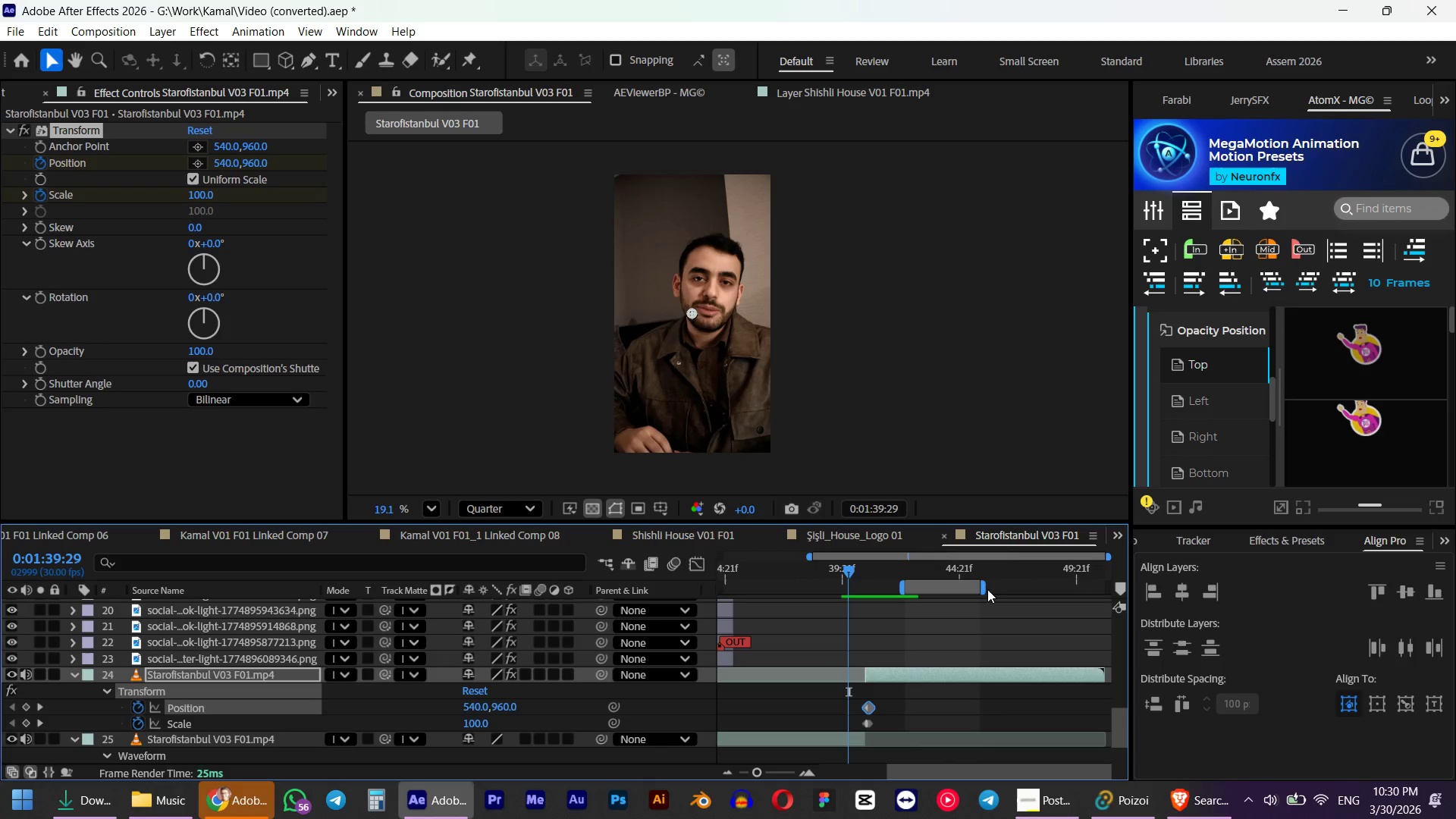 
left_click_drag(start_coordinate=[981, 588], to_coordinate=[1122, 575])
 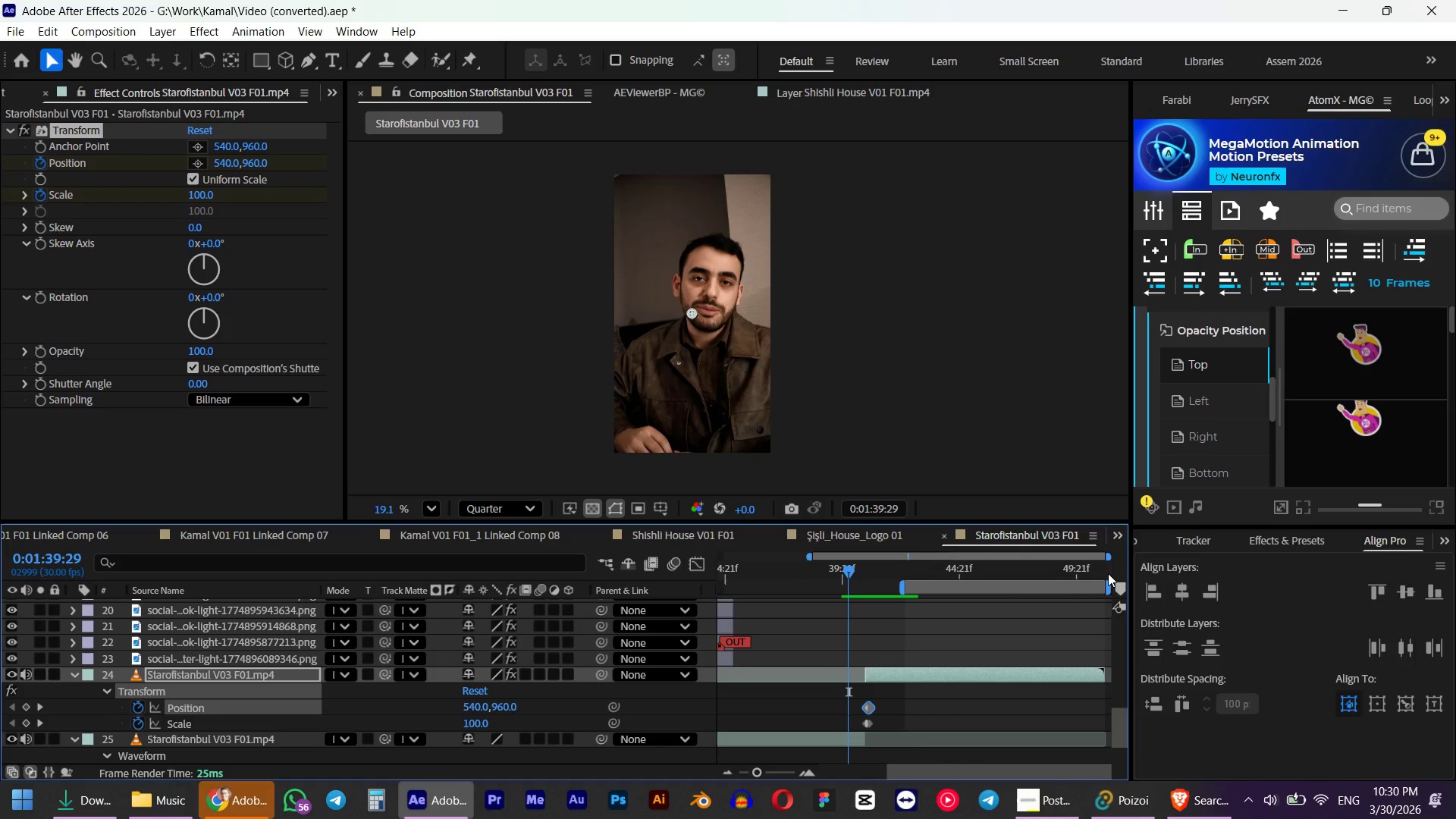 
key(Numpad0)
 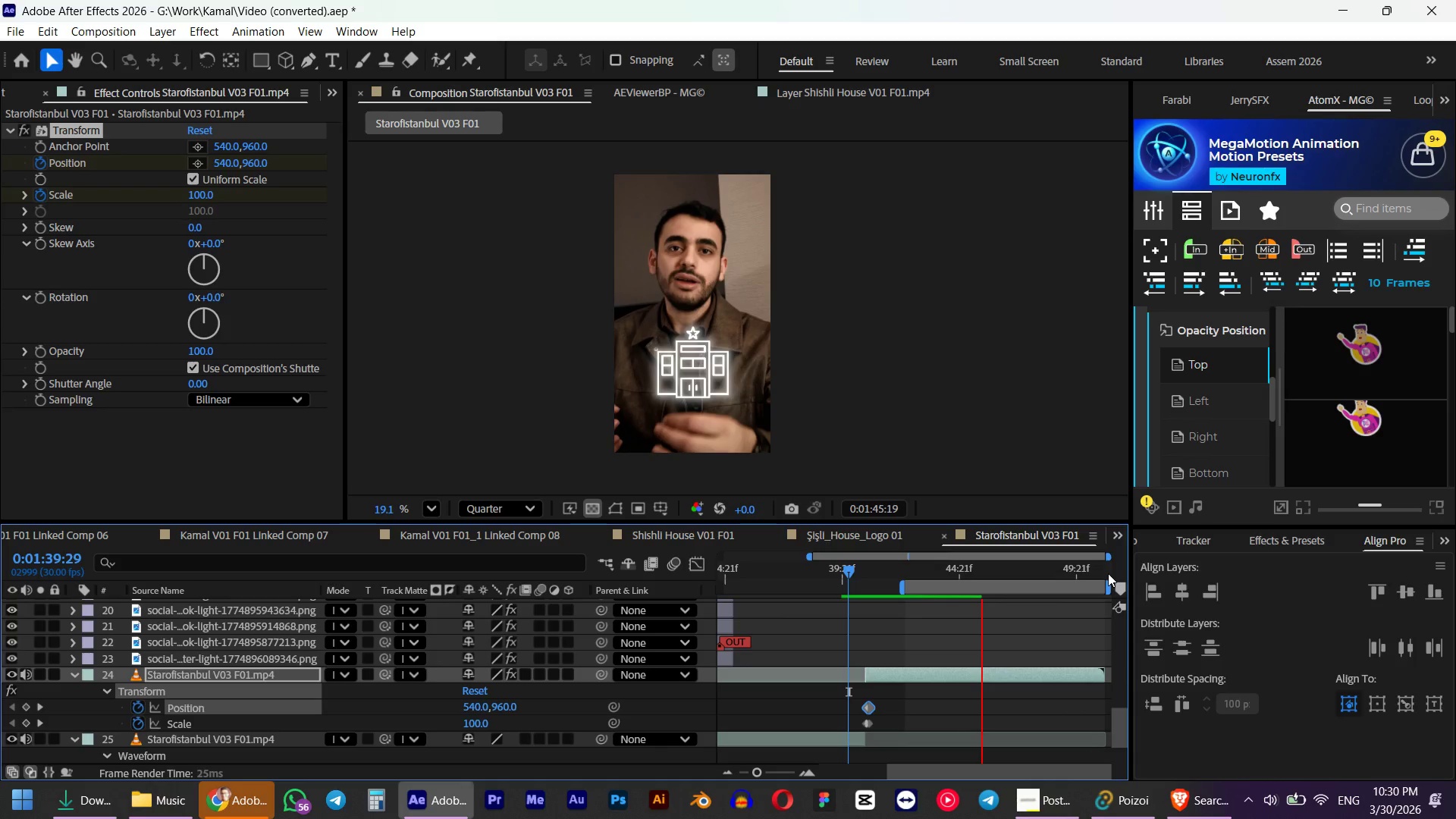 
wait(11.69)
 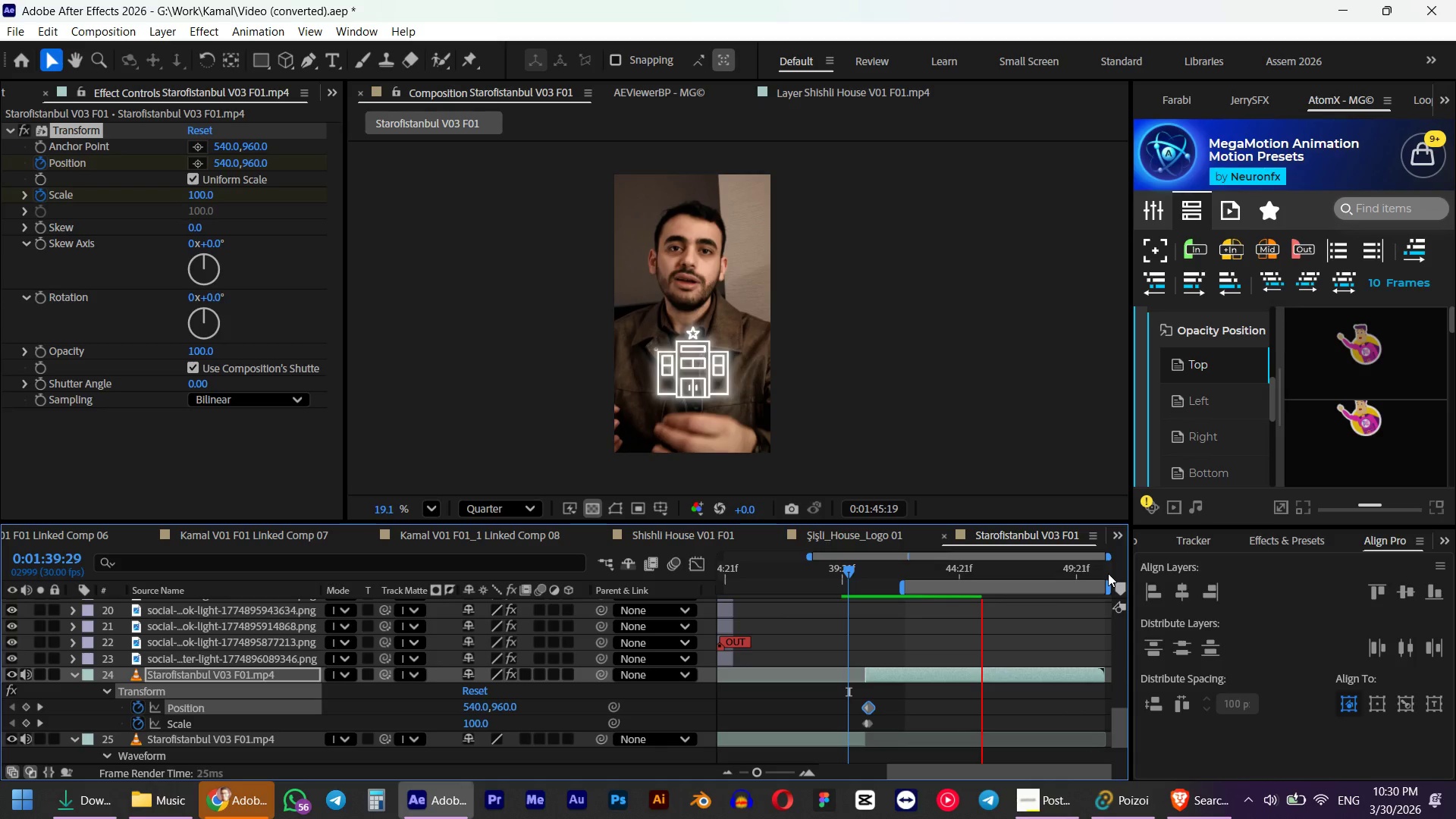 
key(Space)
 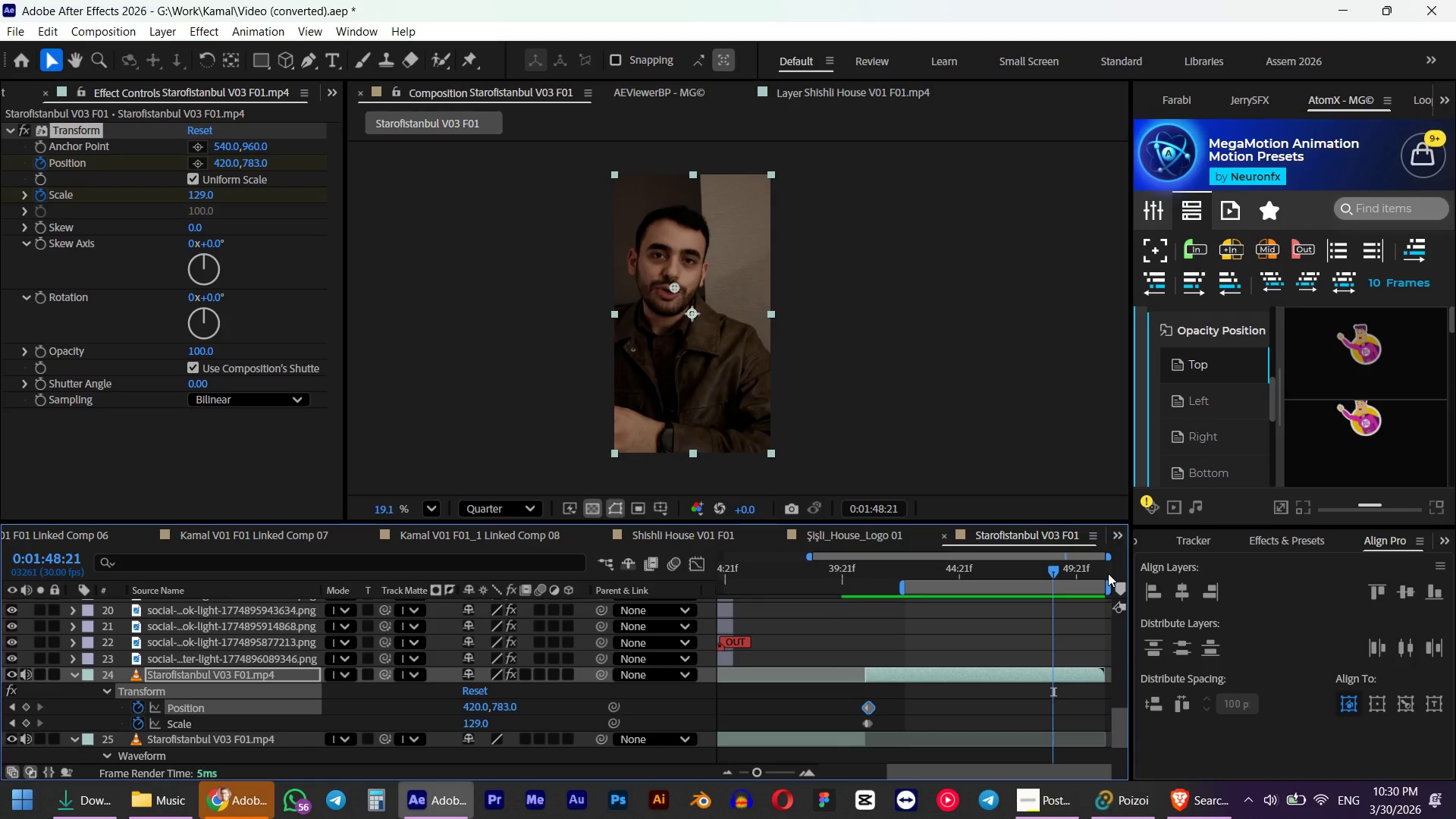 
key(Numpad0)
 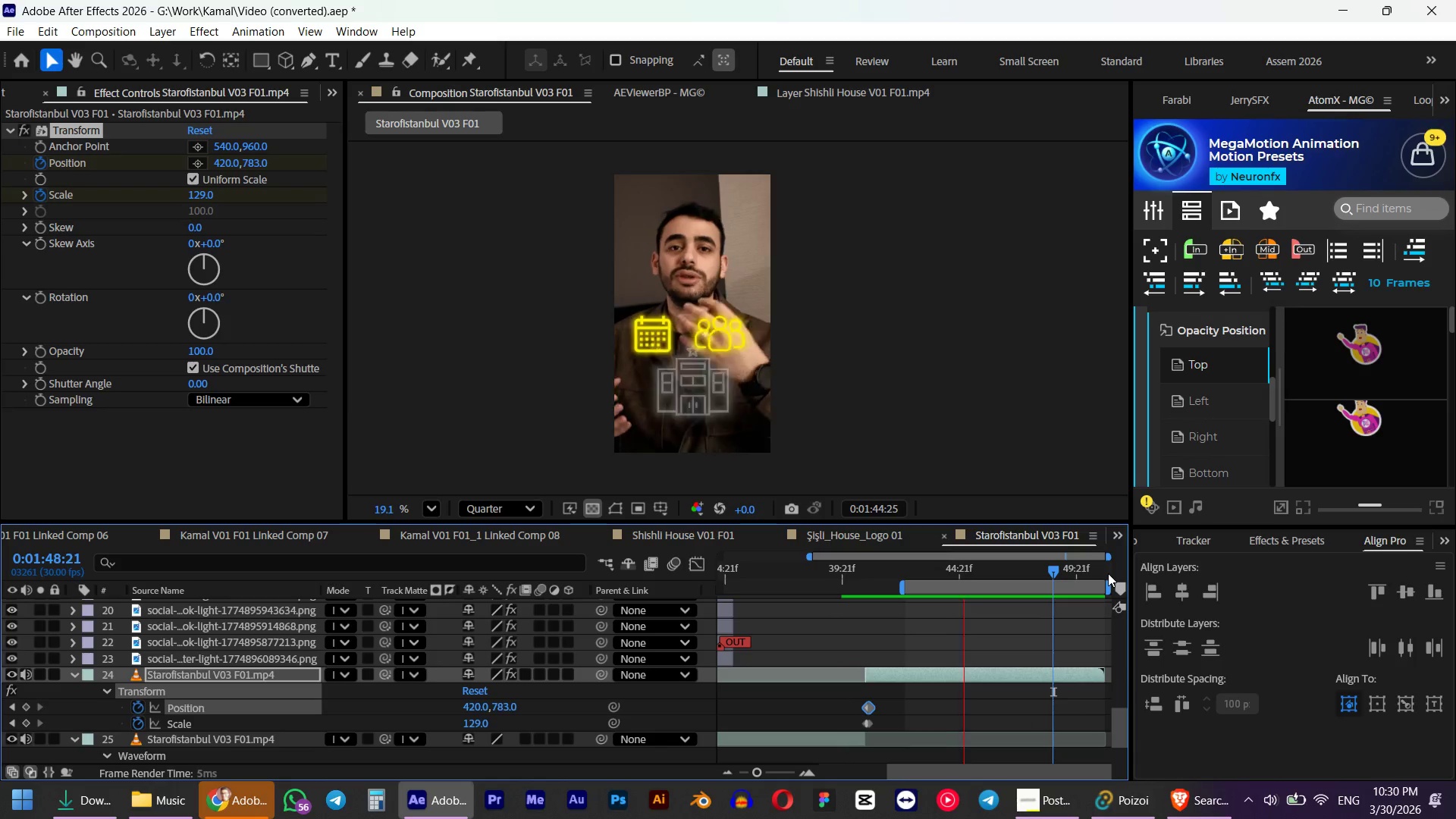 
key(Space)
 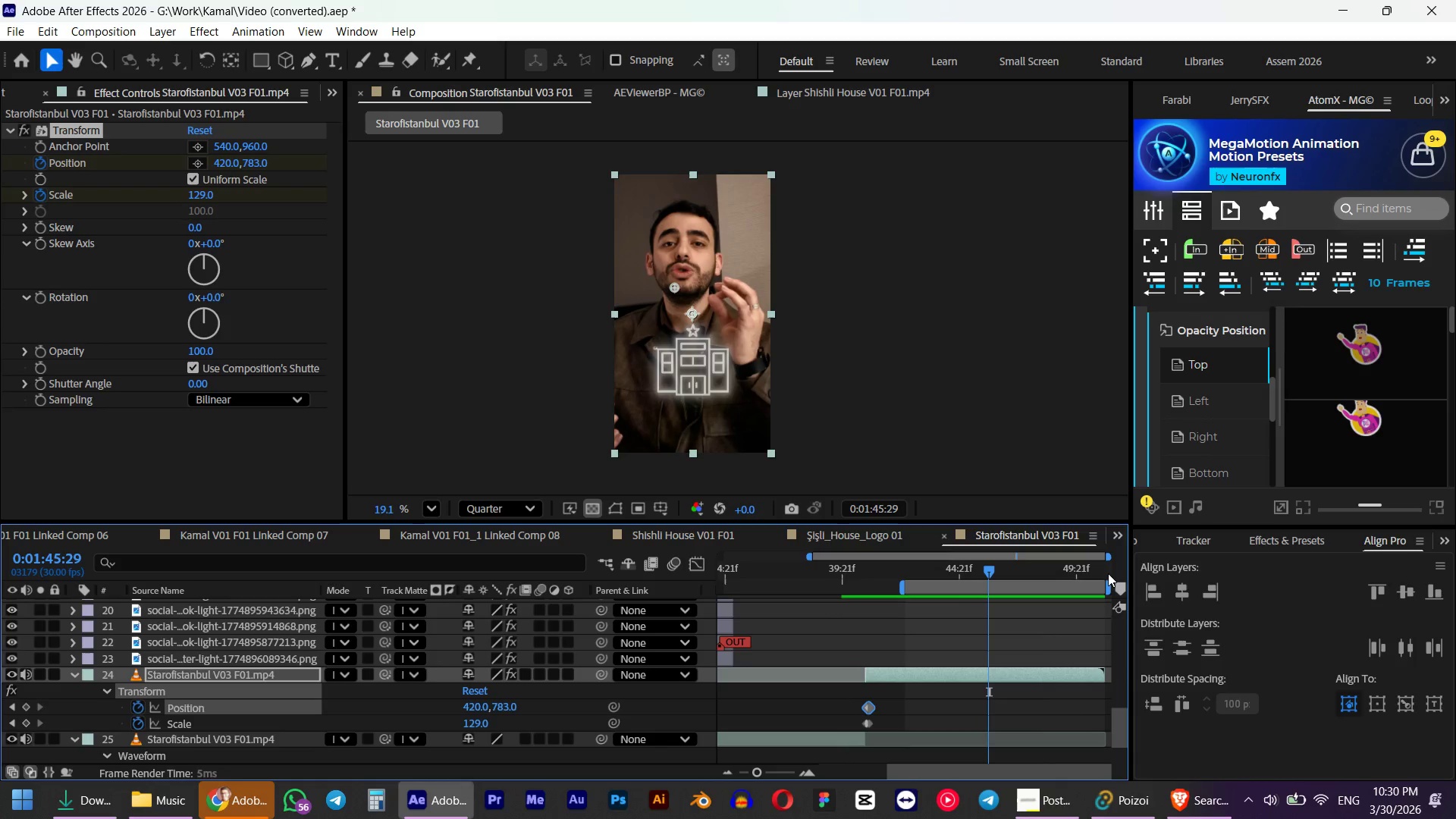 
key(Numpad0)
 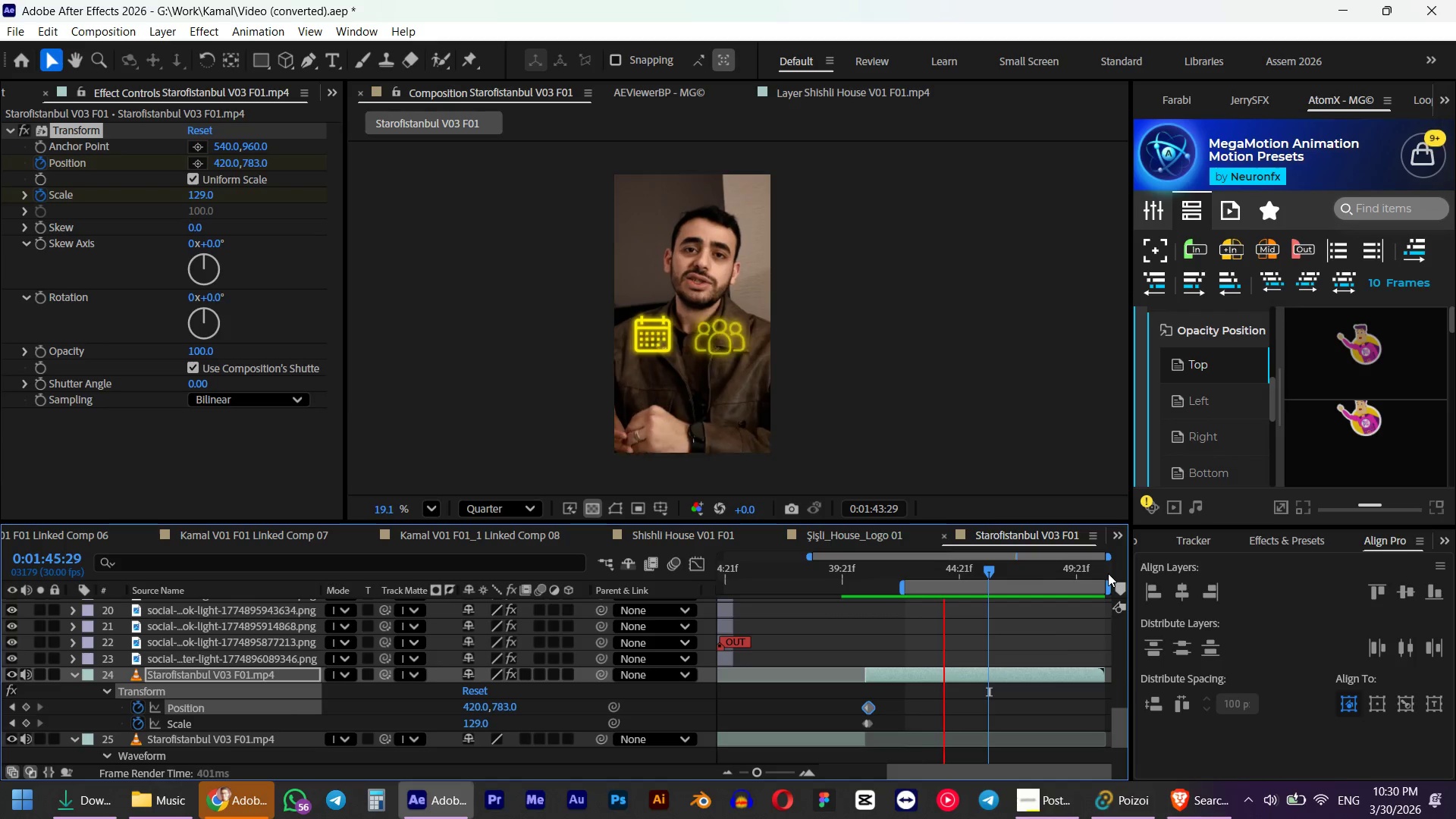 
key(Space)
 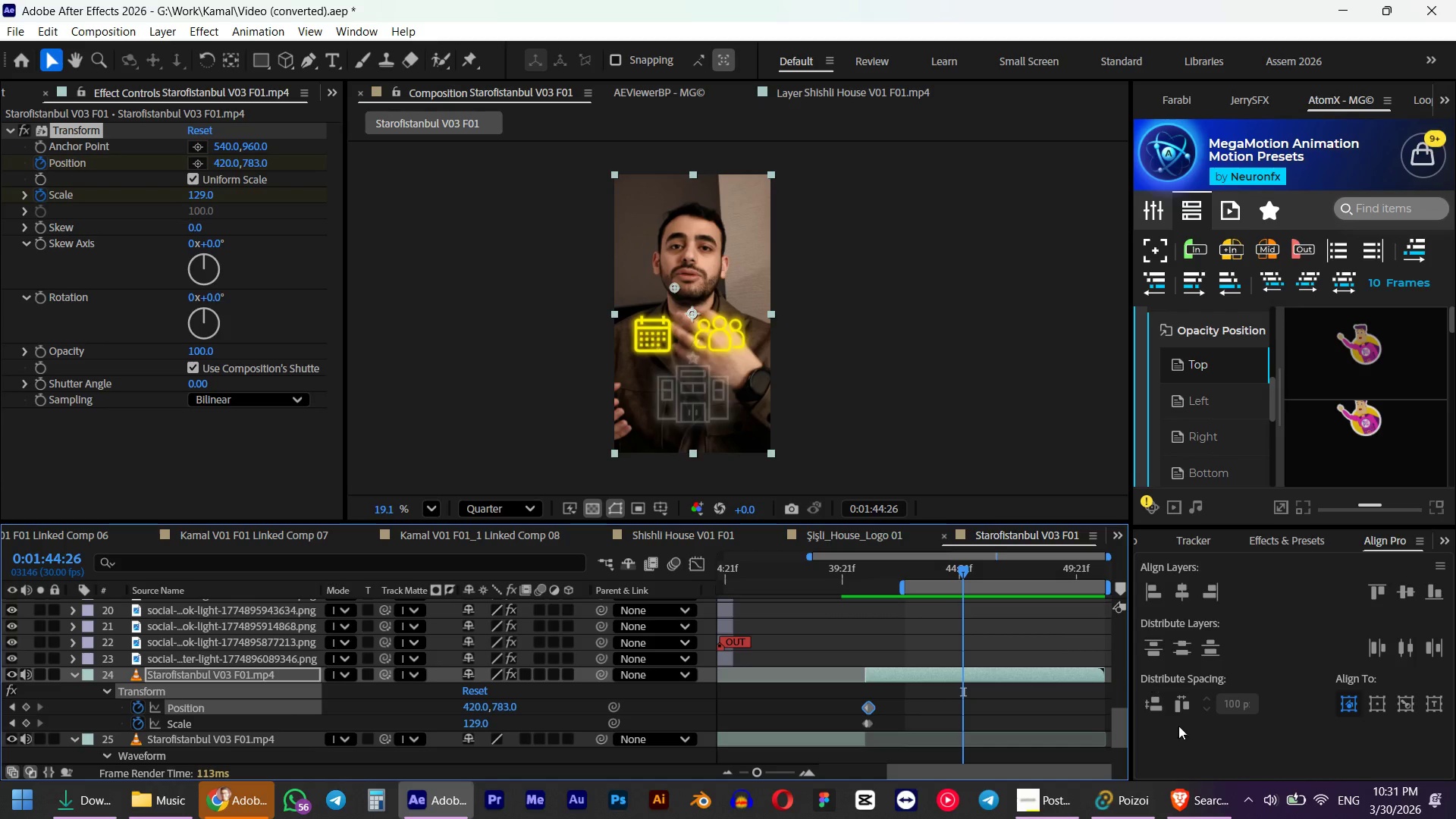 
hold_key(key=AltLeft, duration=0.38)
scroll: coordinate [998, 642], scroll_direction: up, amount: 16.0
 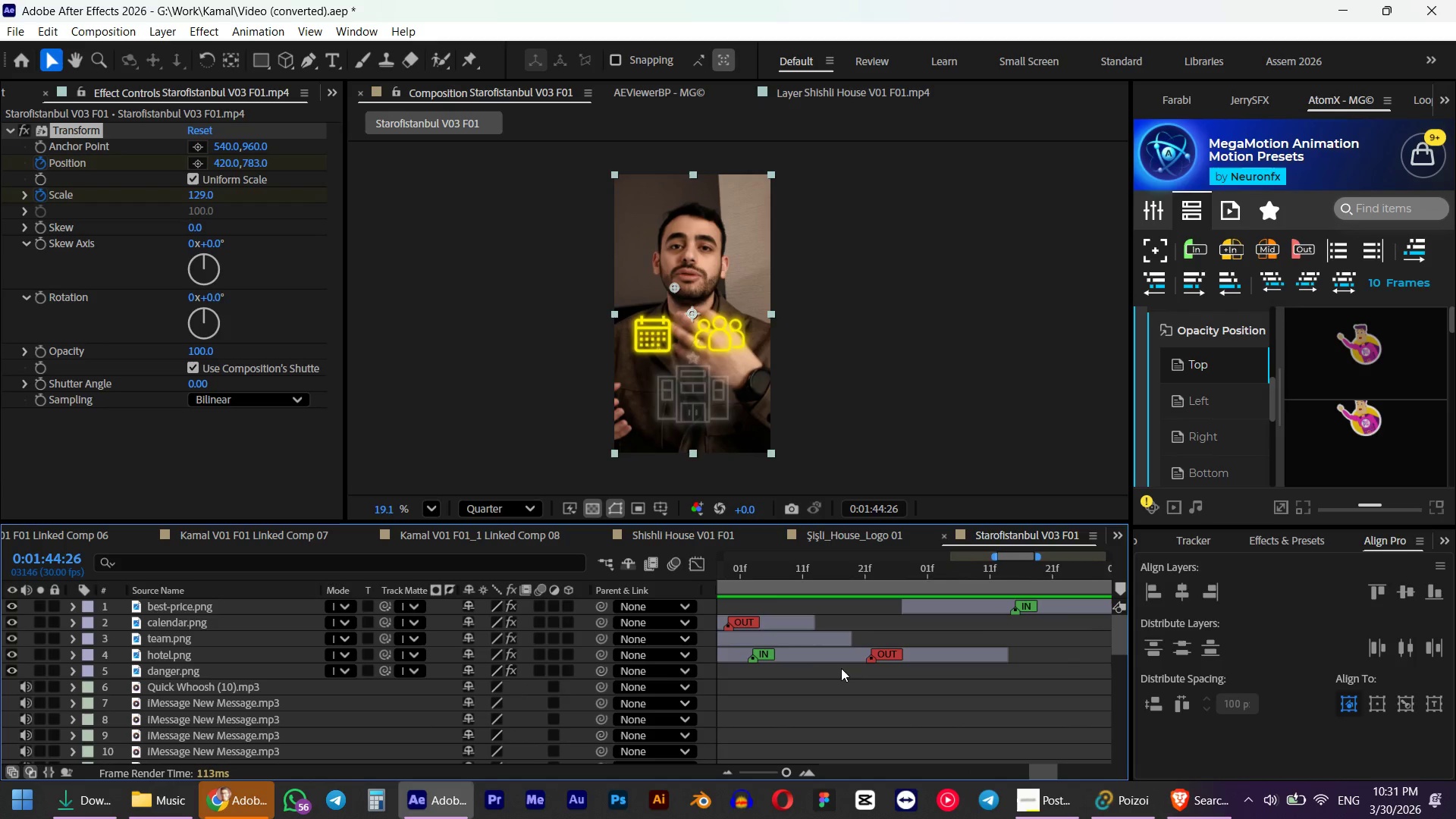 
hold_key(key=ShiftLeft, duration=0.61)
scroll: coordinate [857, 673], scroll_direction: up, amount: 5.0
 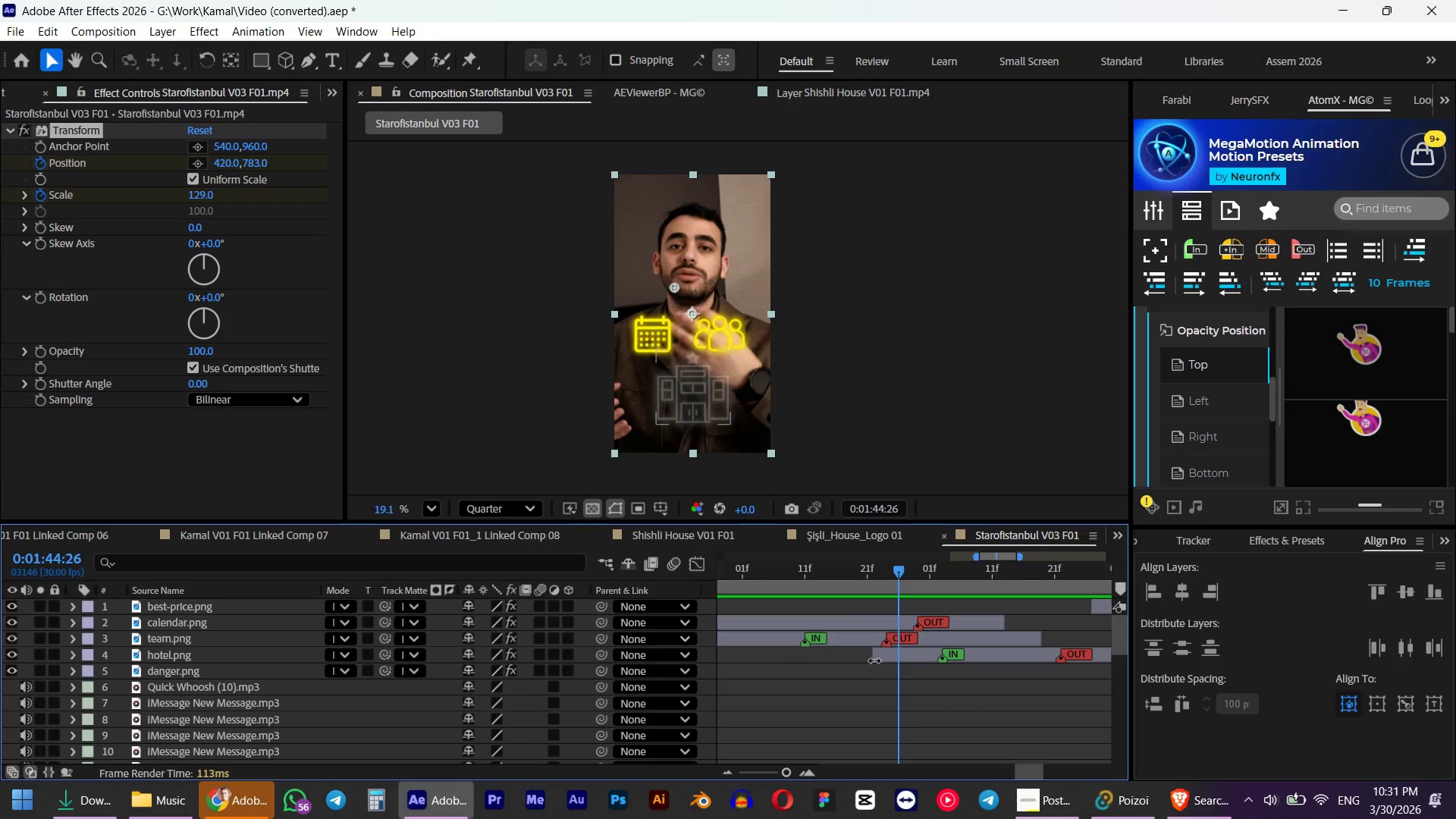 
mouse_move([923, 659])
 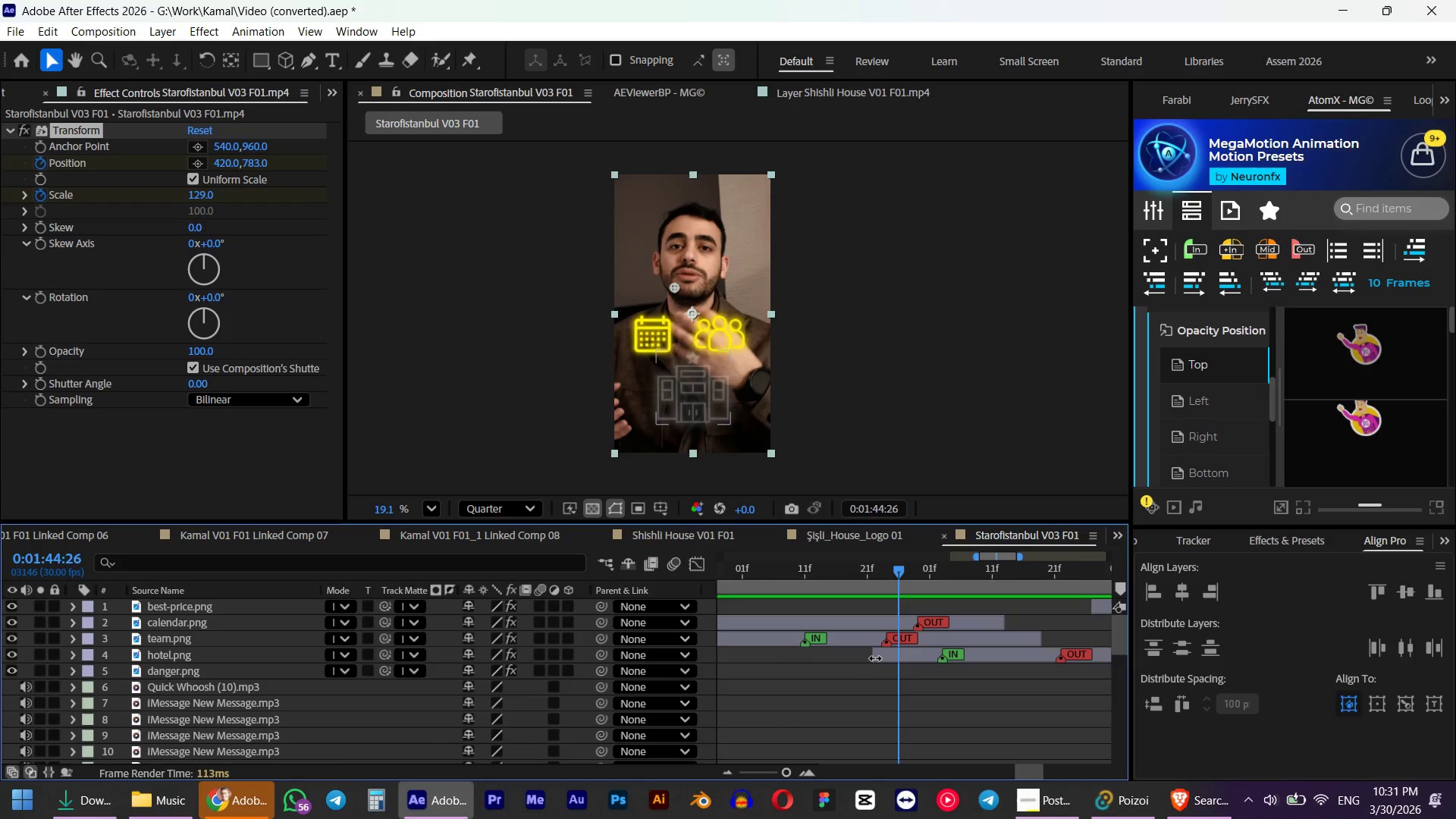 
left_click_drag(start_coordinate=[875, 658], to_coordinate=[892, 654])
 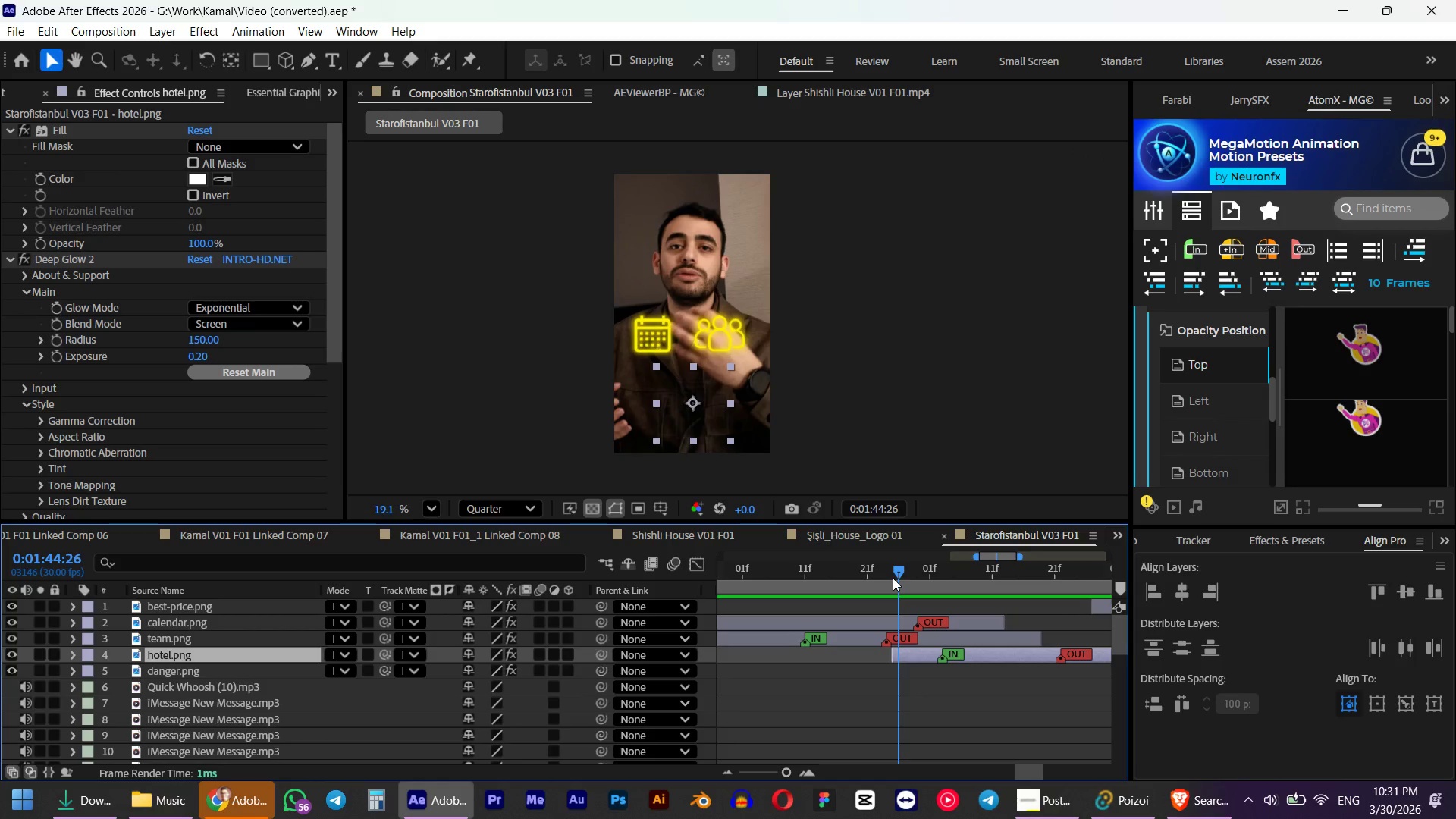 
left_click_drag(start_coordinate=[893, 568], to_coordinate=[920, 565])
 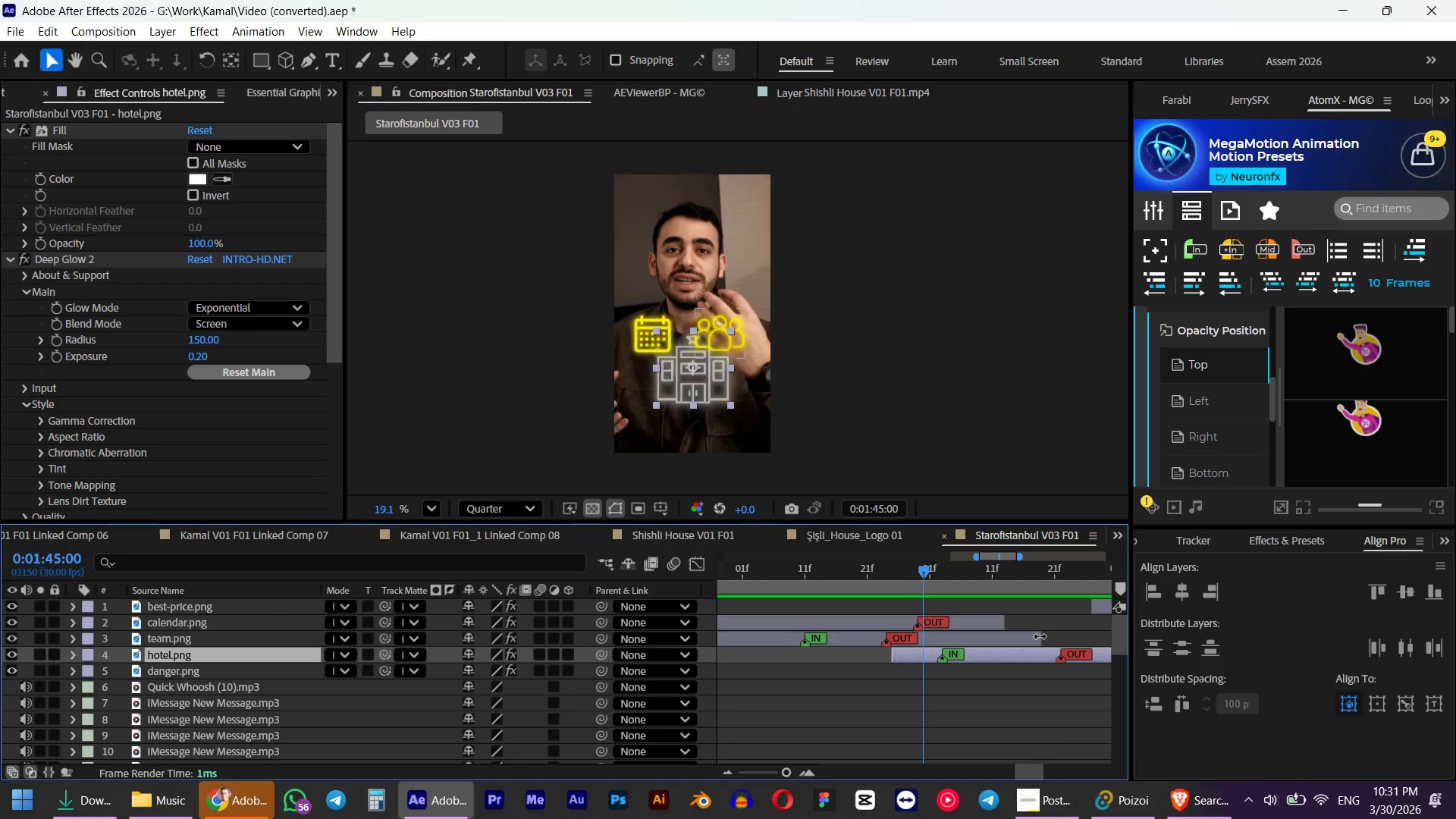 
left_click_drag(start_coordinate=[1040, 636], to_coordinate=[963, 631])
 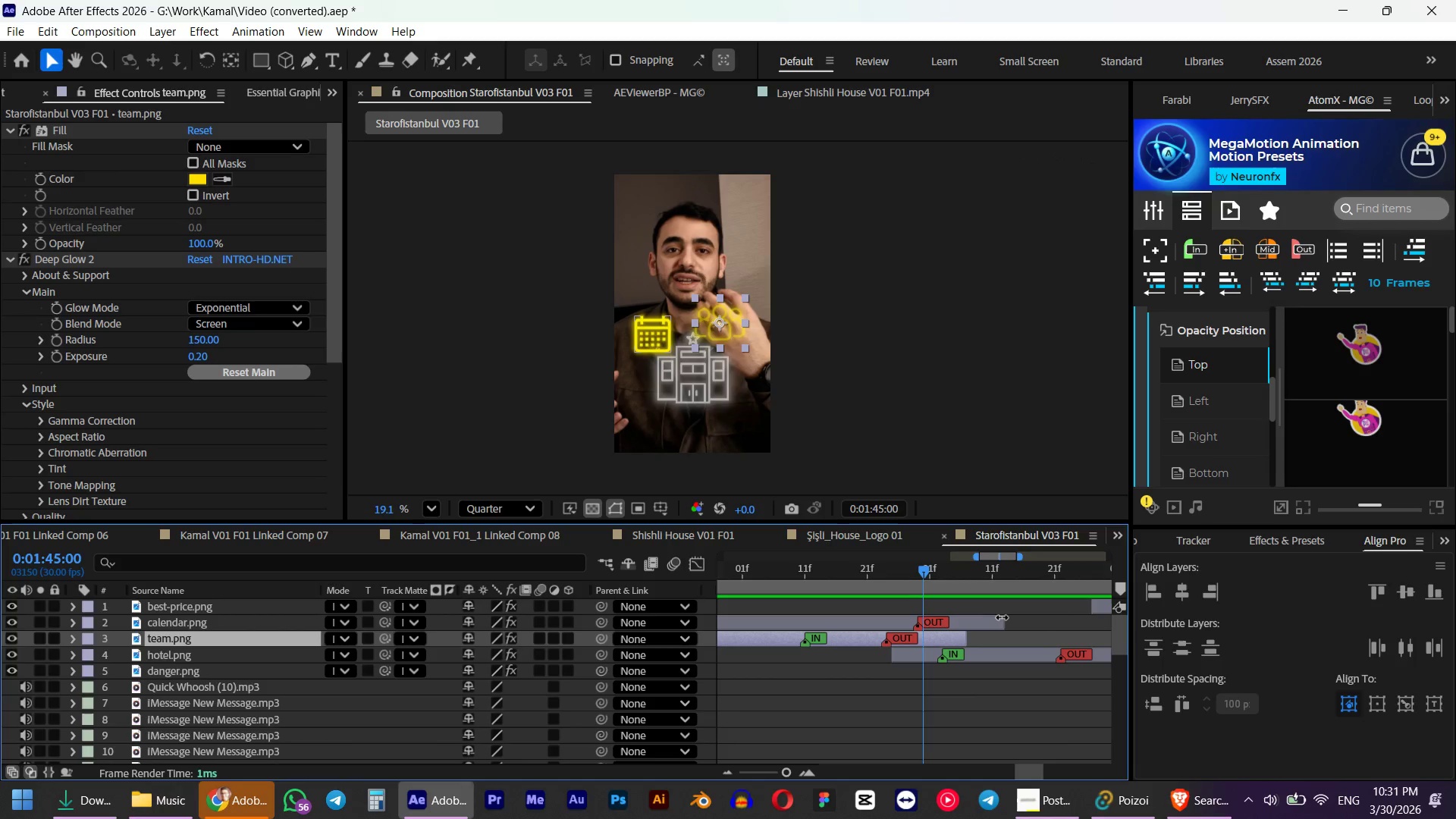 
left_click_drag(start_coordinate=[1004, 617], to_coordinate=[950, 617])
 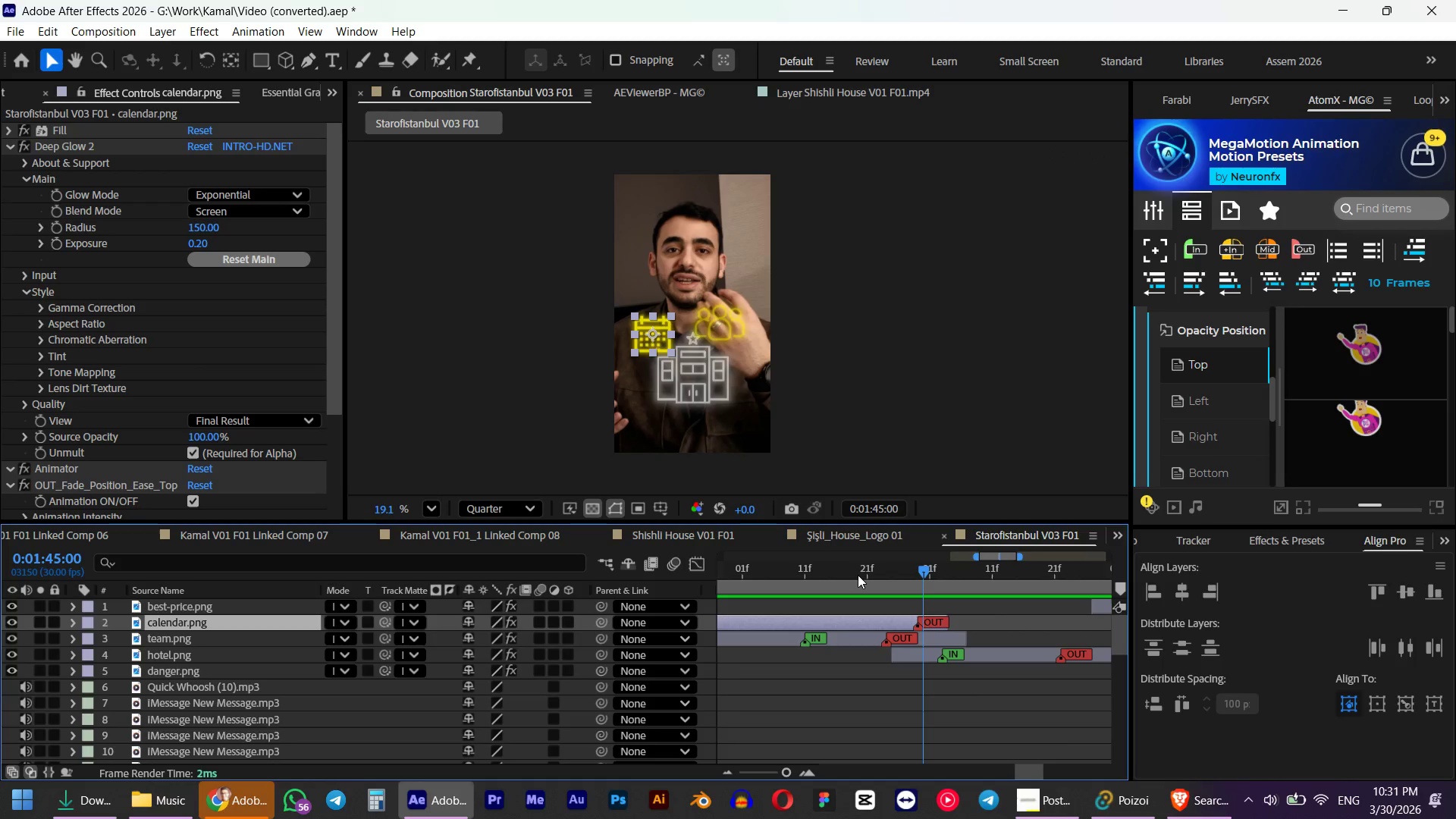 
key(Numpad0)
 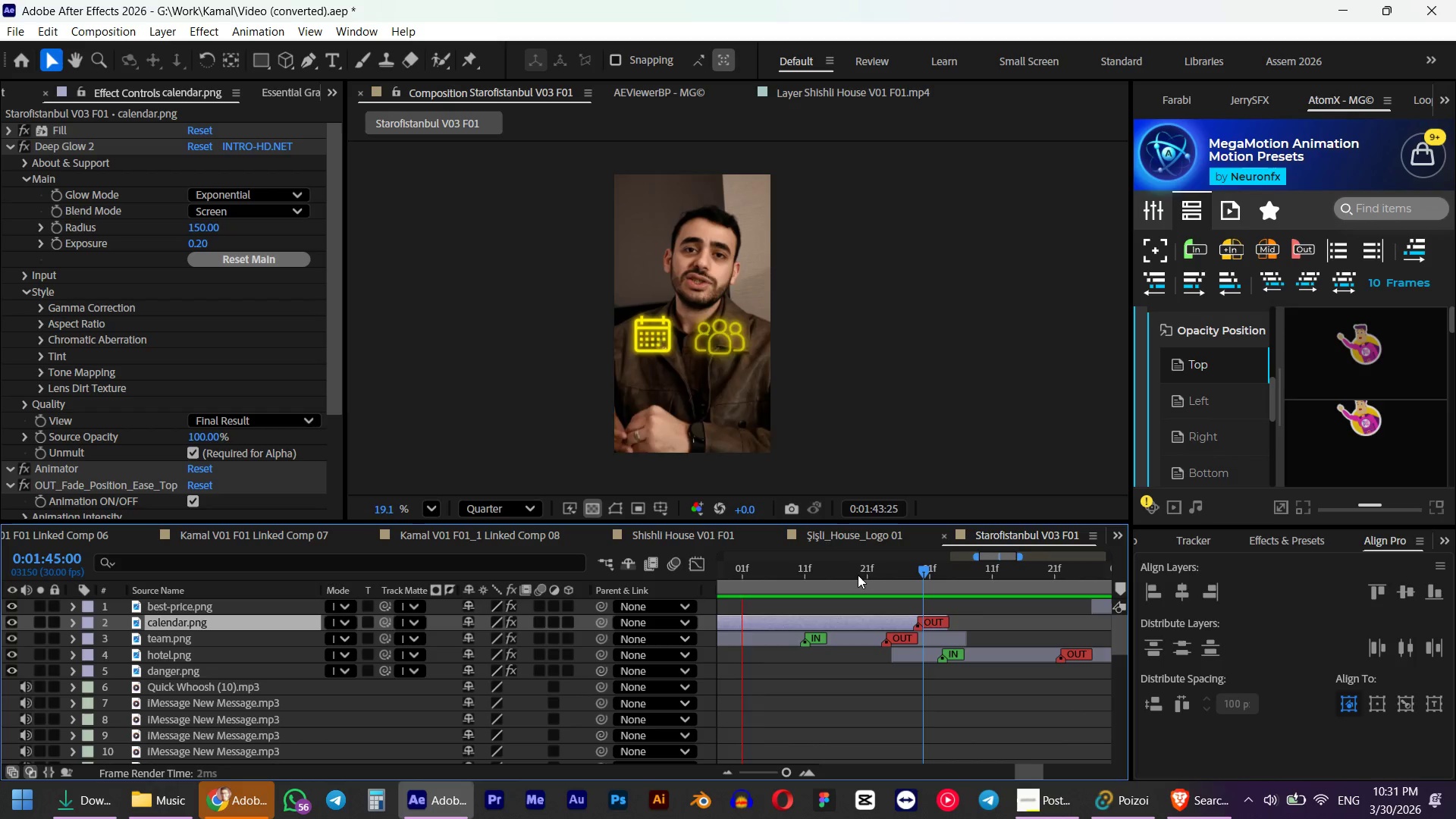 
wait(20.23)
 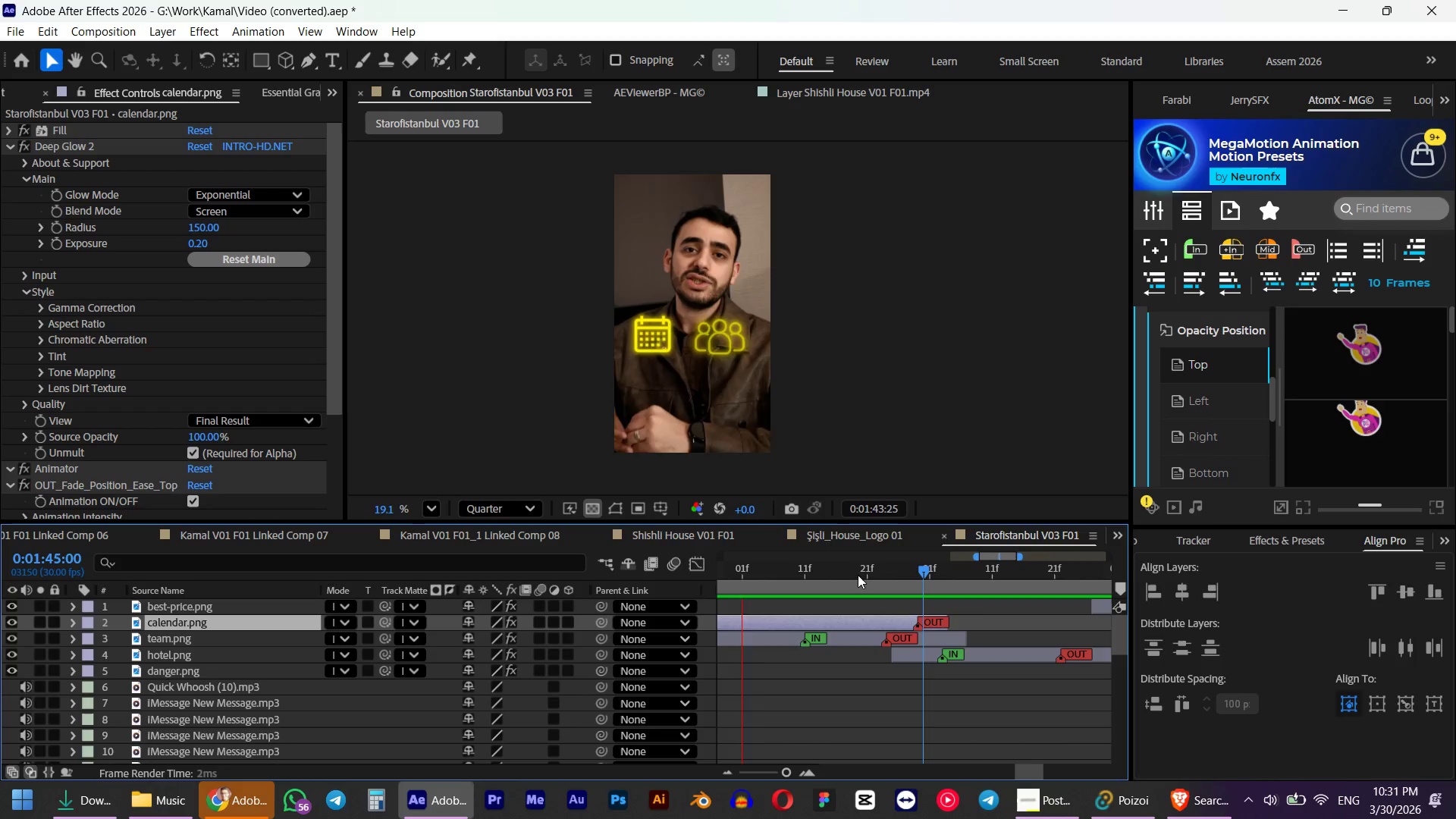 
hold_key(key=AltLeft, duration=0.55)
scroll: coordinate [949, 700], scroll_direction: down, amount: 5.0
 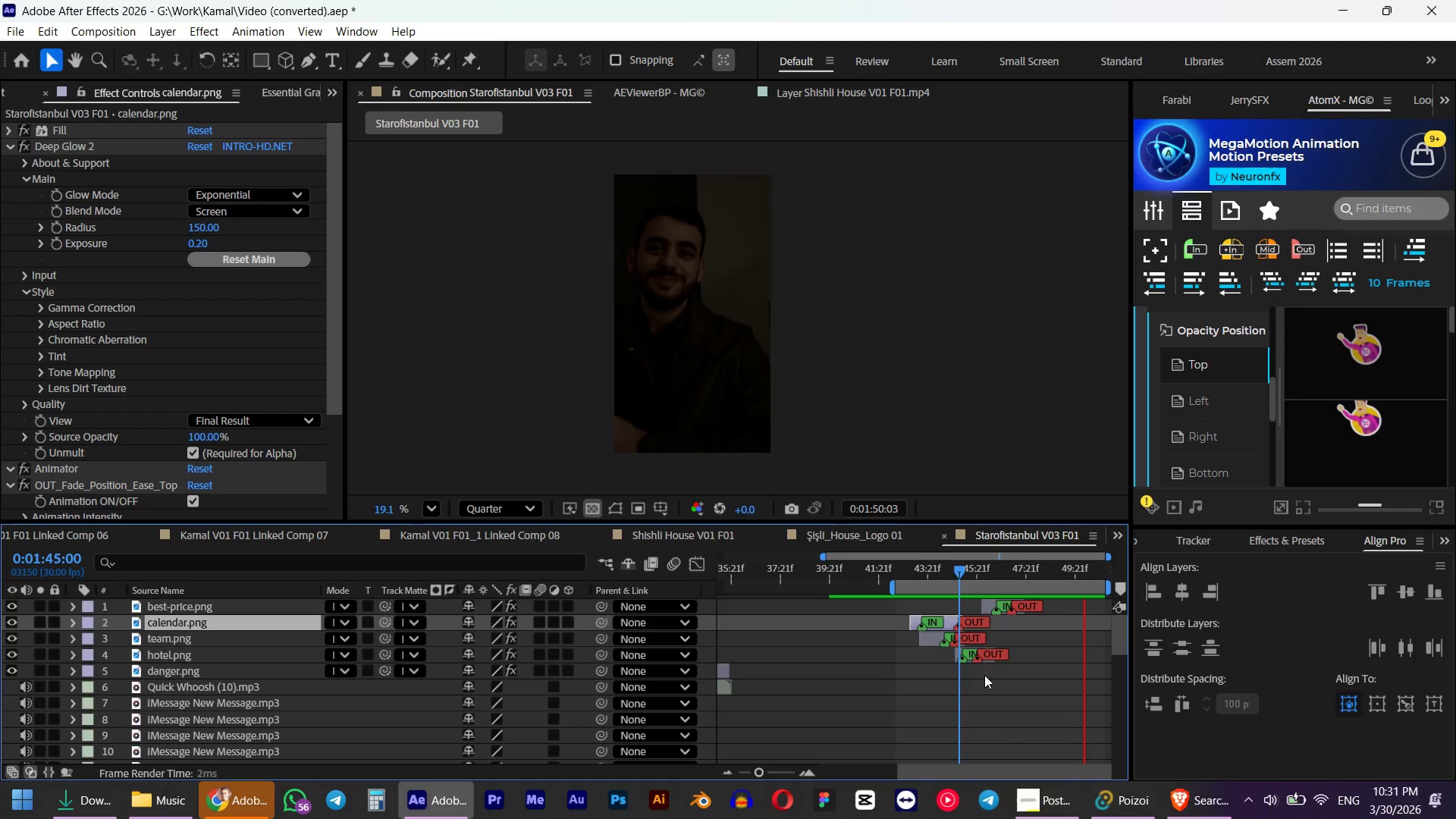 
key(Space)
 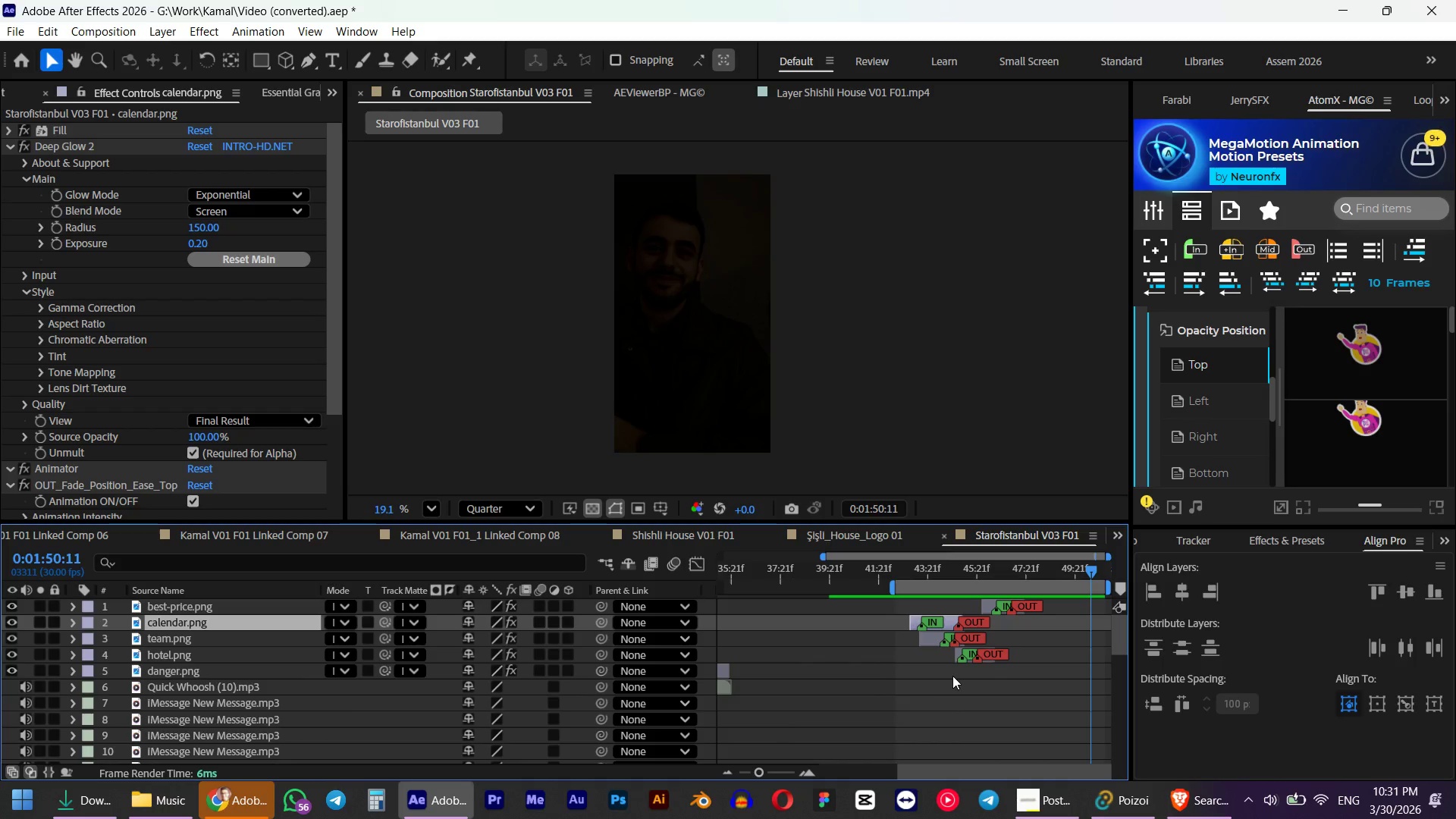 
scroll: coordinate [992, 704], scroll_direction: down, amount: 13.0
 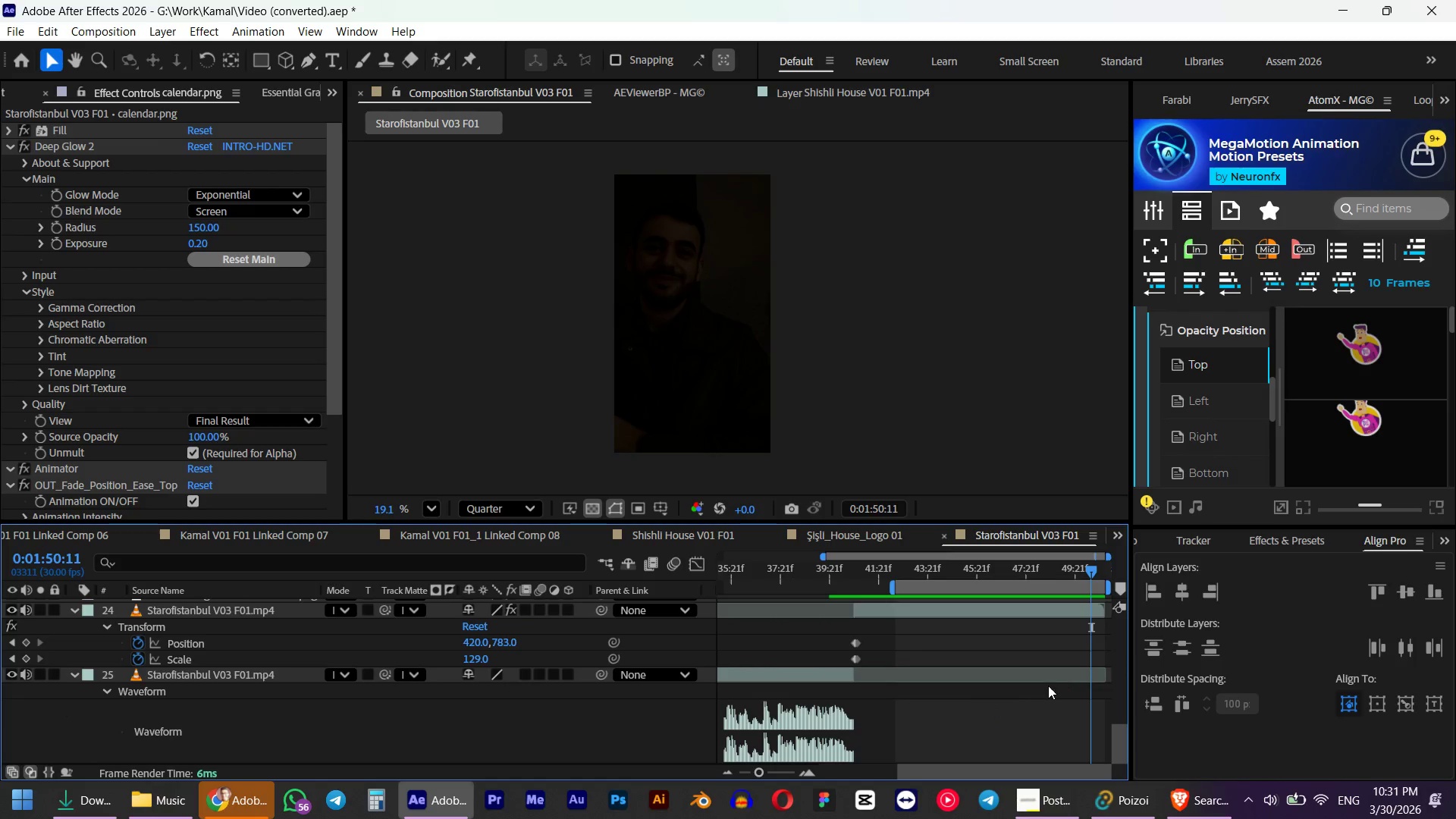 
scroll: coordinate [1044, 688], scroll_direction: up, amount: 1.0
 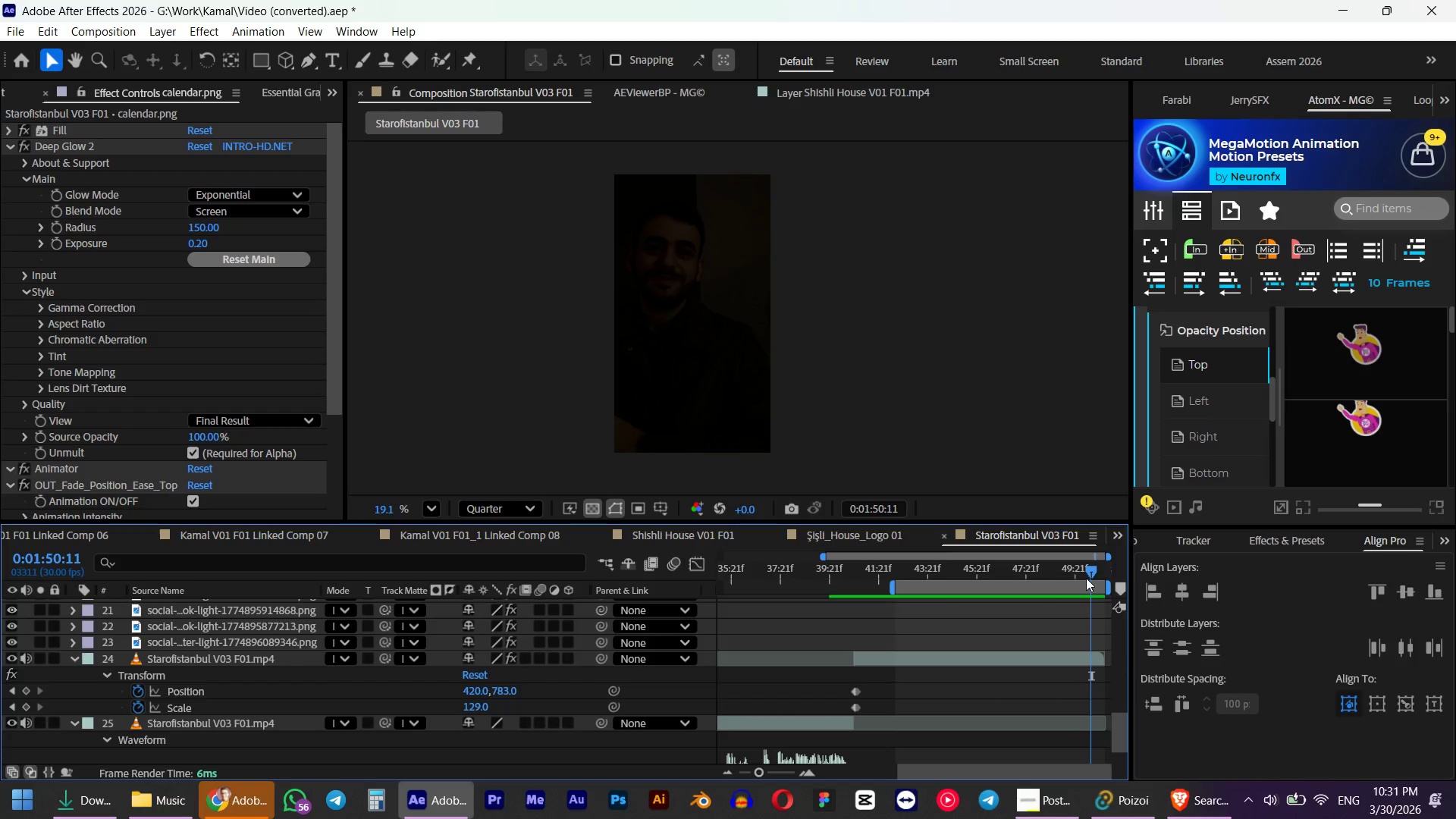 
left_click_drag(start_coordinate=[1058, 576], to_coordinate=[1041, 579])
 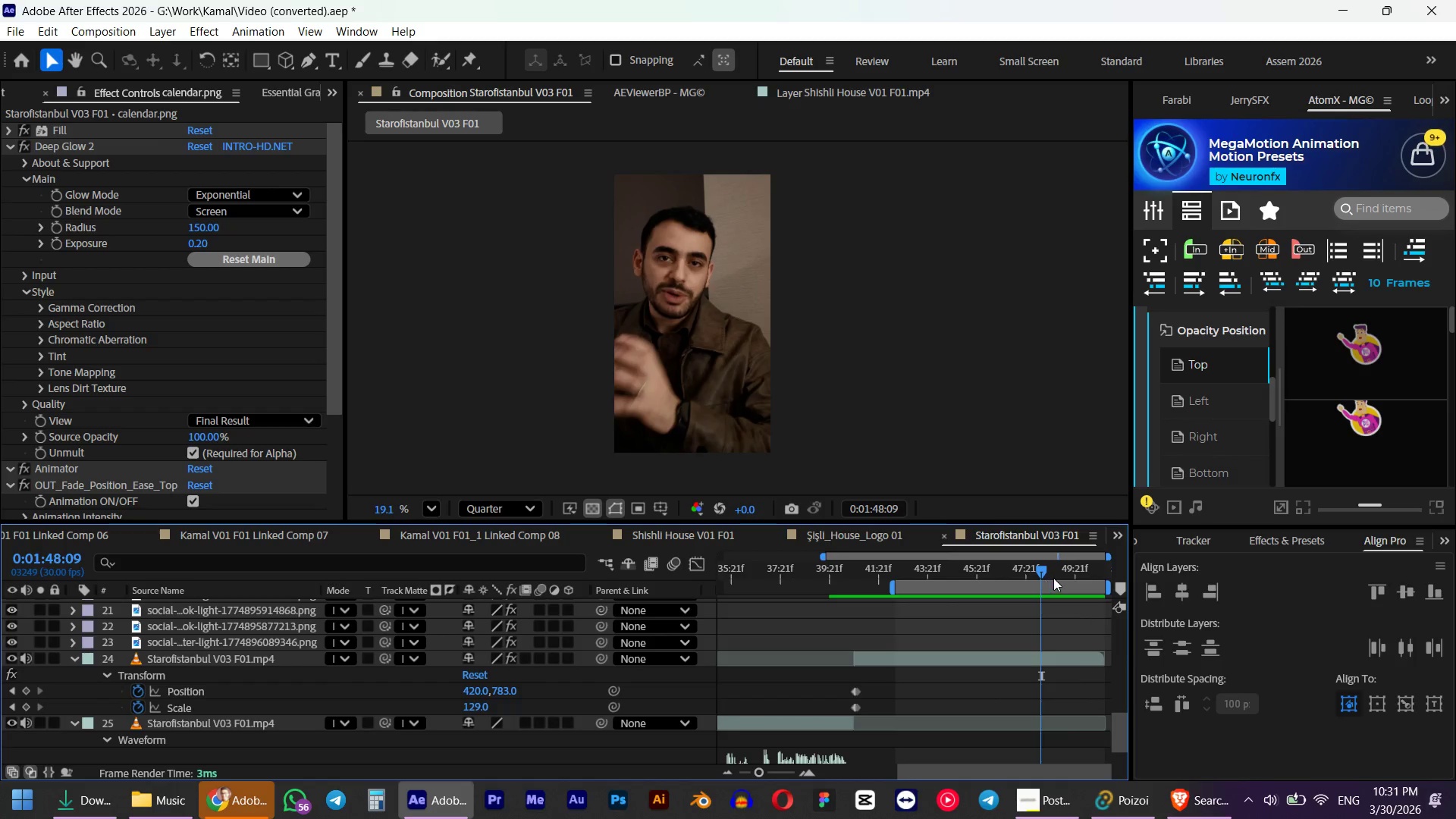 
key(B)
 